 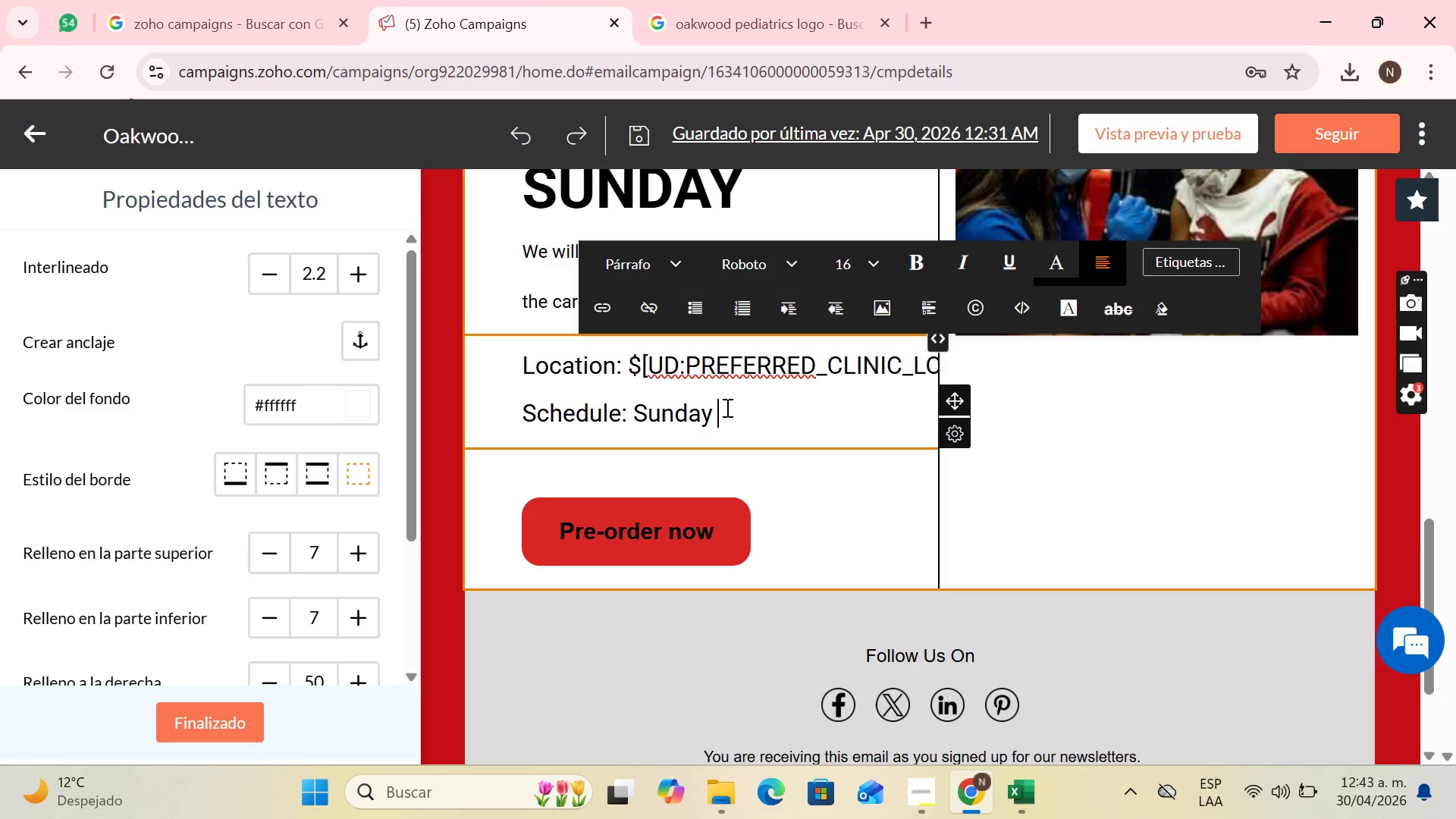 
type(on 8>00 AM to 4>00 PM)
 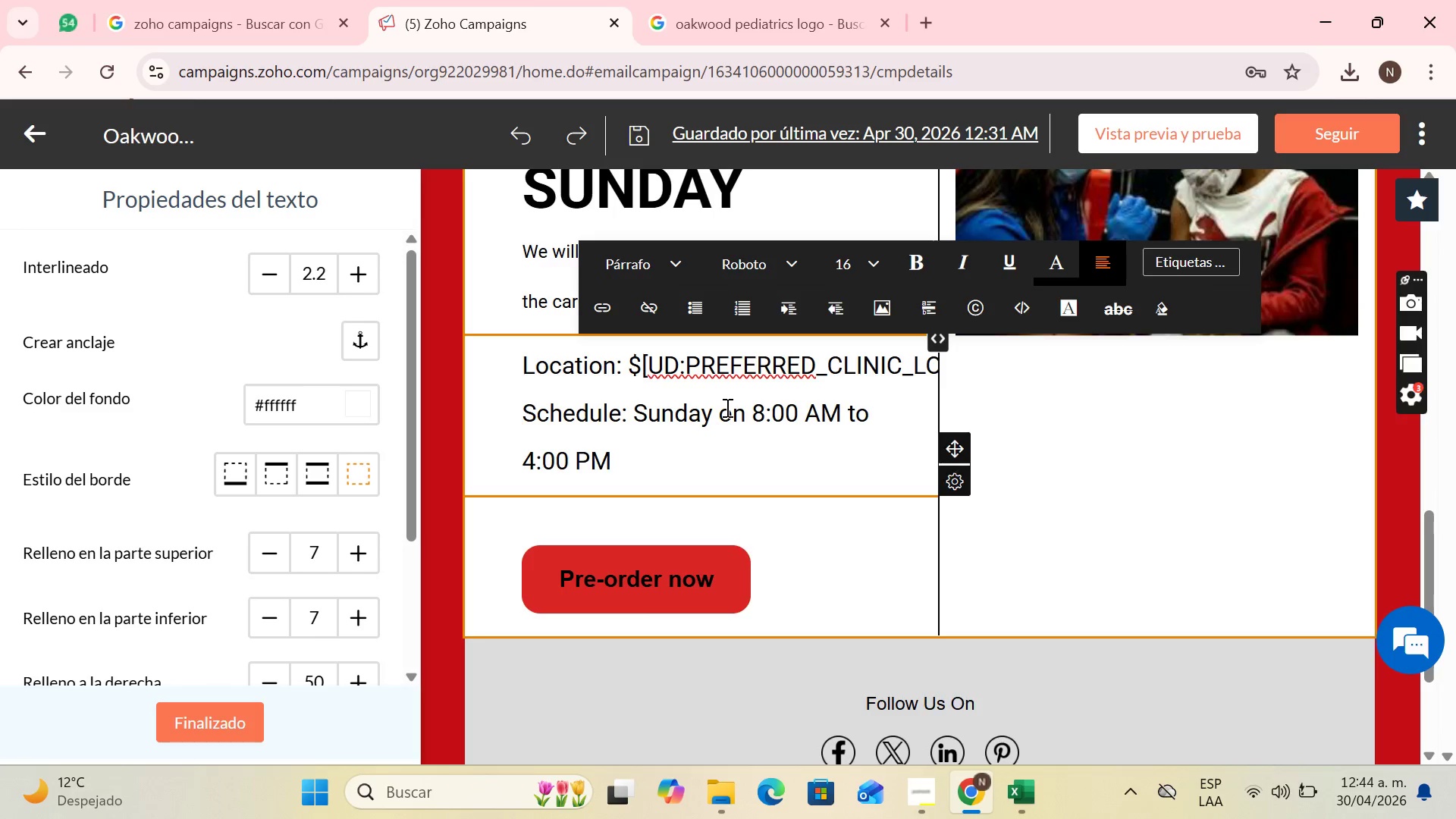 
scroll: coordinate [717, 488], scroll_direction: none, amount: 0.0
 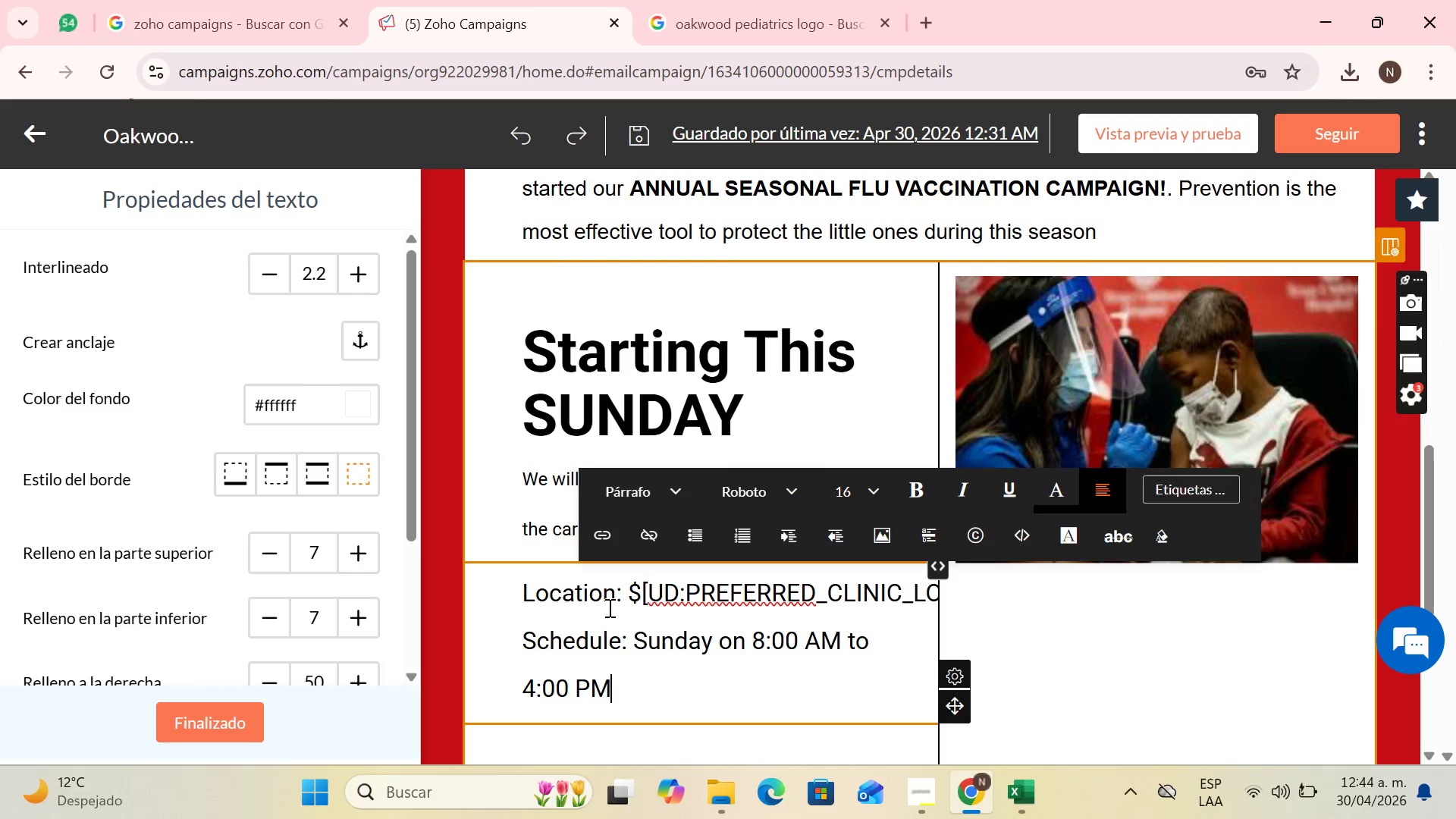 
left_click([608, 609])
 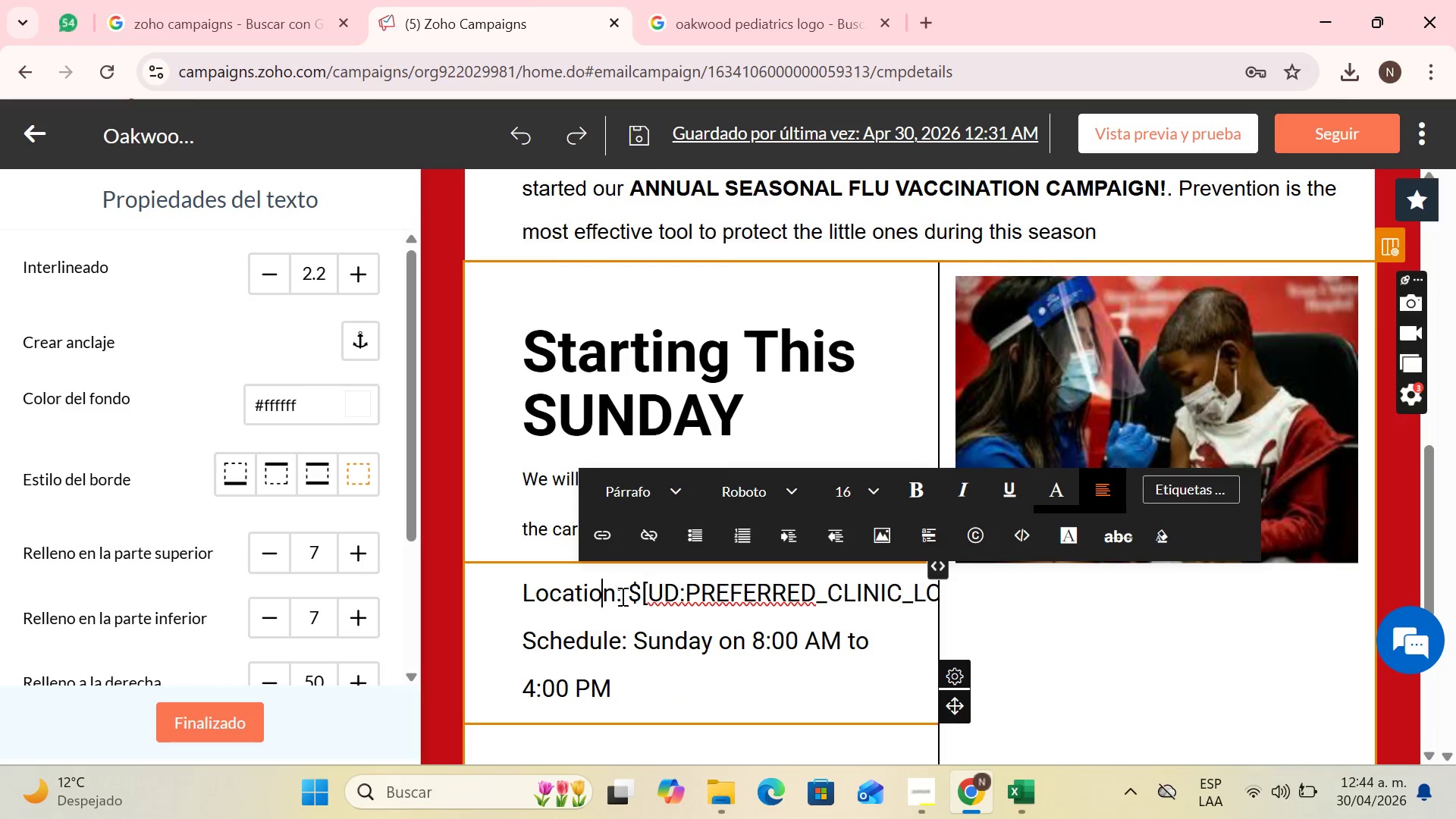 
left_click_drag(start_coordinate=[624, 593], to_coordinate=[513, 595])
 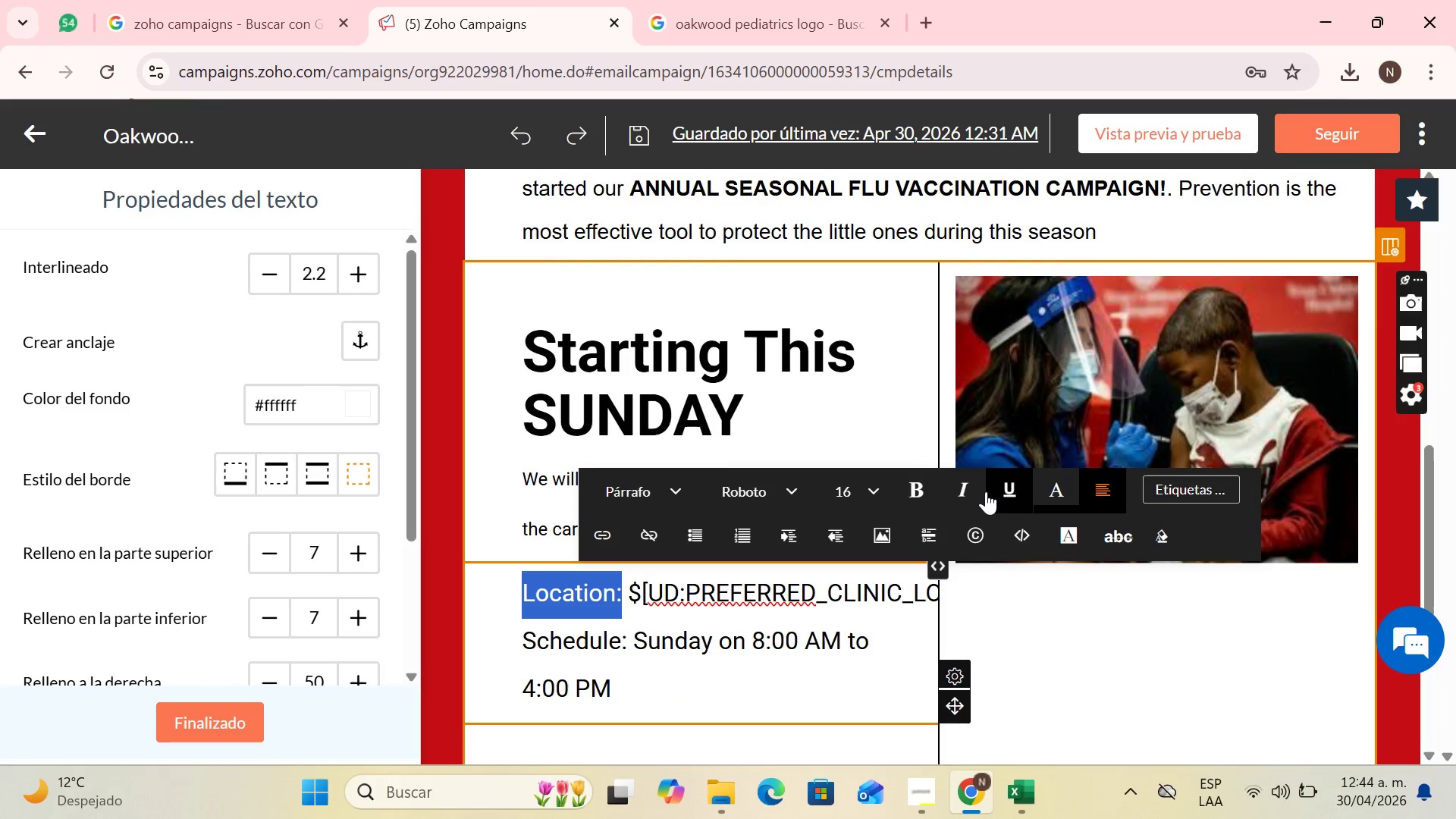 
left_click([1014, 488])
 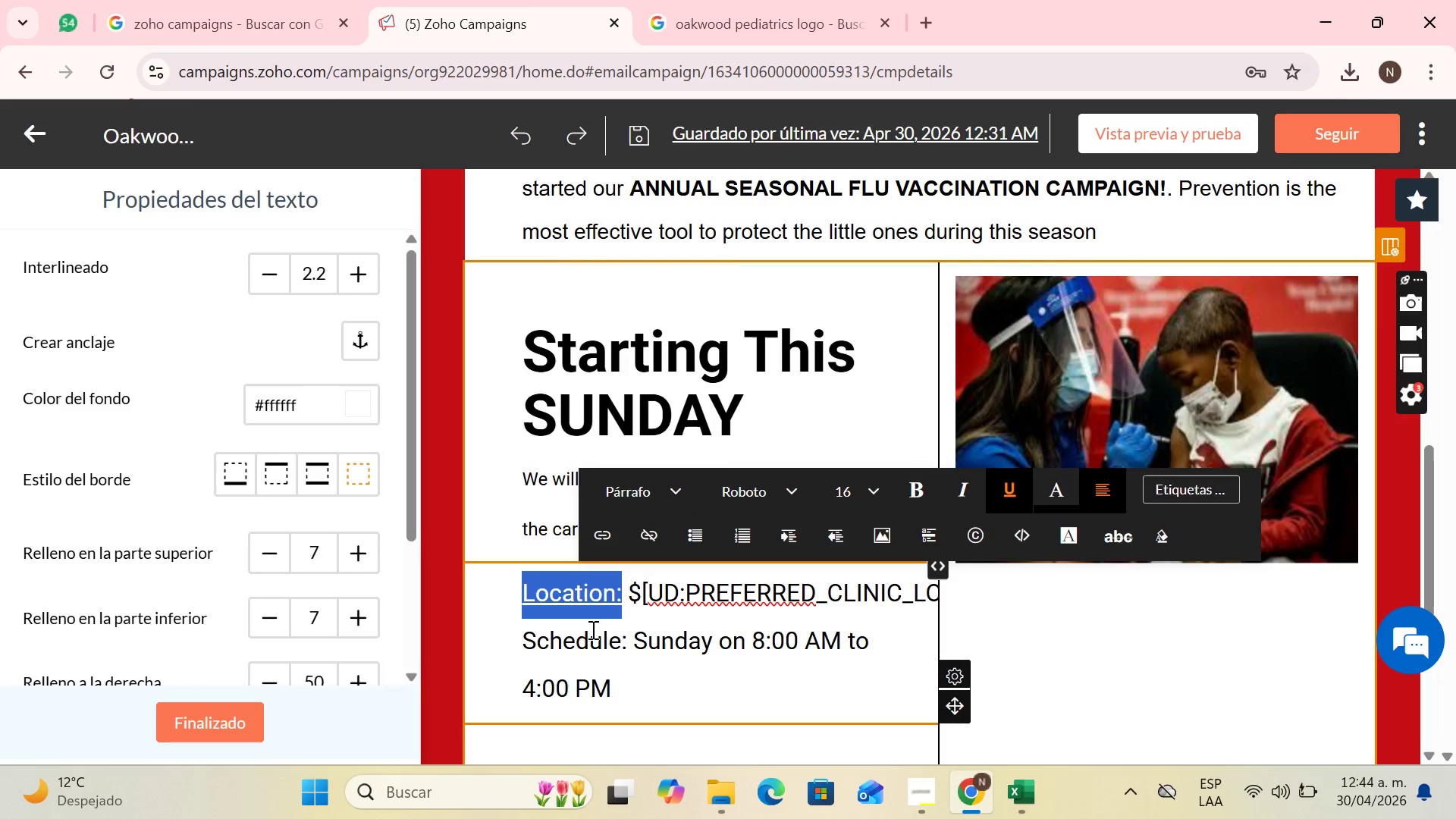 
left_click([616, 637])
 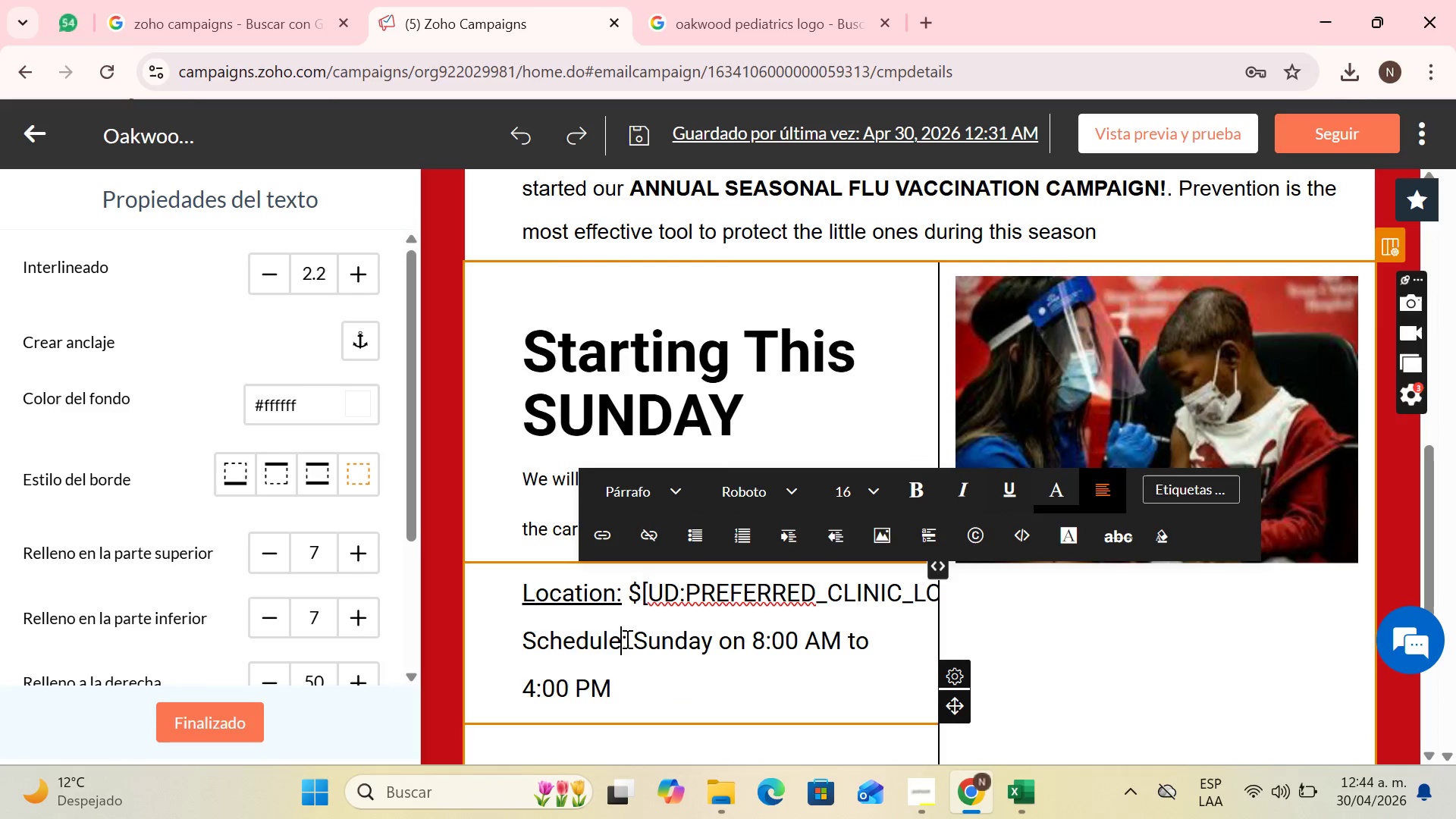 
left_click_drag(start_coordinate=[626, 639], to_coordinate=[493, 639])
 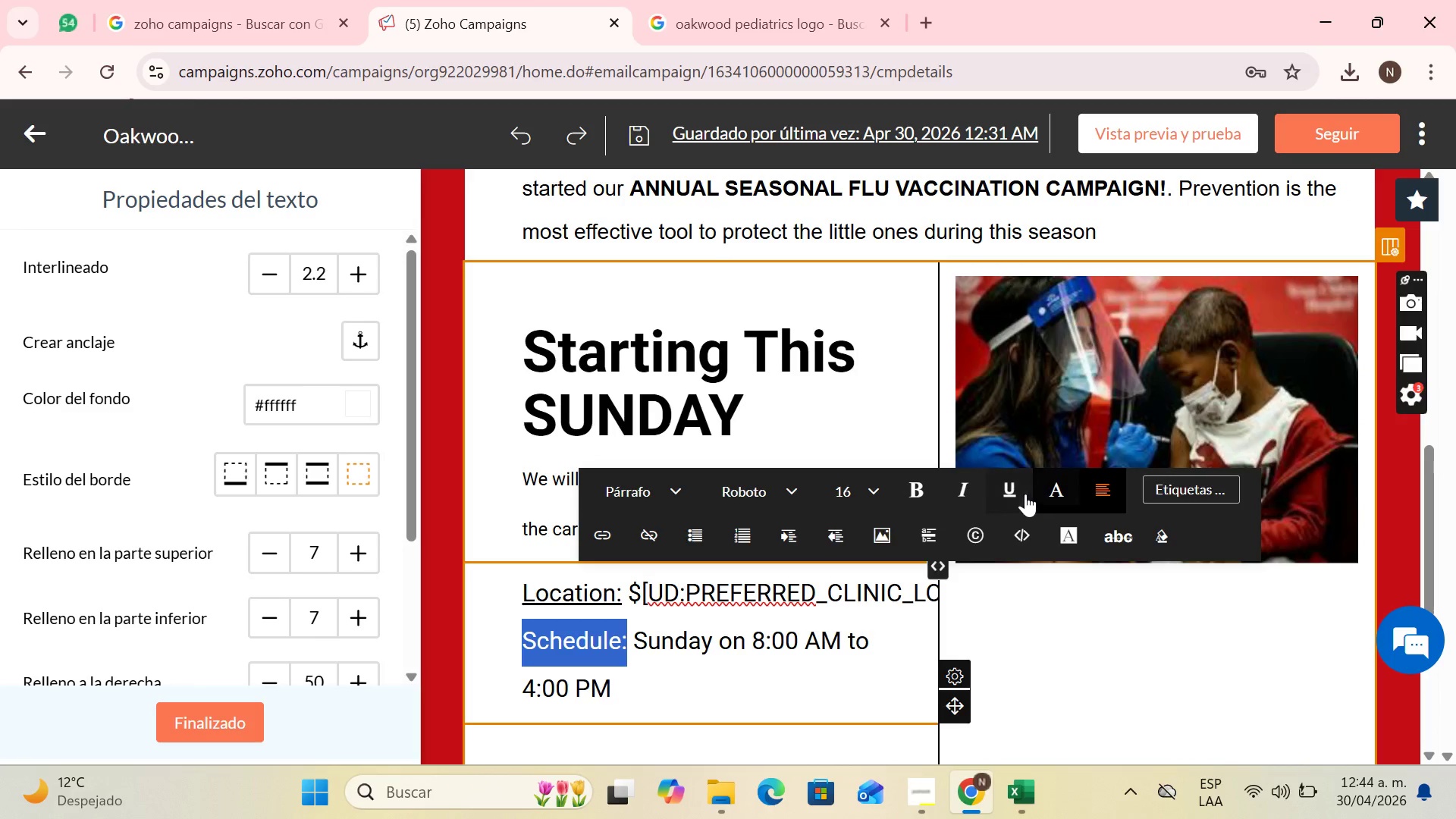 
left_click([1021, 490])
 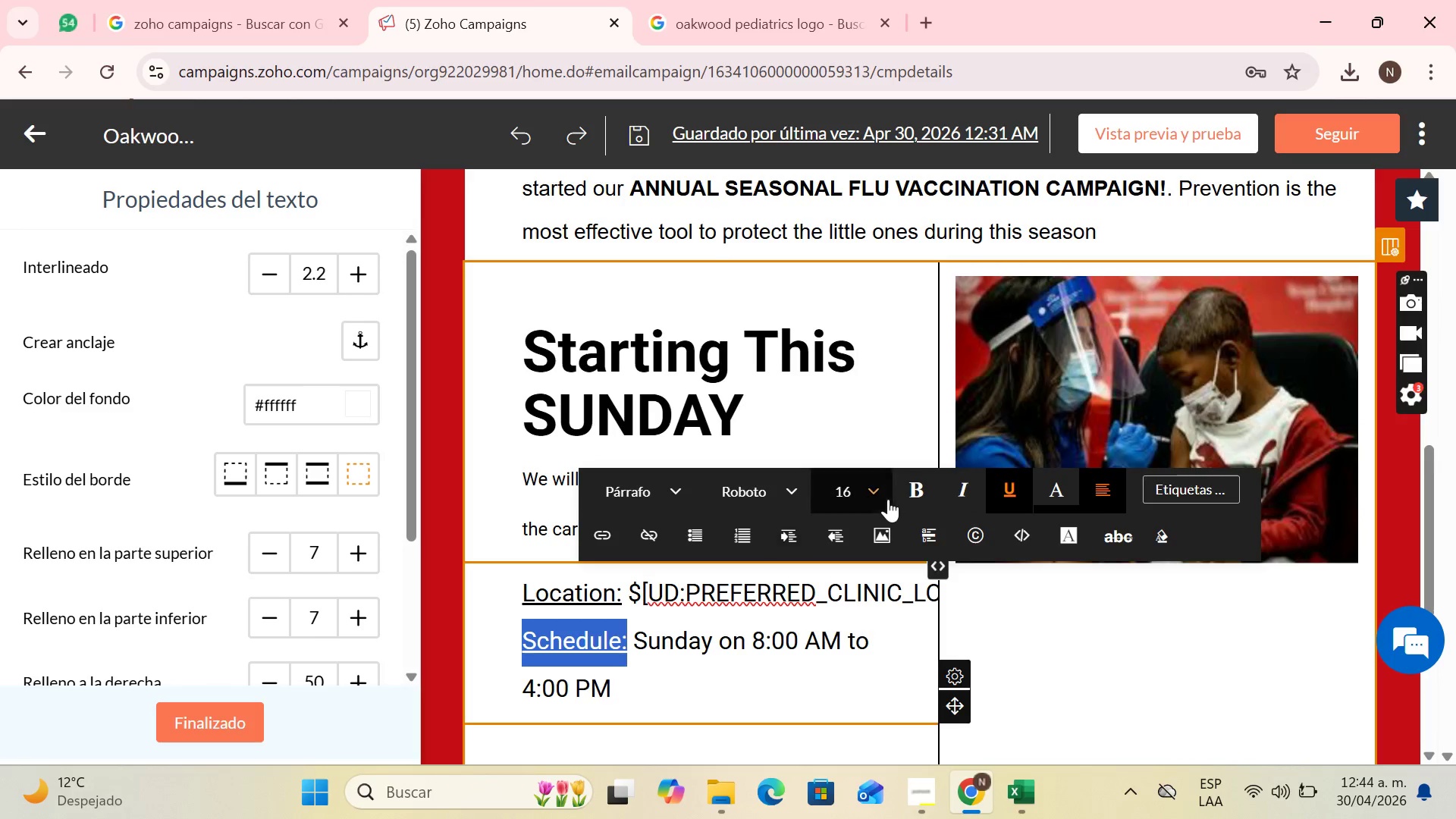 
left_click([904, 495])
 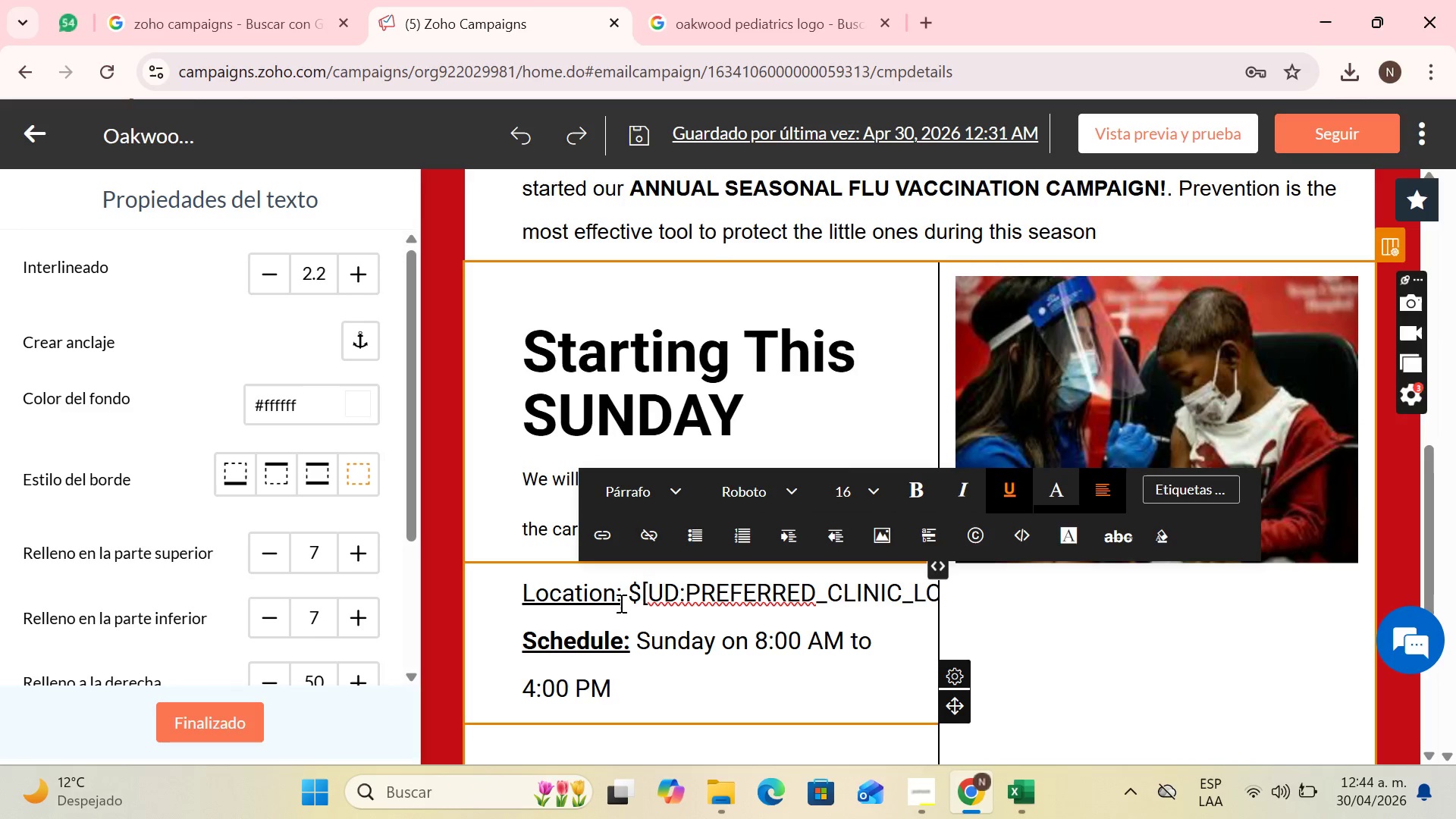 
left_click_drag(start_coordinate=[623, 597], to_coordinate=[477, 595])
 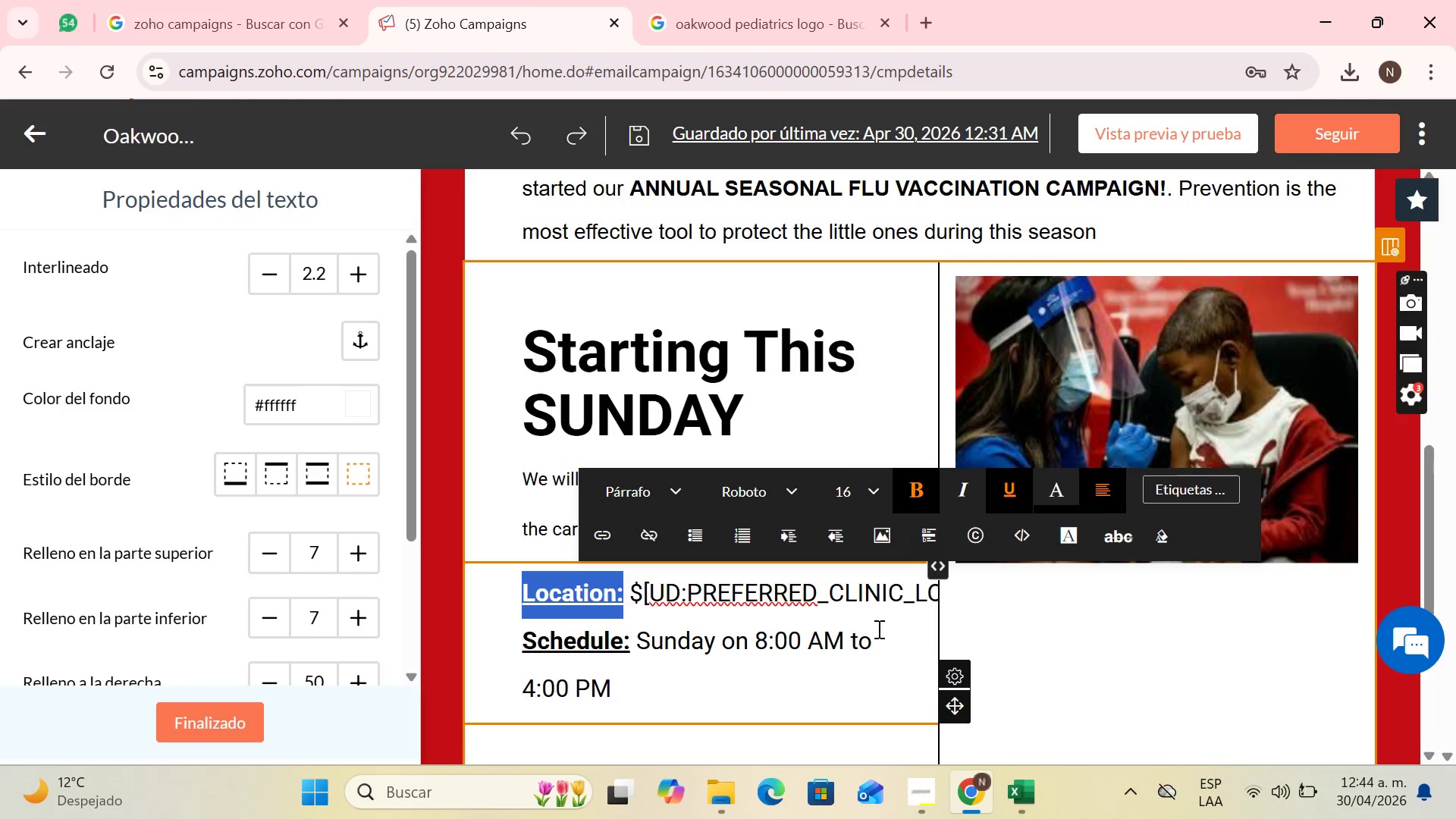 
double_click([846, 673])
 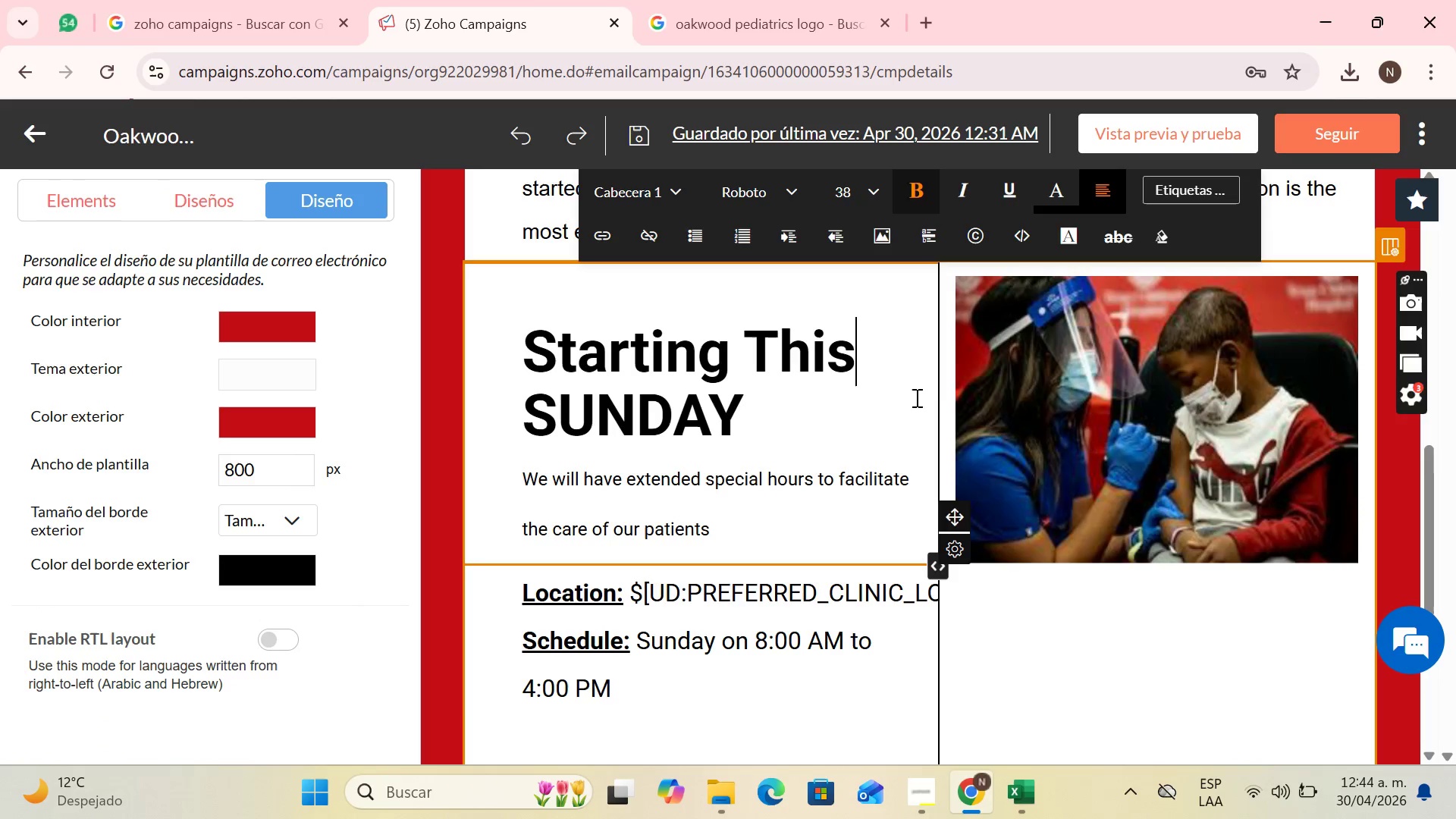 
left_click([1020, 434])
 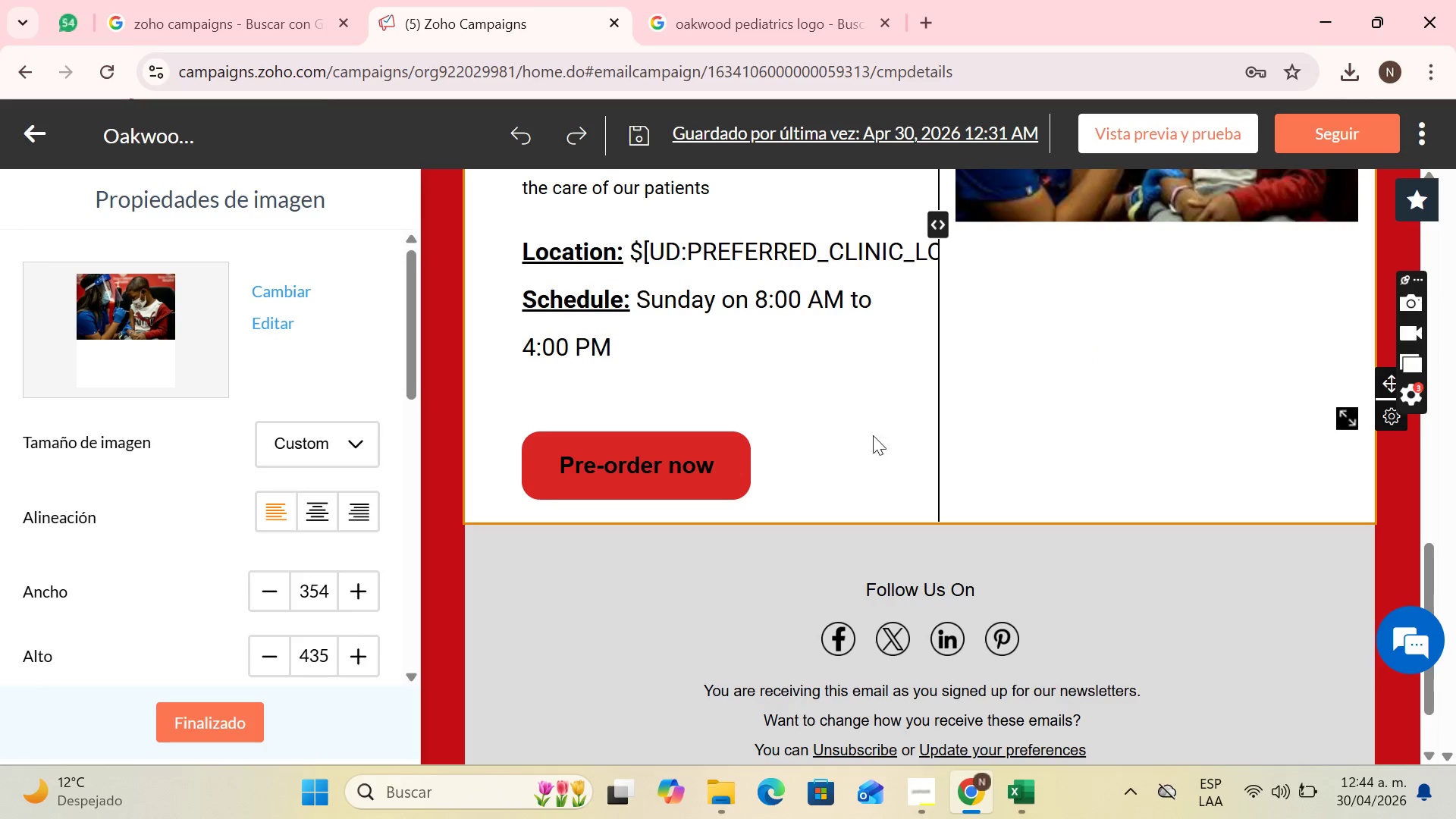 
scroll: coordinate [768, 354], scroll_direction: down, amount: 4.0
 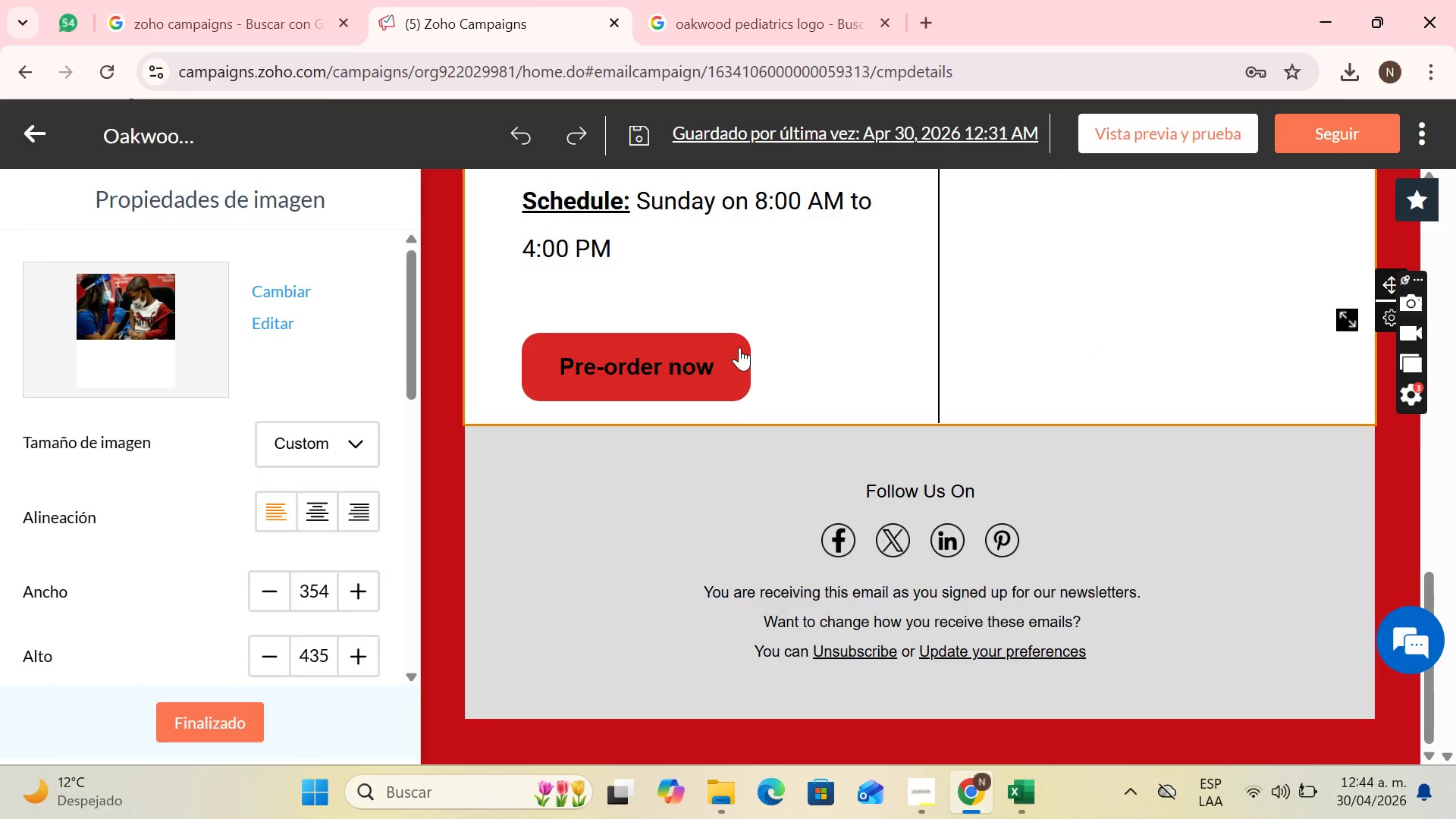 
wait(5.07)
 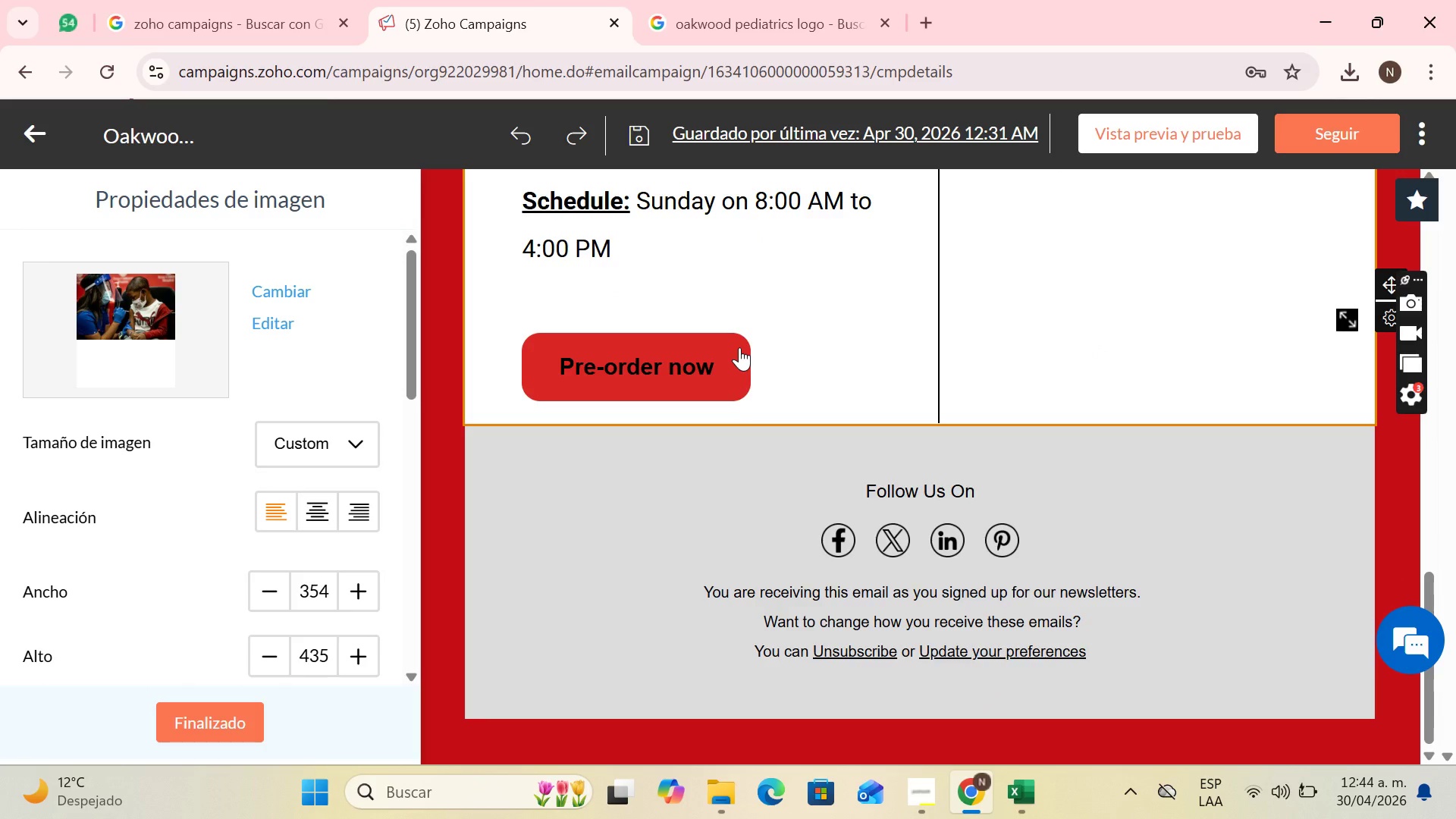 
left_click([637, 371])
 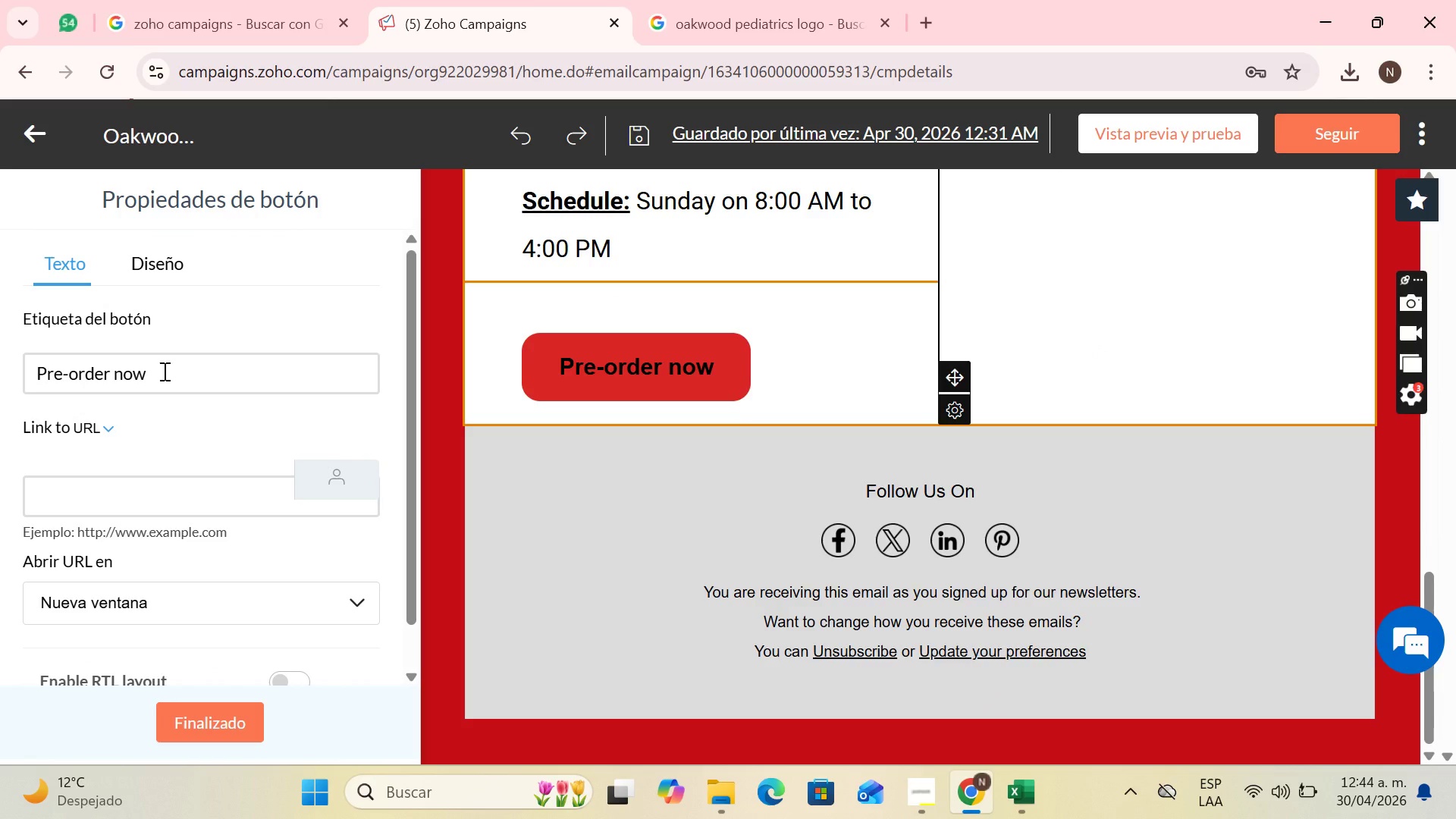 
left_click([163, 371])
 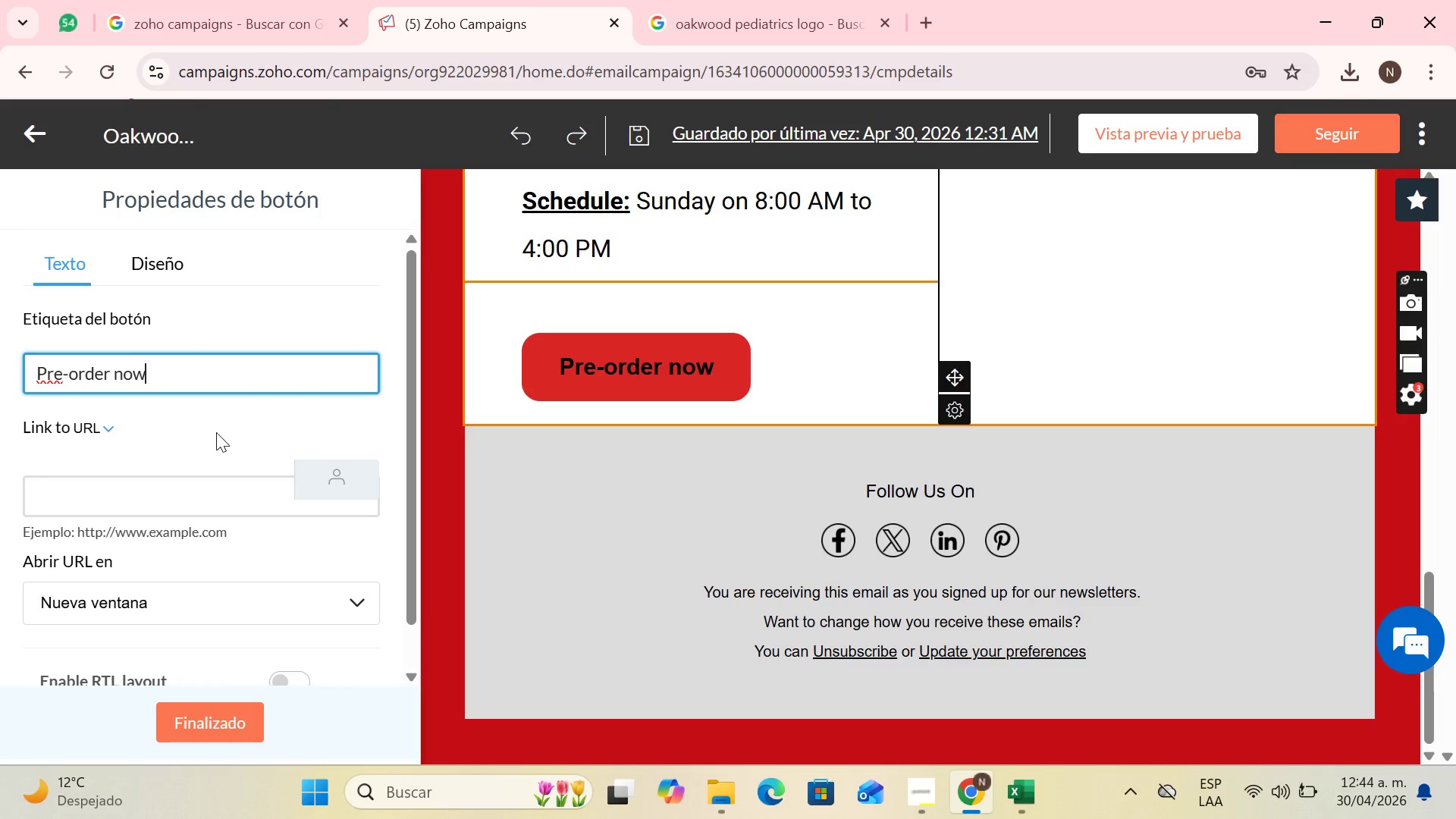 
key(Backspace)
 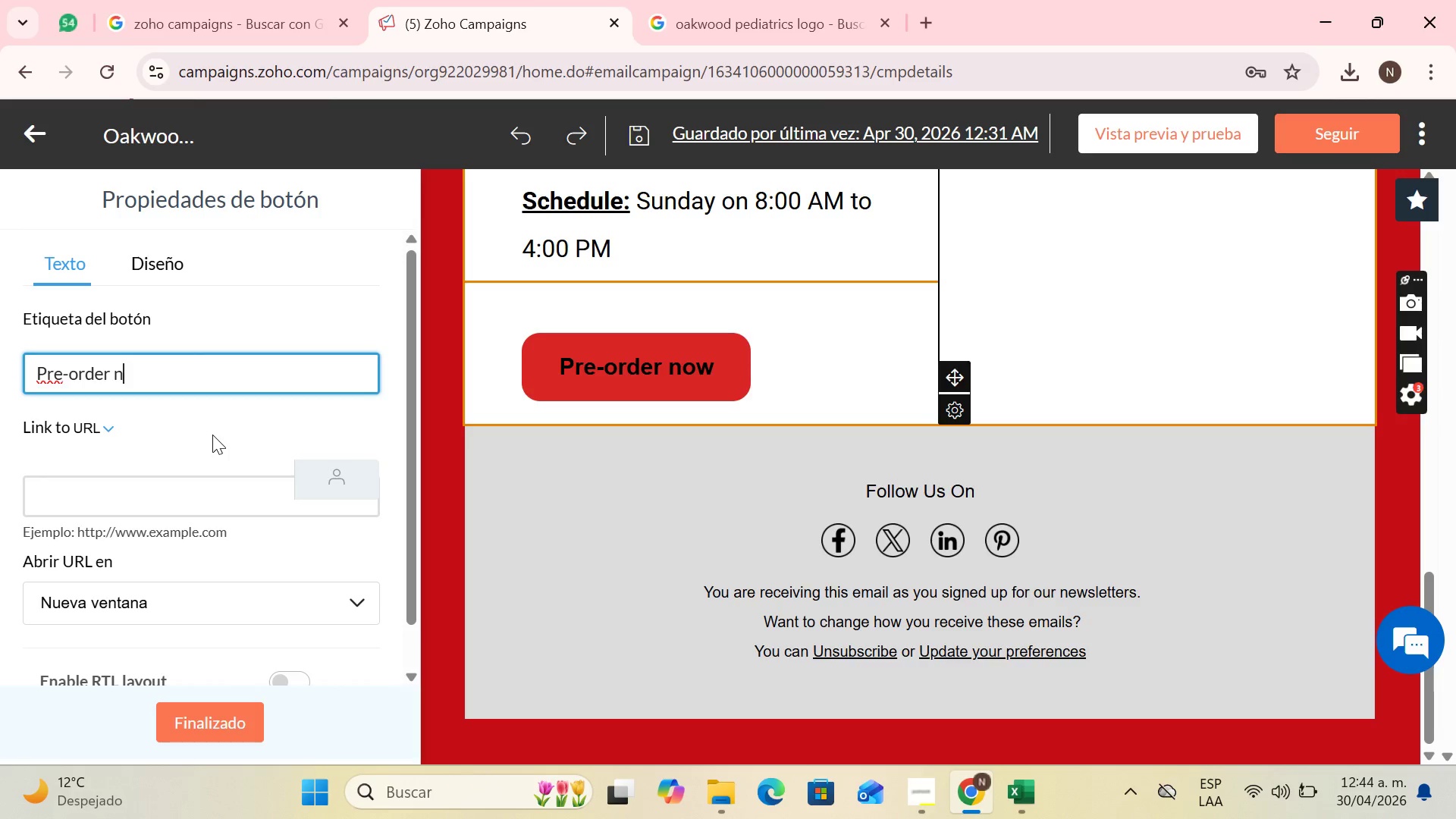 
key(Backspace)
 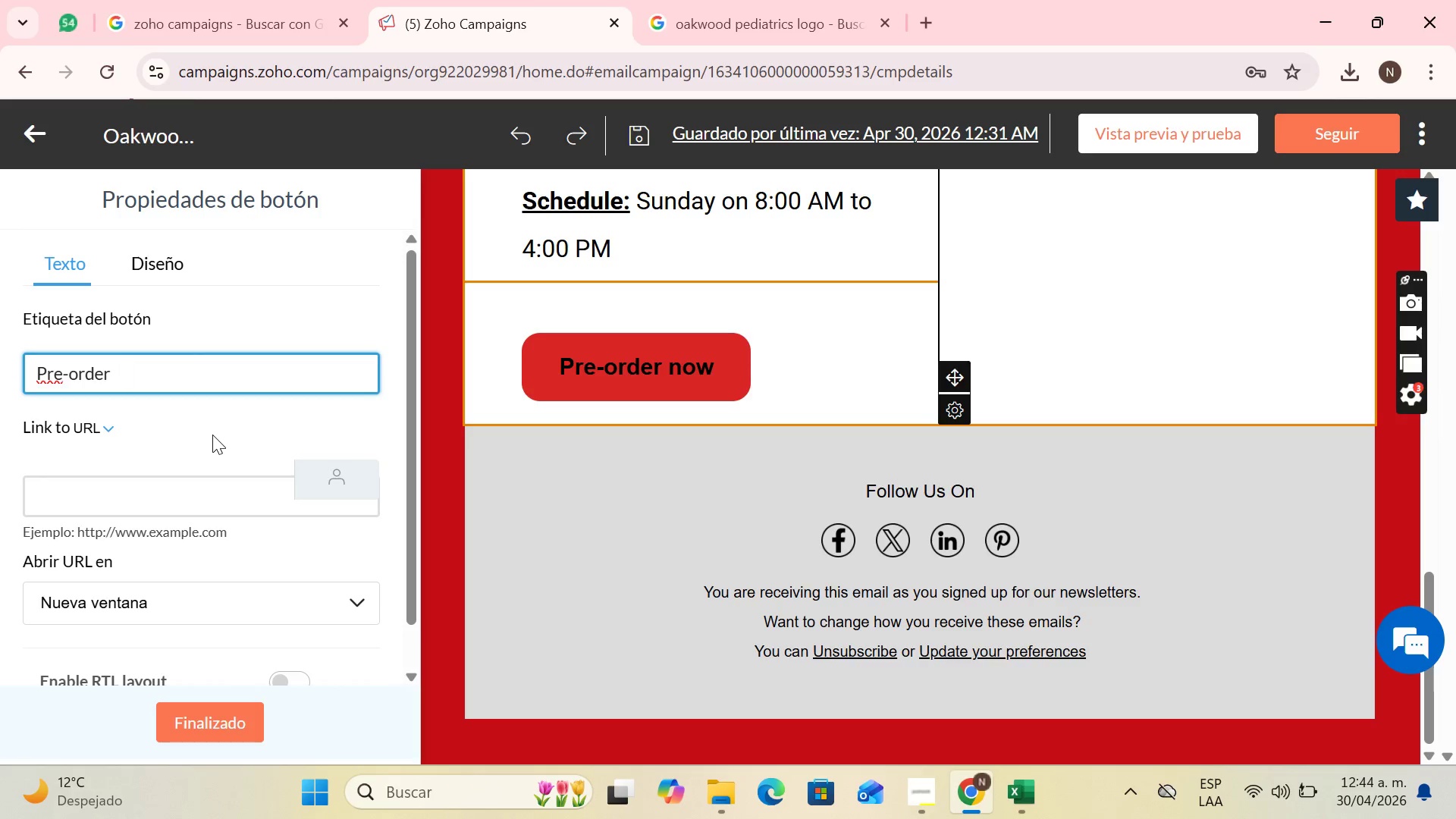 
key(Backspace)
 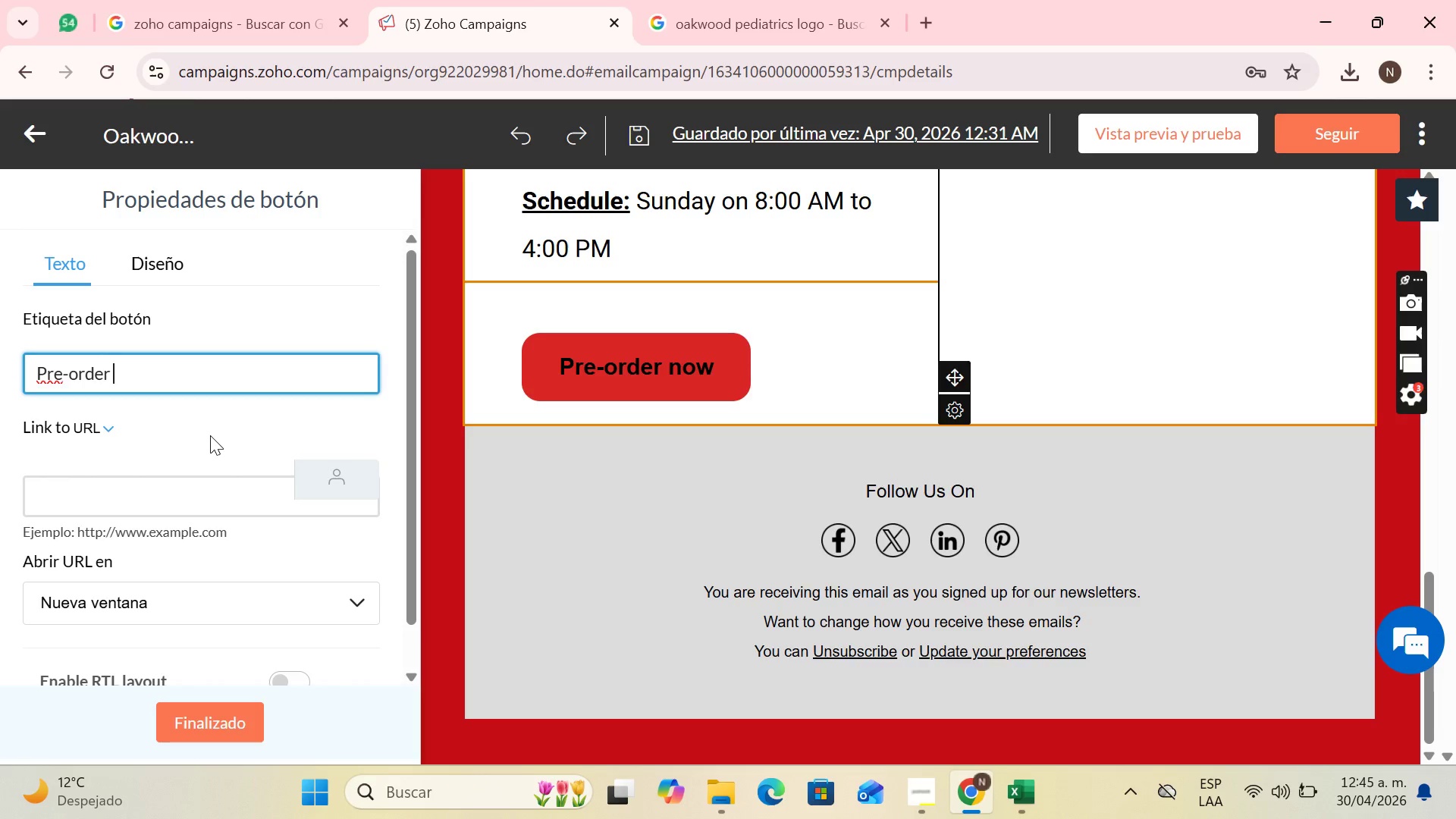 
wait(16.39)
 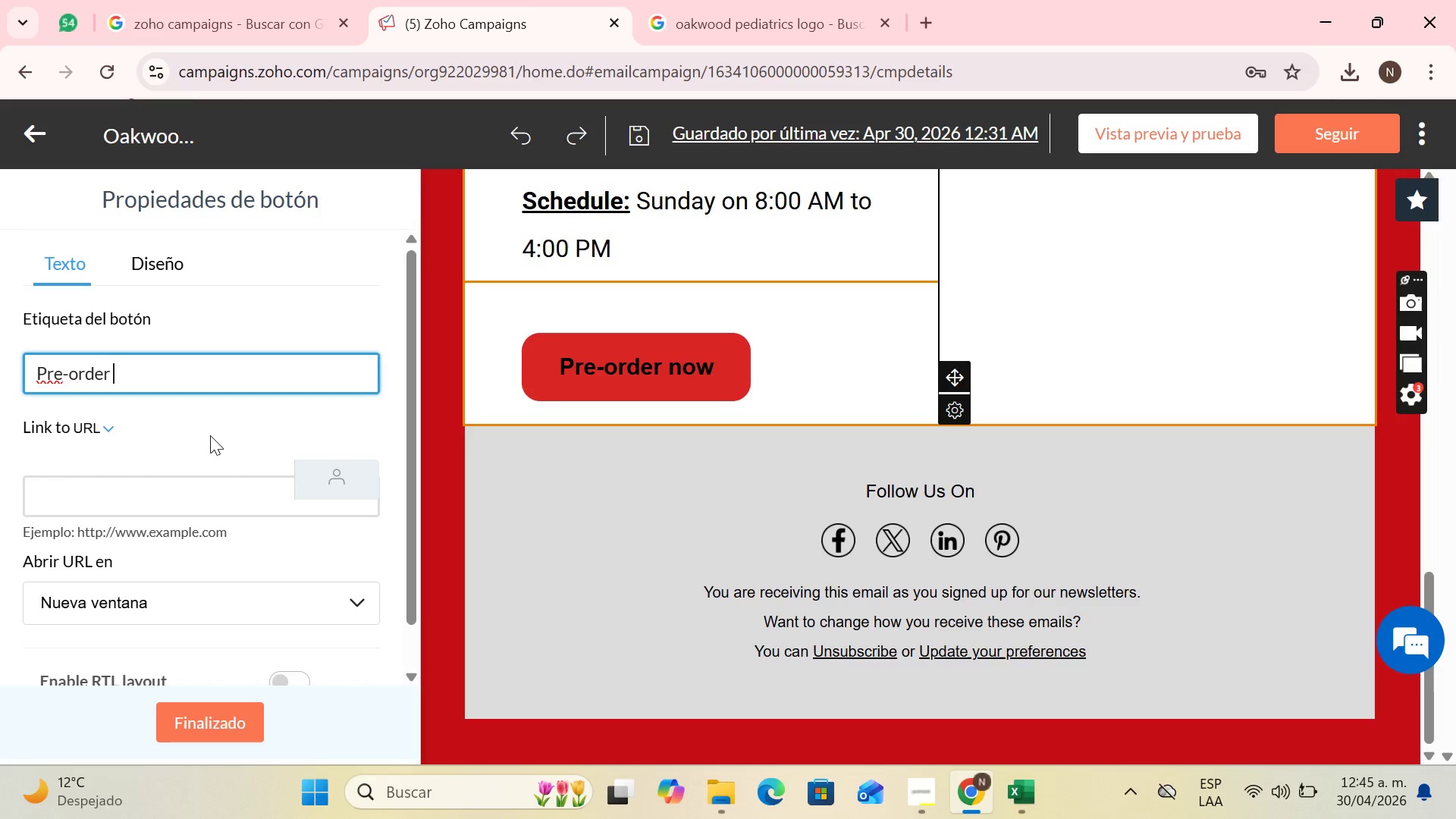 
key(Backspace)
key(Backspace)
key(Backspace)
key(Backspace)
key(Backspace)
key(Backspace)
key(Backspace)
key(Backspace)
key(Backspace)
key(Backspace)
type(a)
key(Backspace)
type(s)
key(Backspace)
type(Schedule my appoiment)
 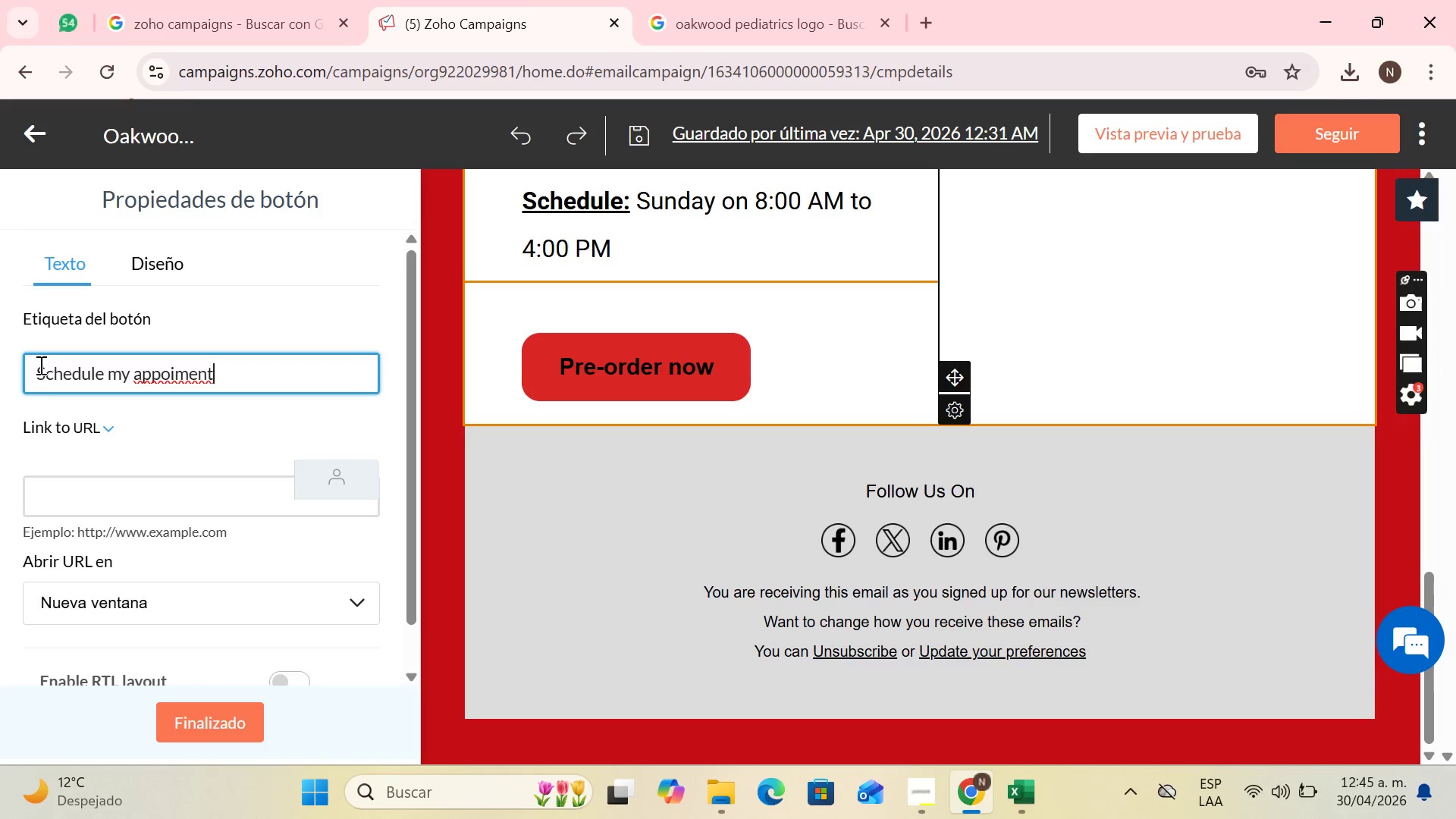 
left_click([121, 374])
 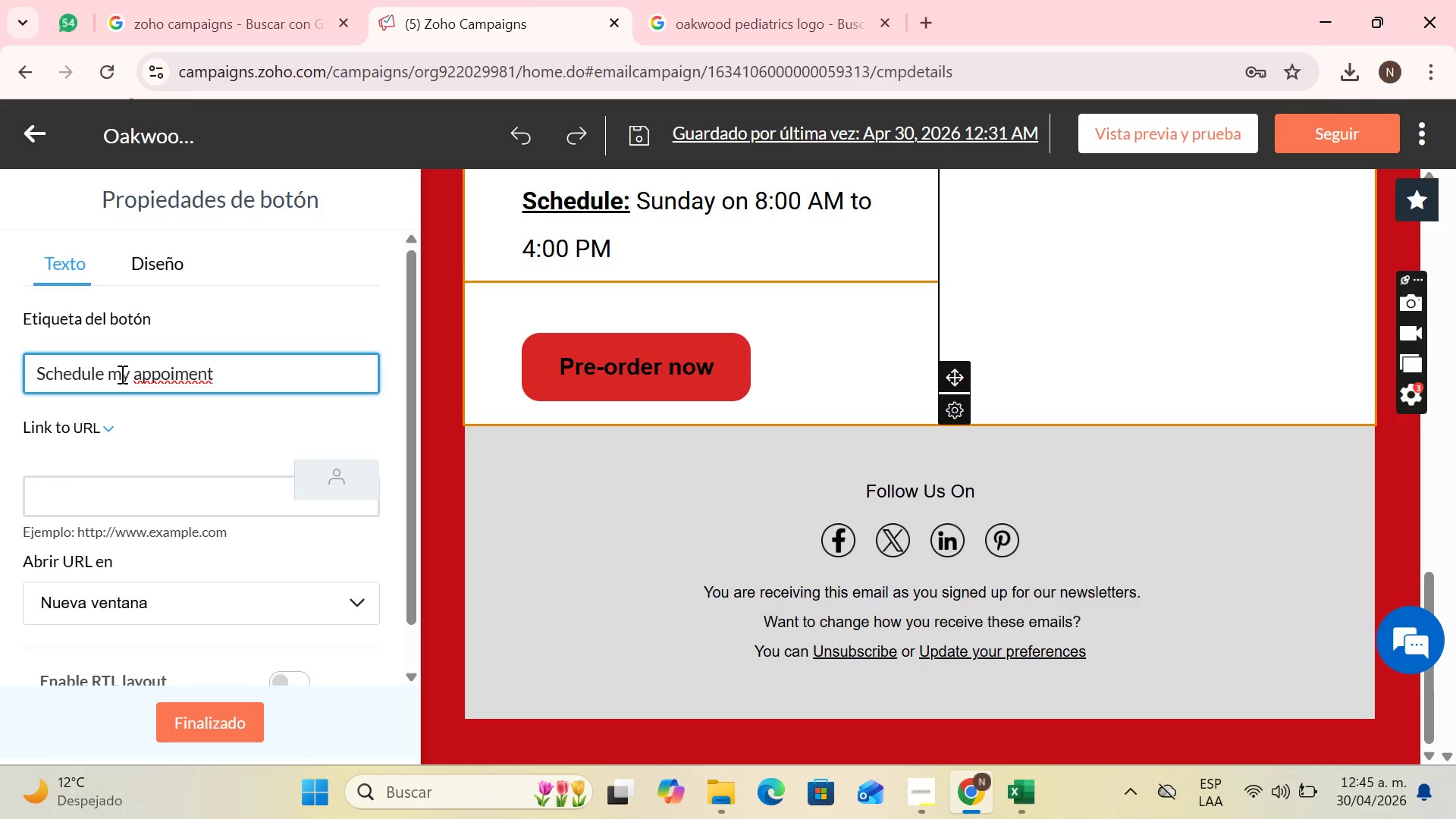 
key(Backspace)
 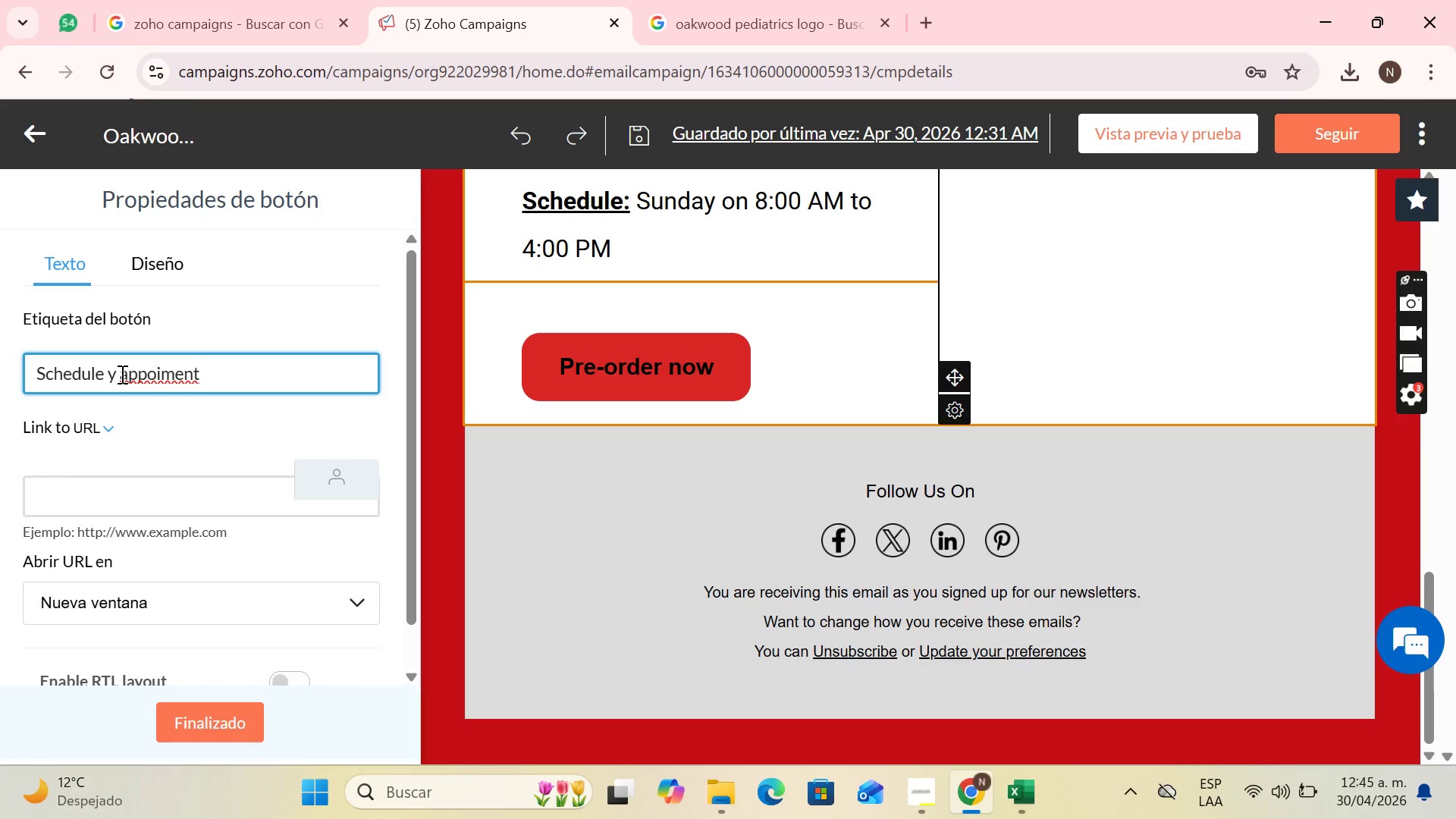 
key(CapsLock)
 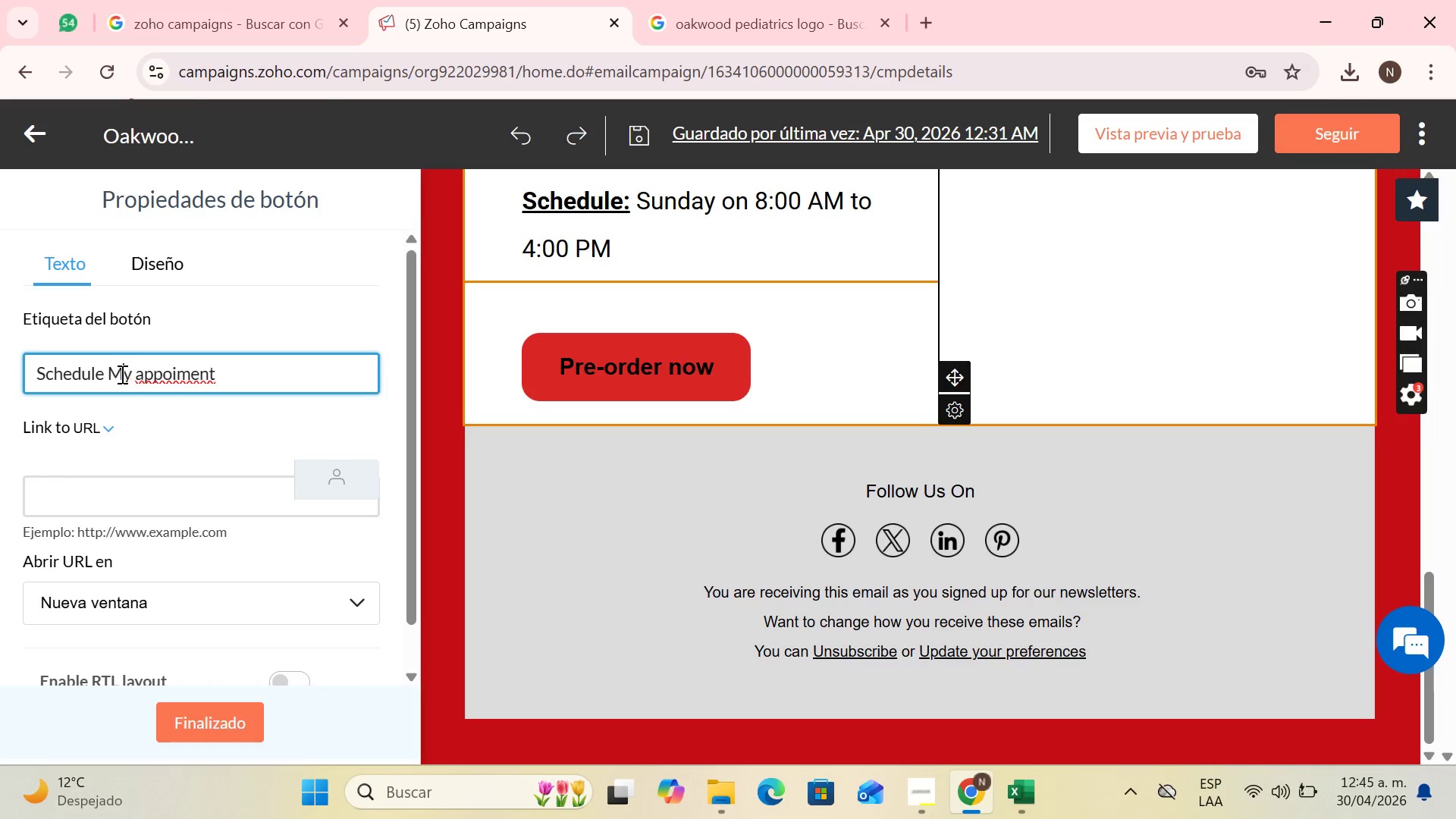 
key(M)
 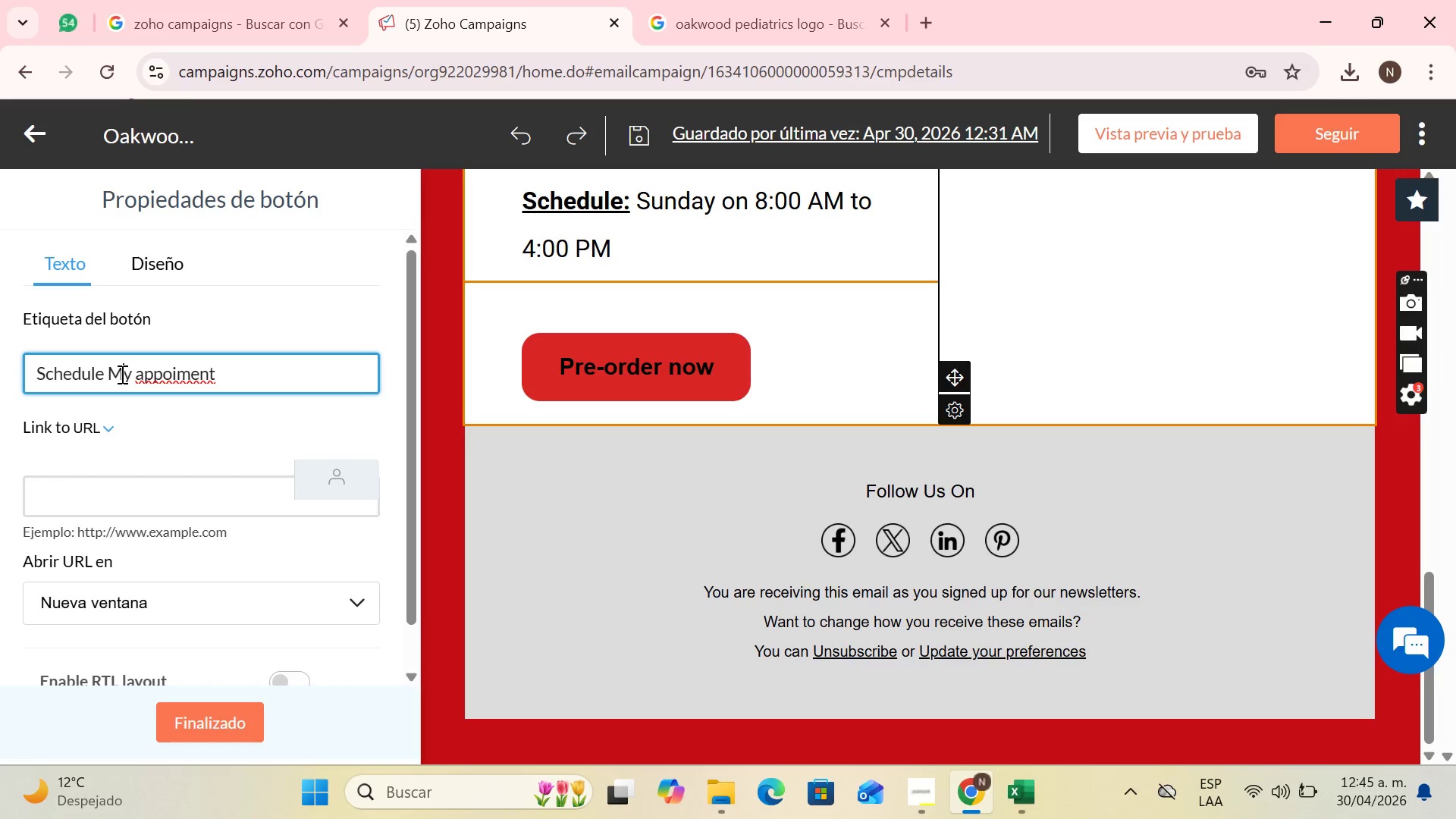 
key(CapsLock)
 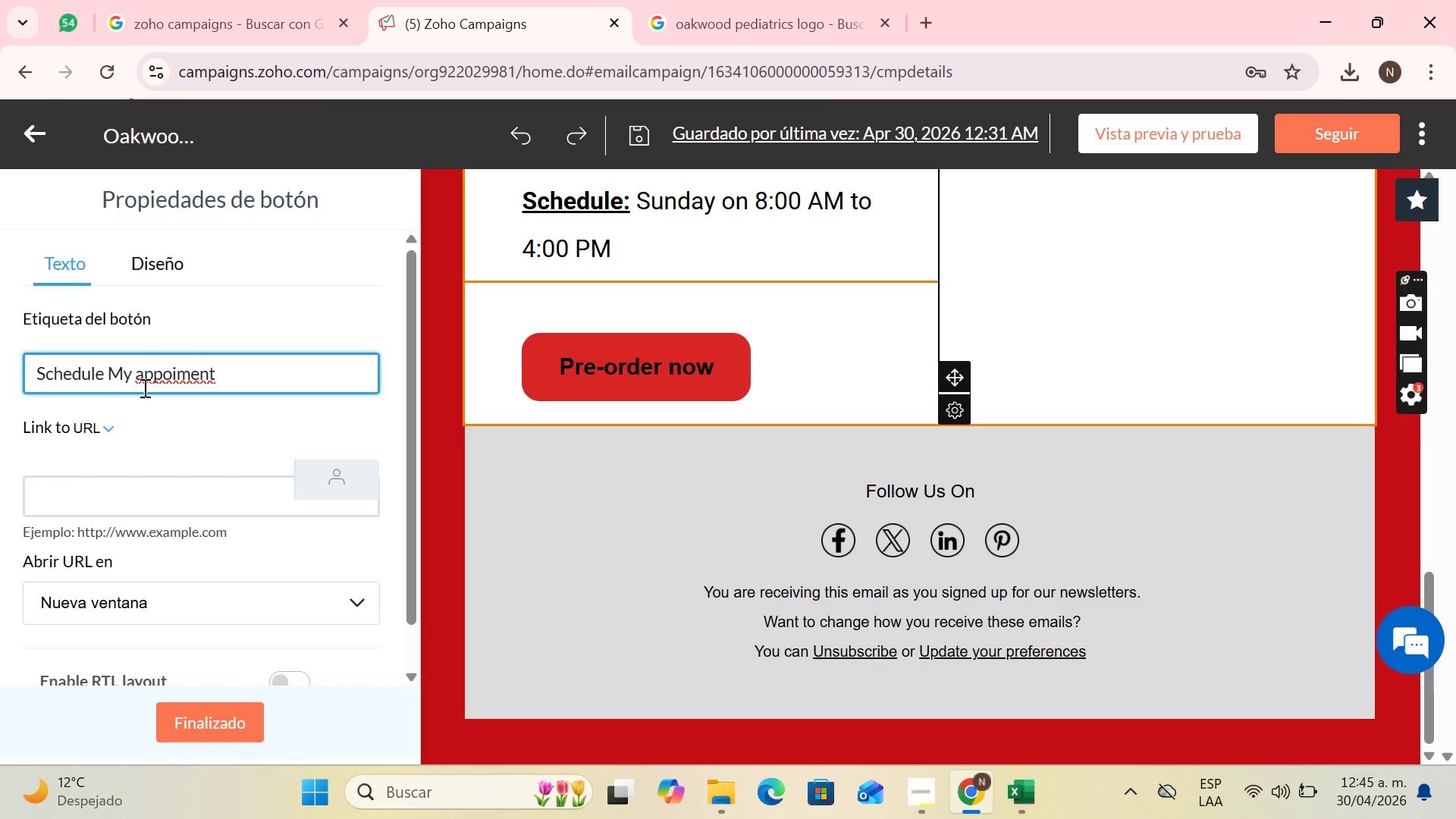 
left_click([137, 369])
 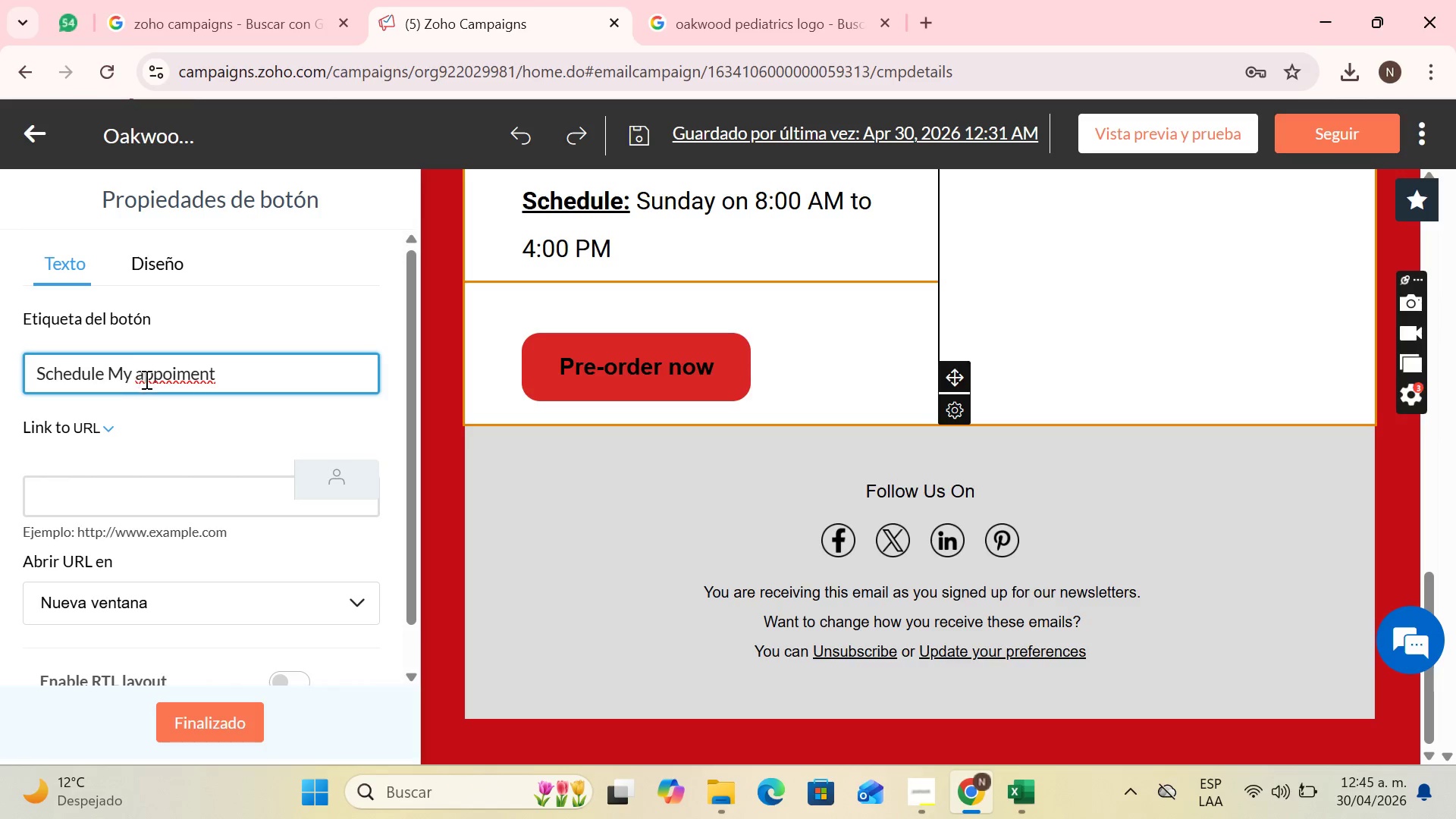 
left_click([145, 379])
 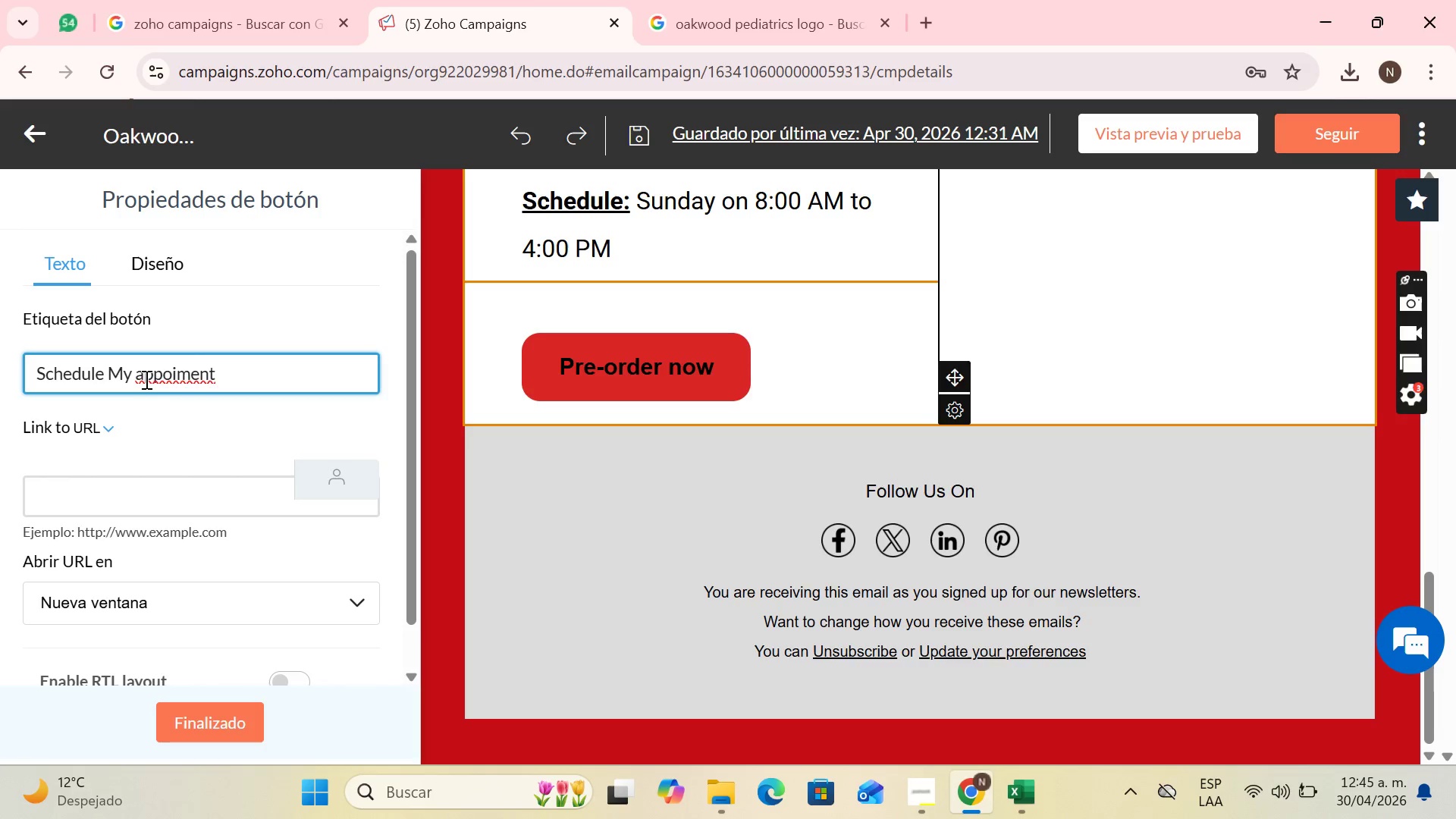 
key(Backspace)
 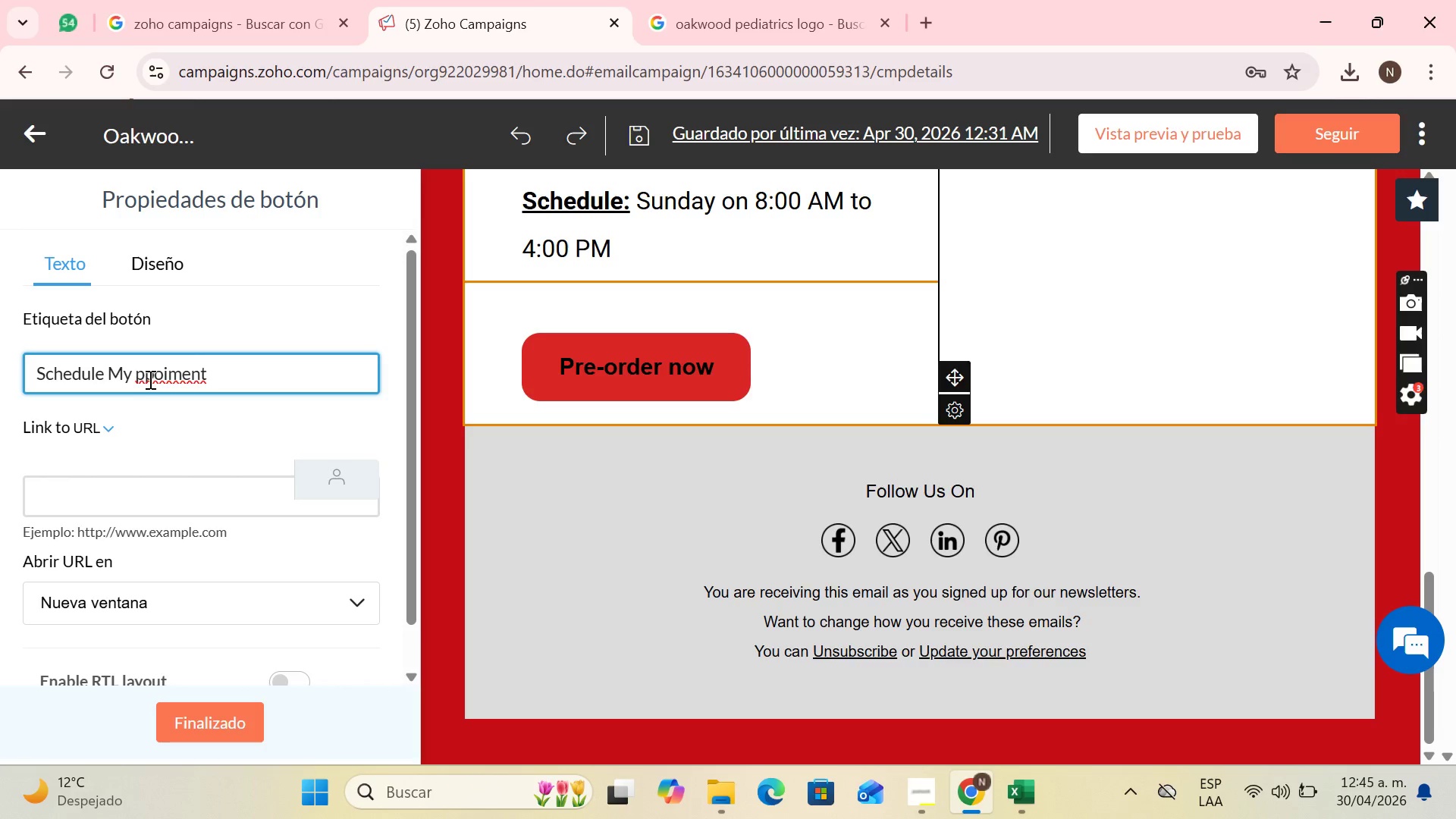 
key(CapsLock)
 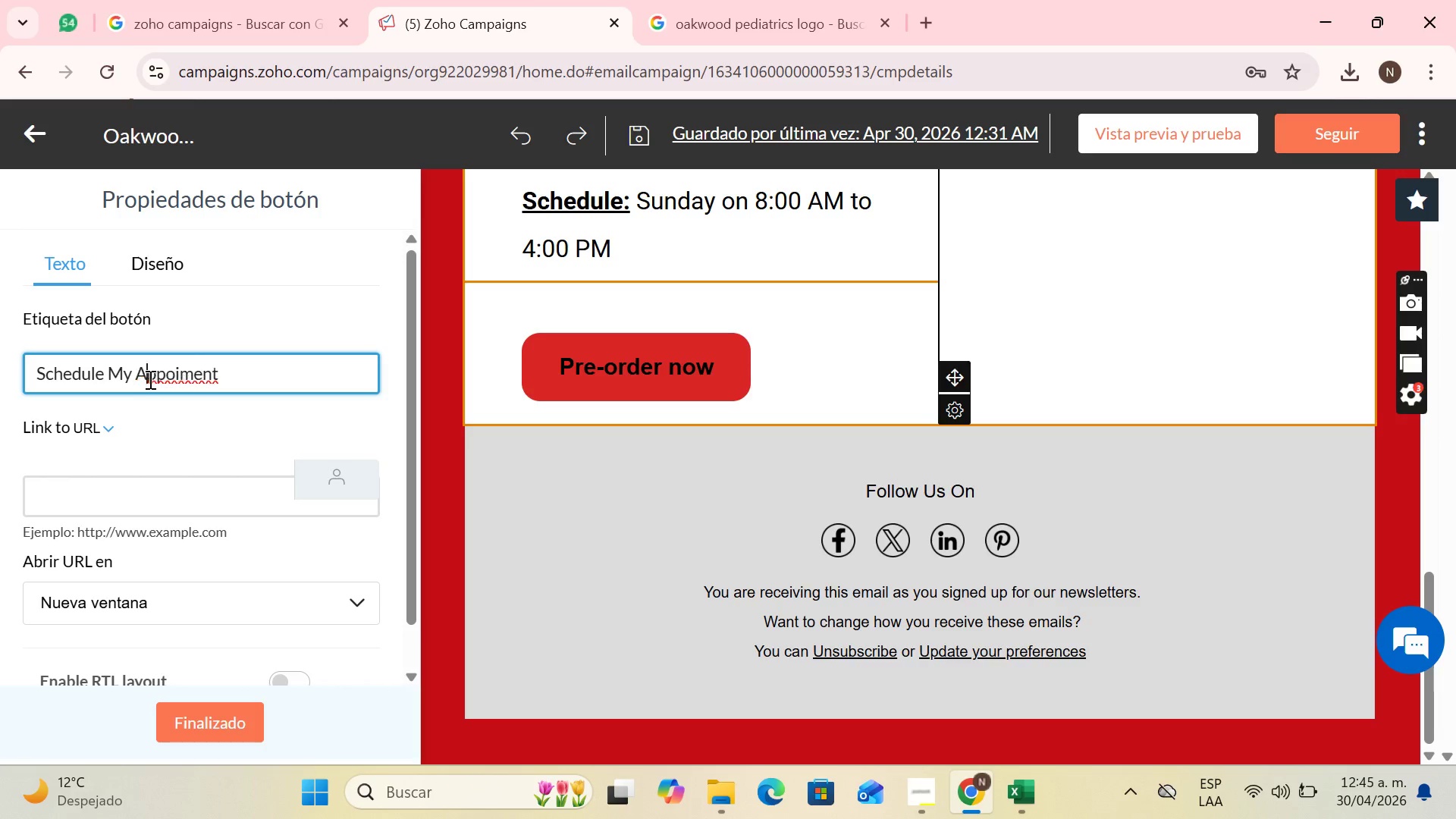 
key(A)
 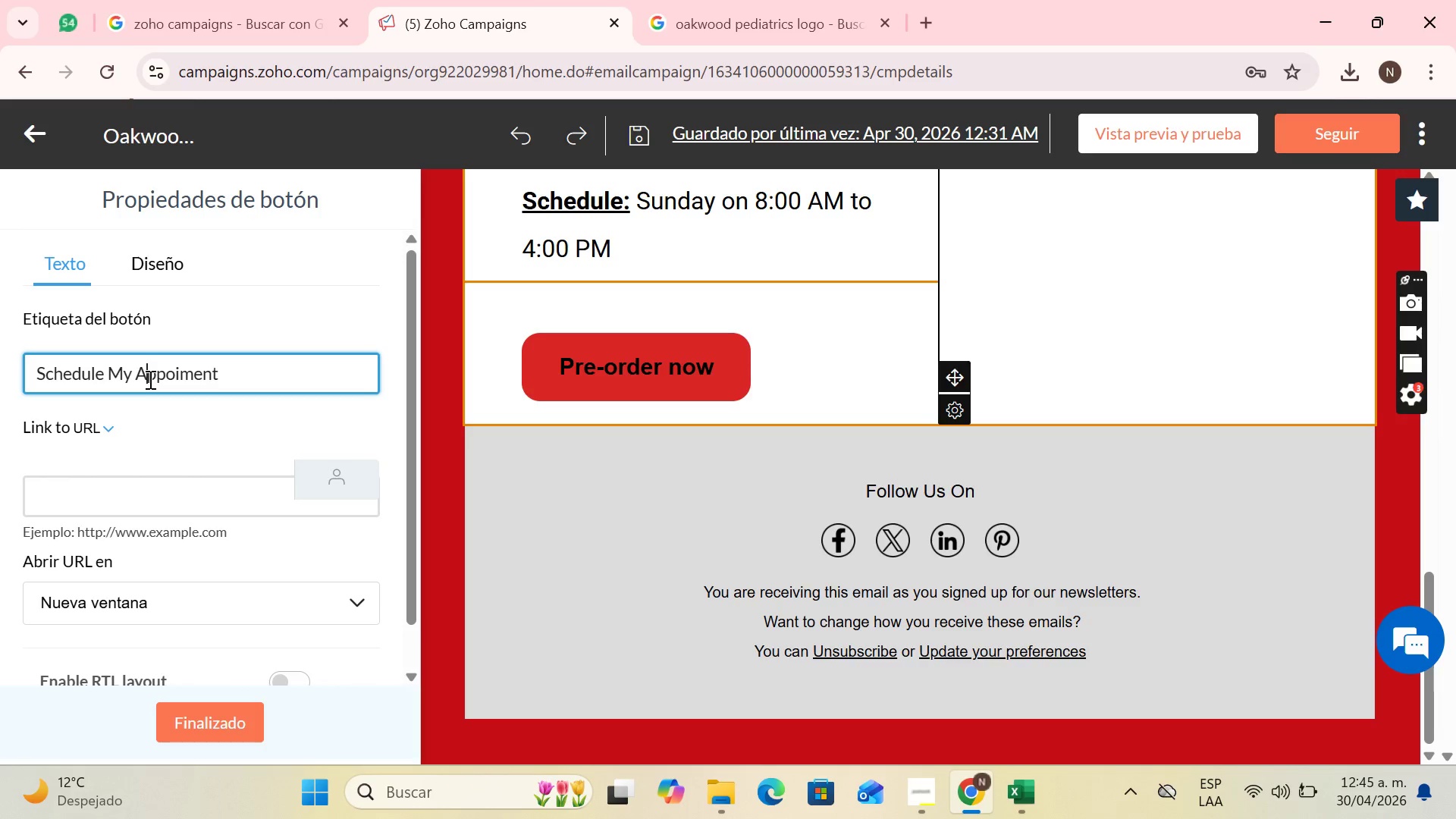 
key(CapsLock)
 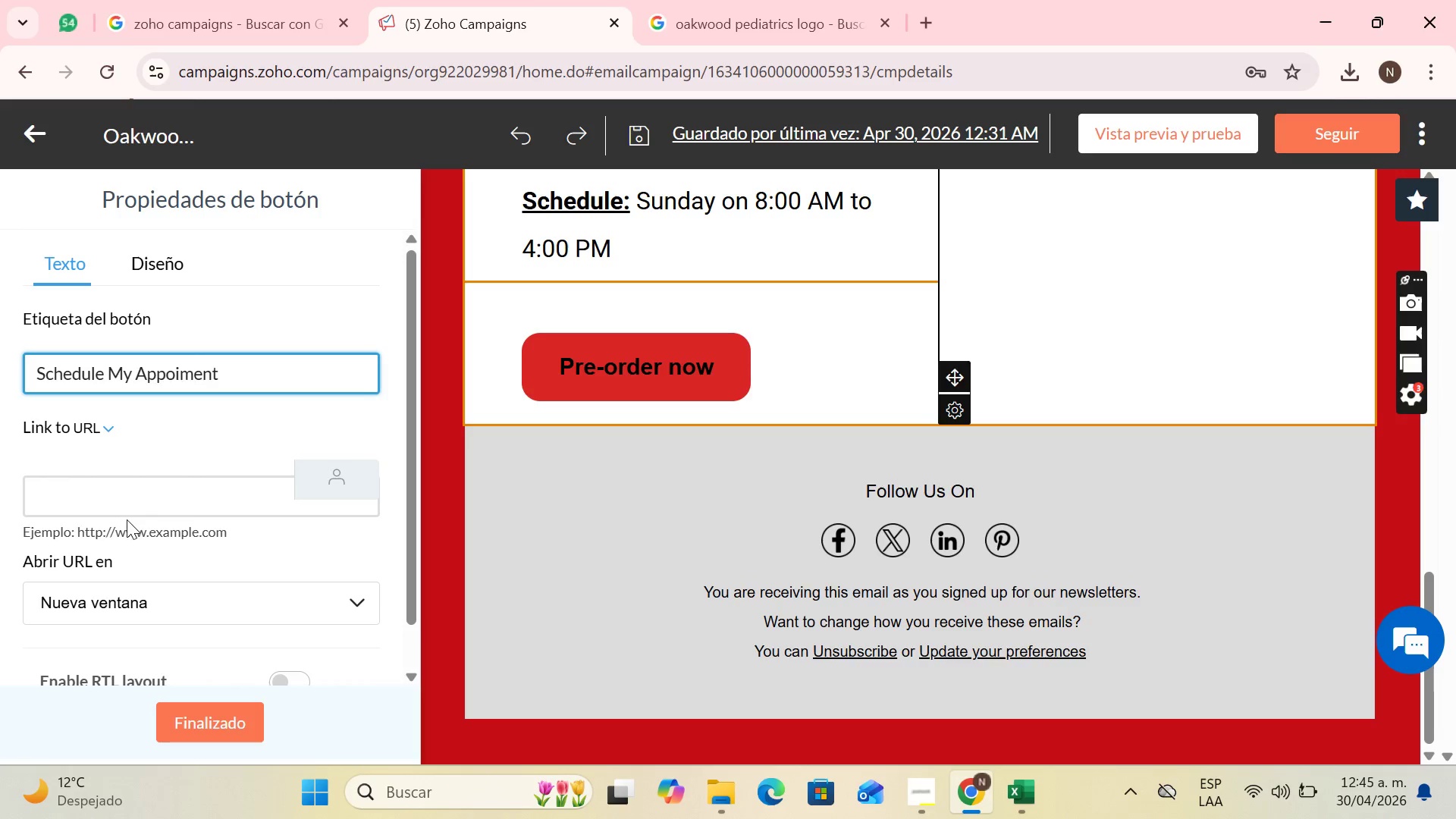 
left_click([138, 513])
 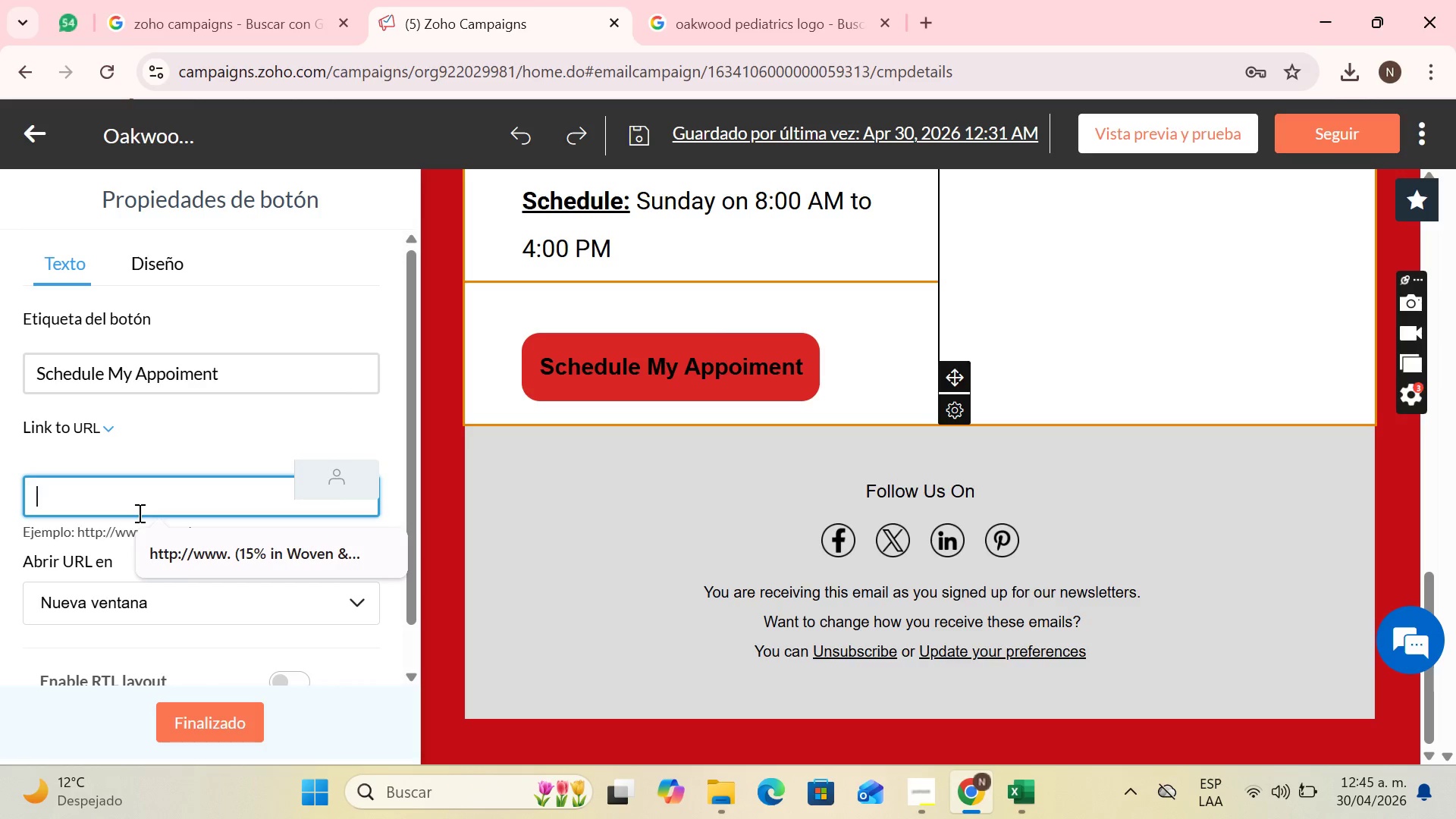 
wait(16.84)
 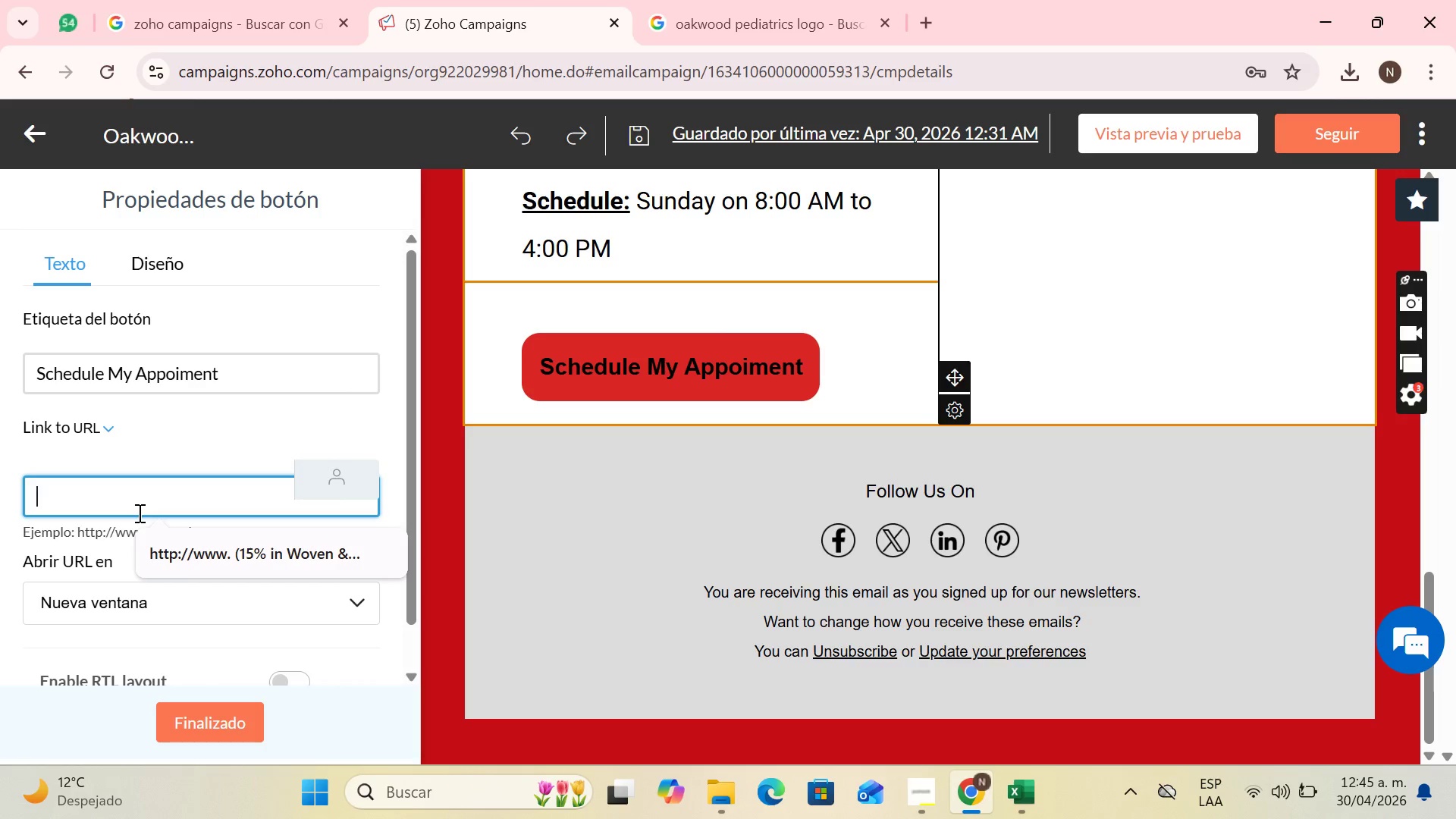 
left_click([275, 570])
 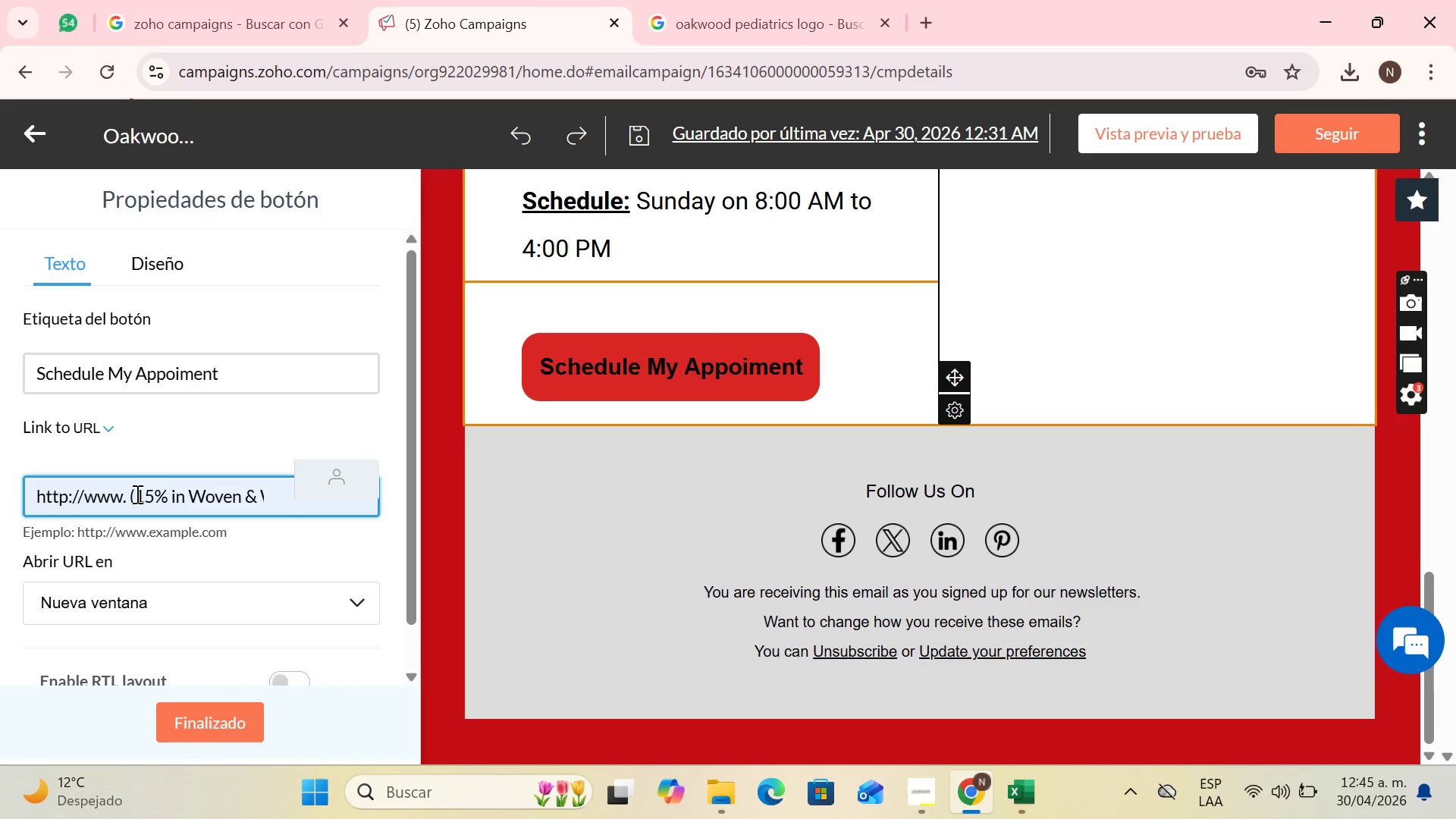 
left_click_drag(start_coordinate=[126, 498], to_coordinate=[381, 520])
 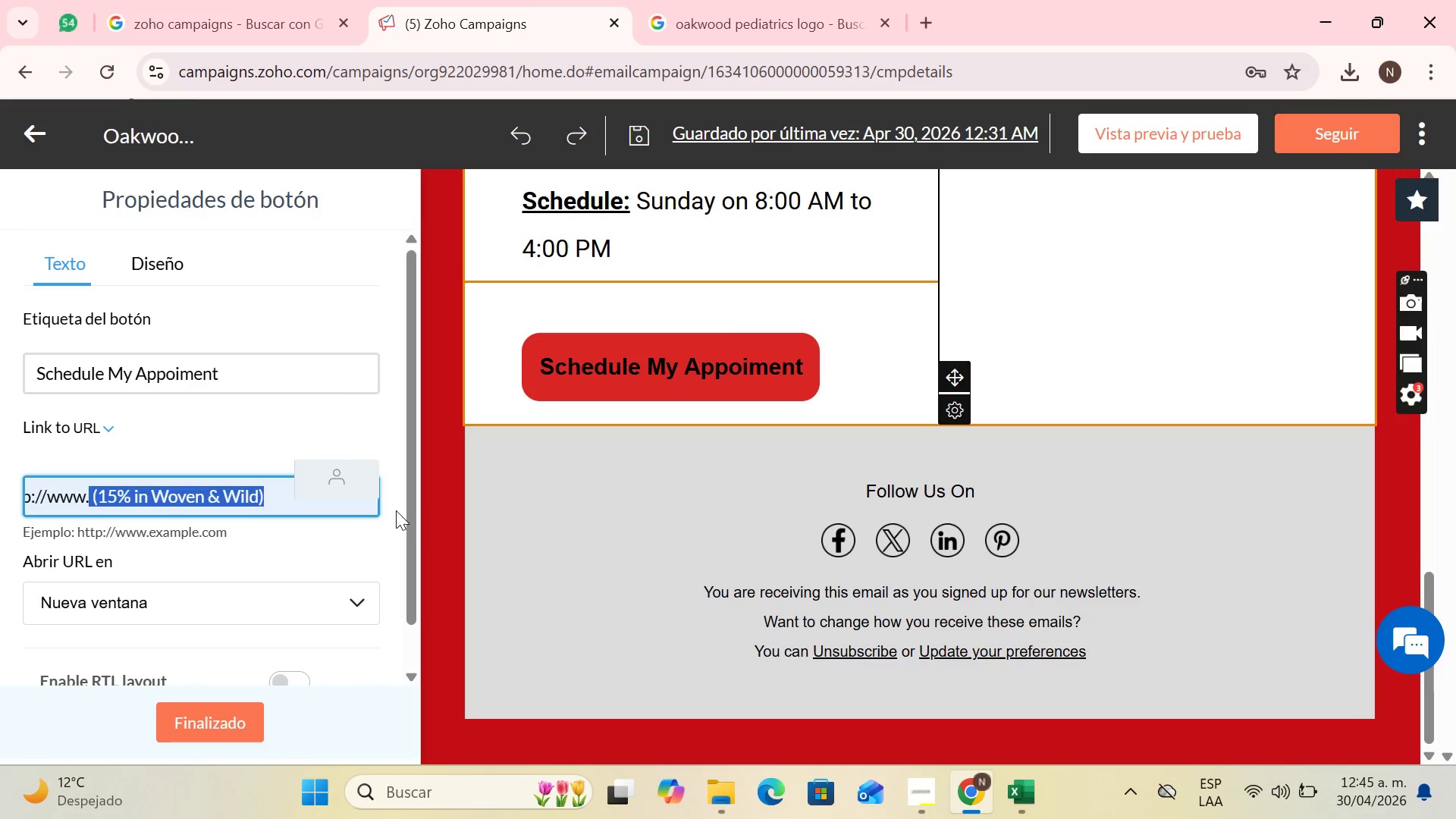 
key(Backspace)
 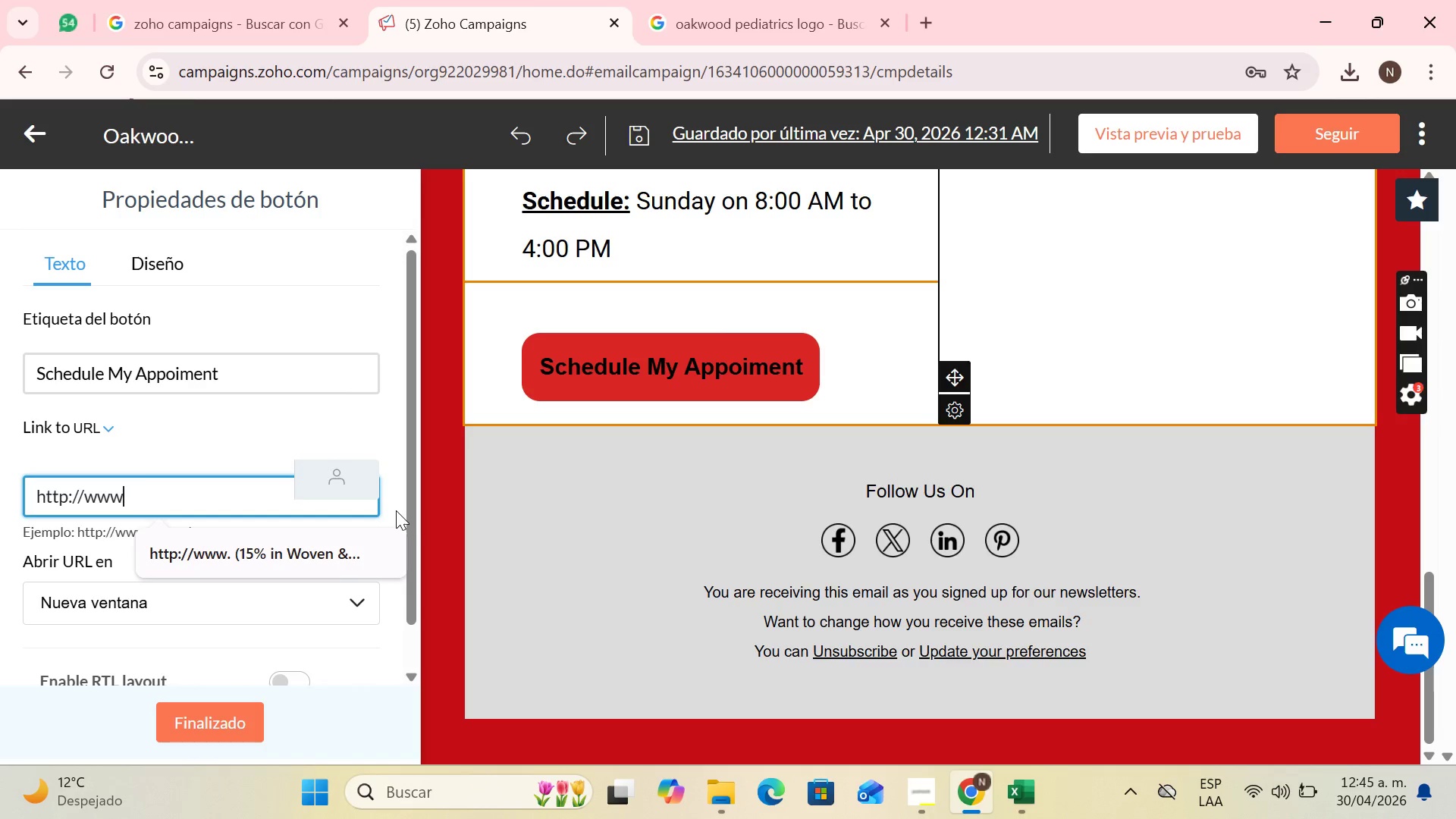 
key(Backspace)
 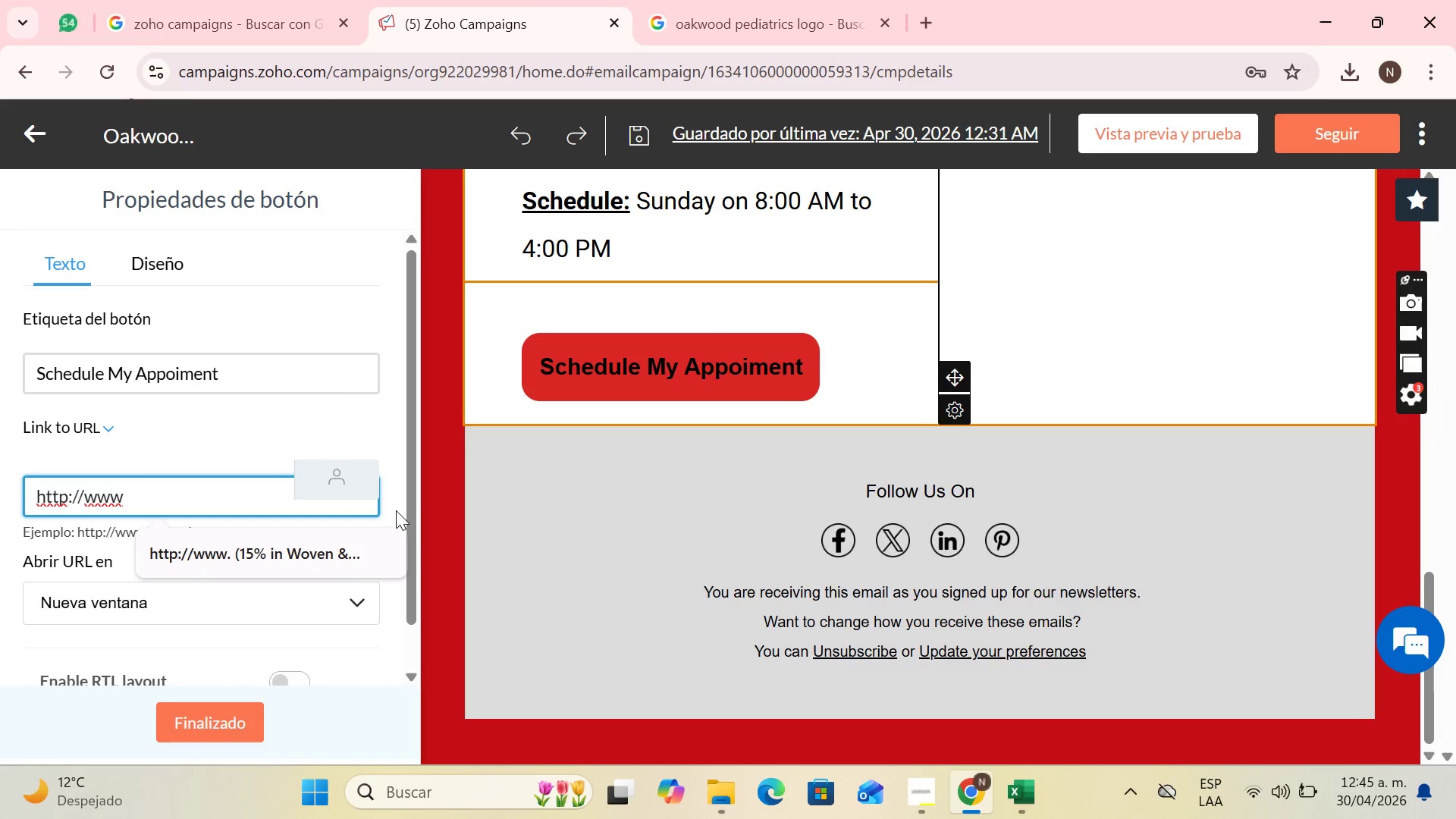 
key(Backspace)
 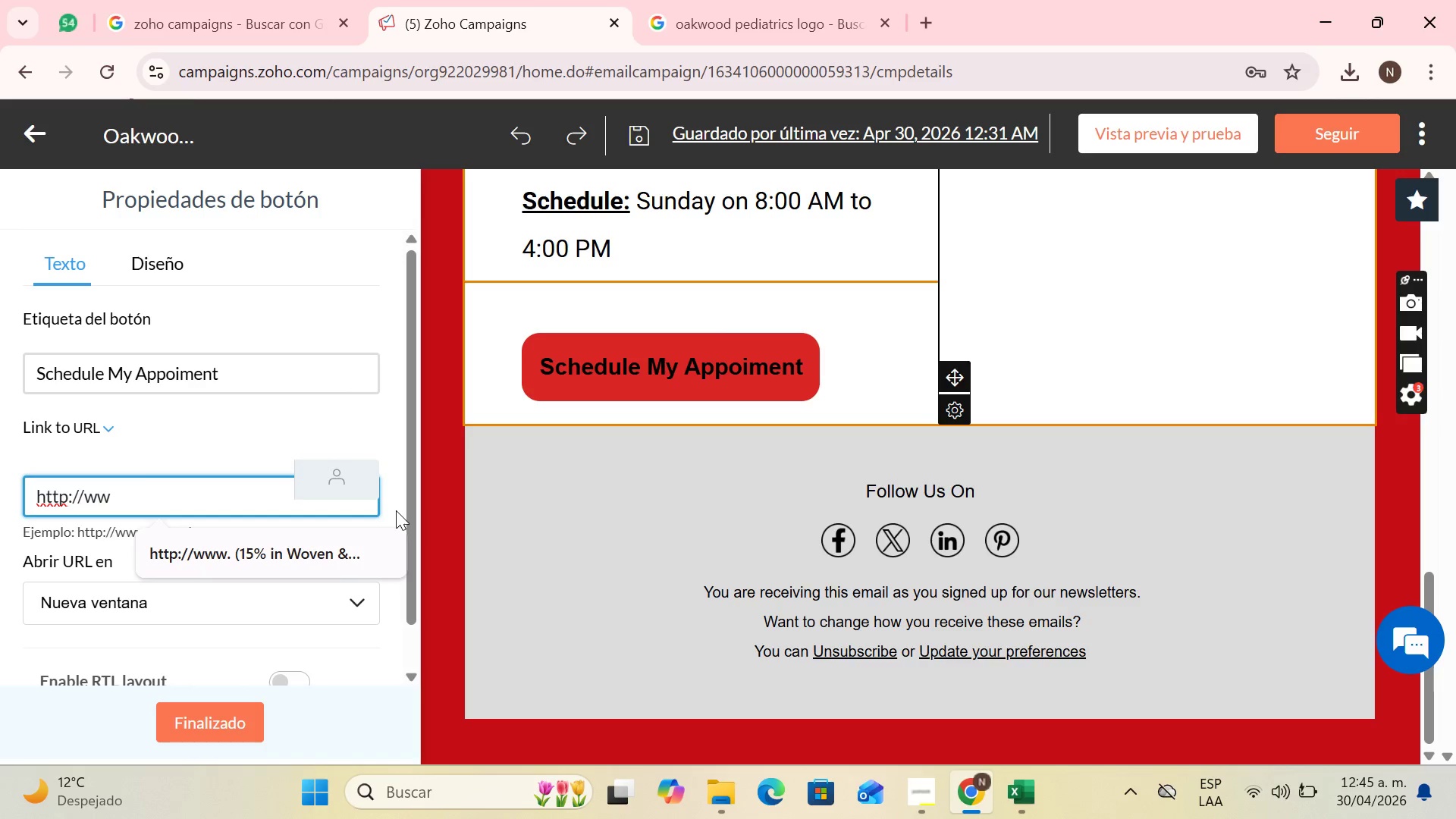 
key(Backspace)
 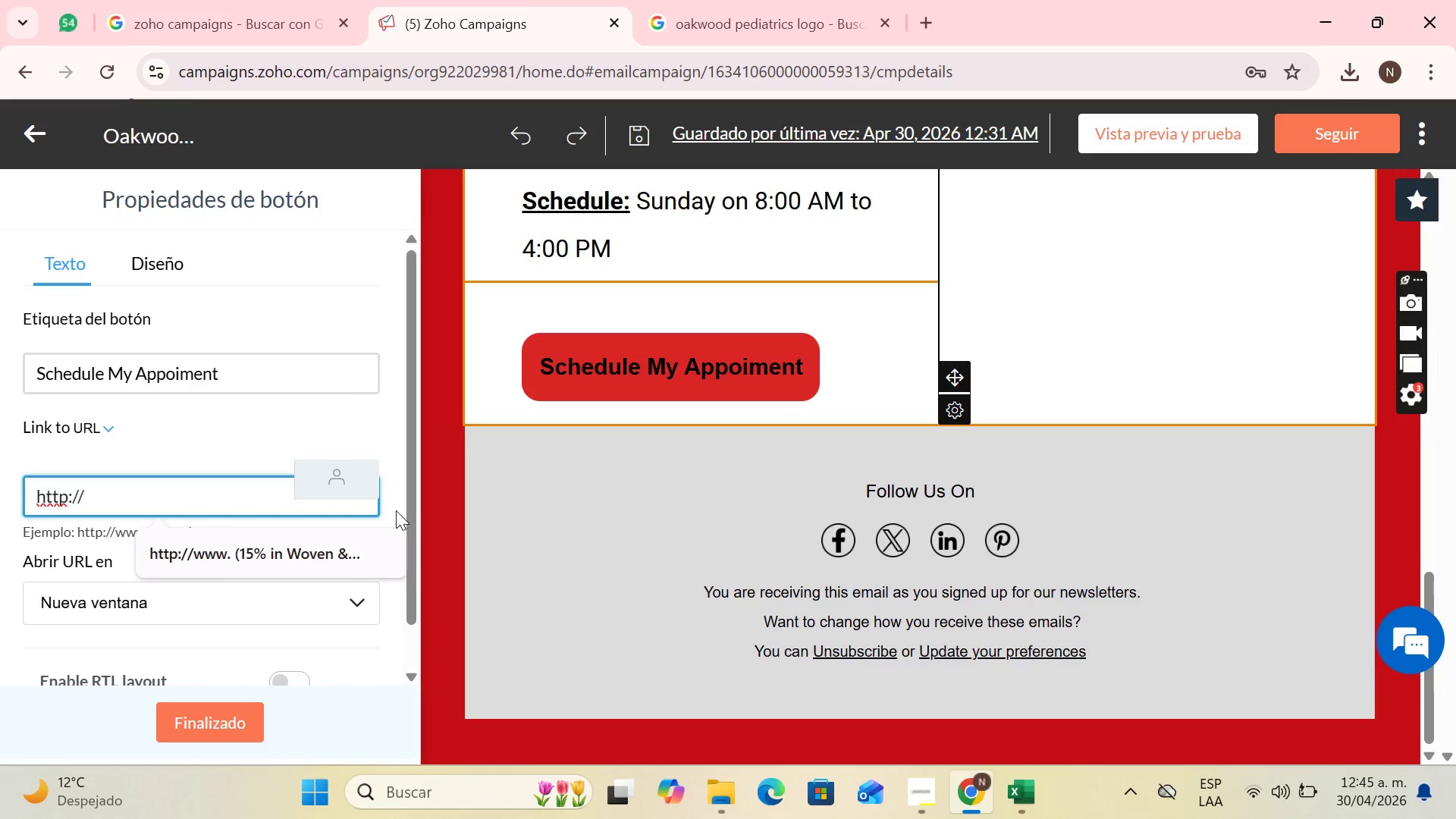 
key(Backspace)
 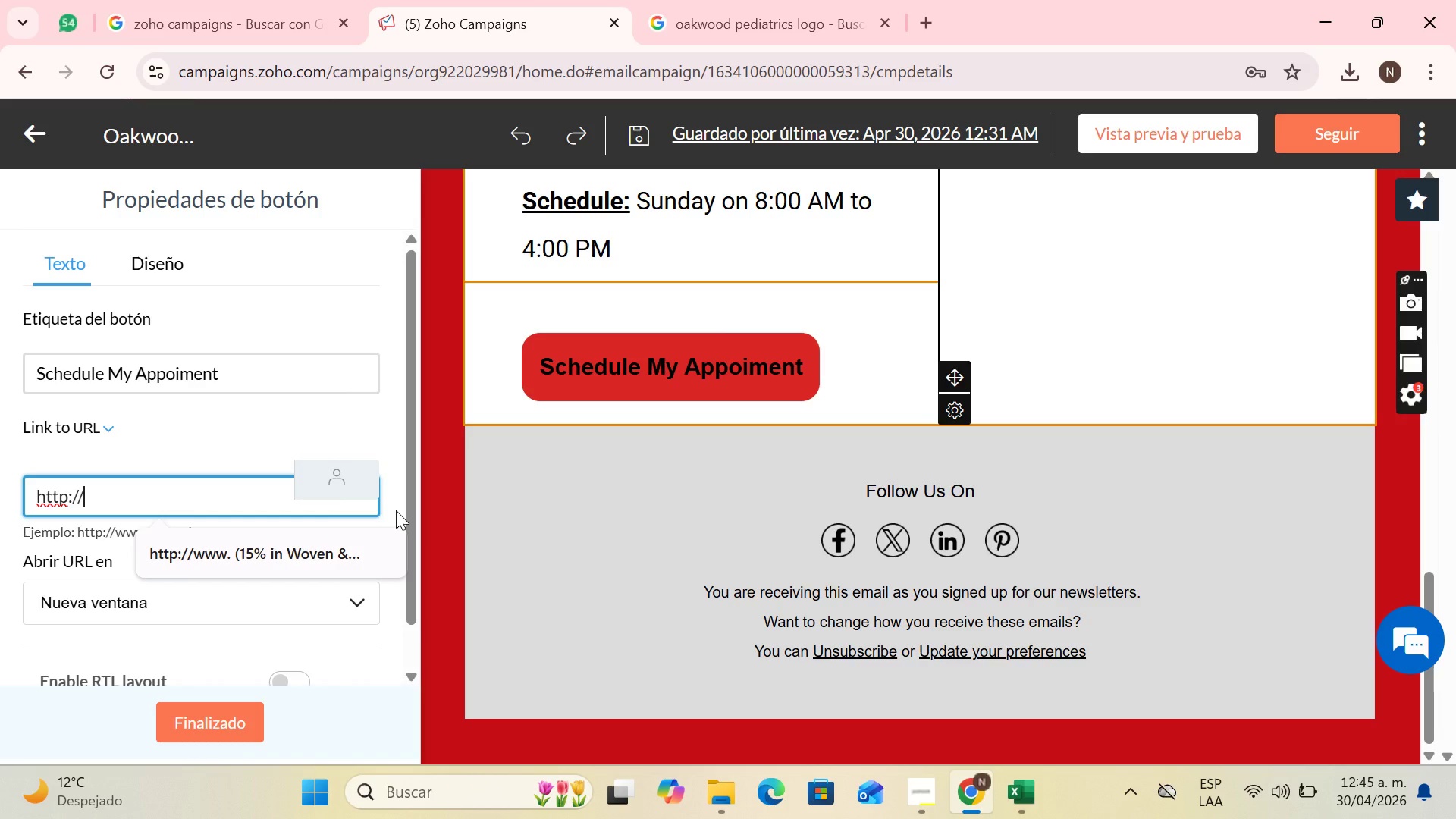 
type(oakwoodpediatrics.co&schedule-test()
 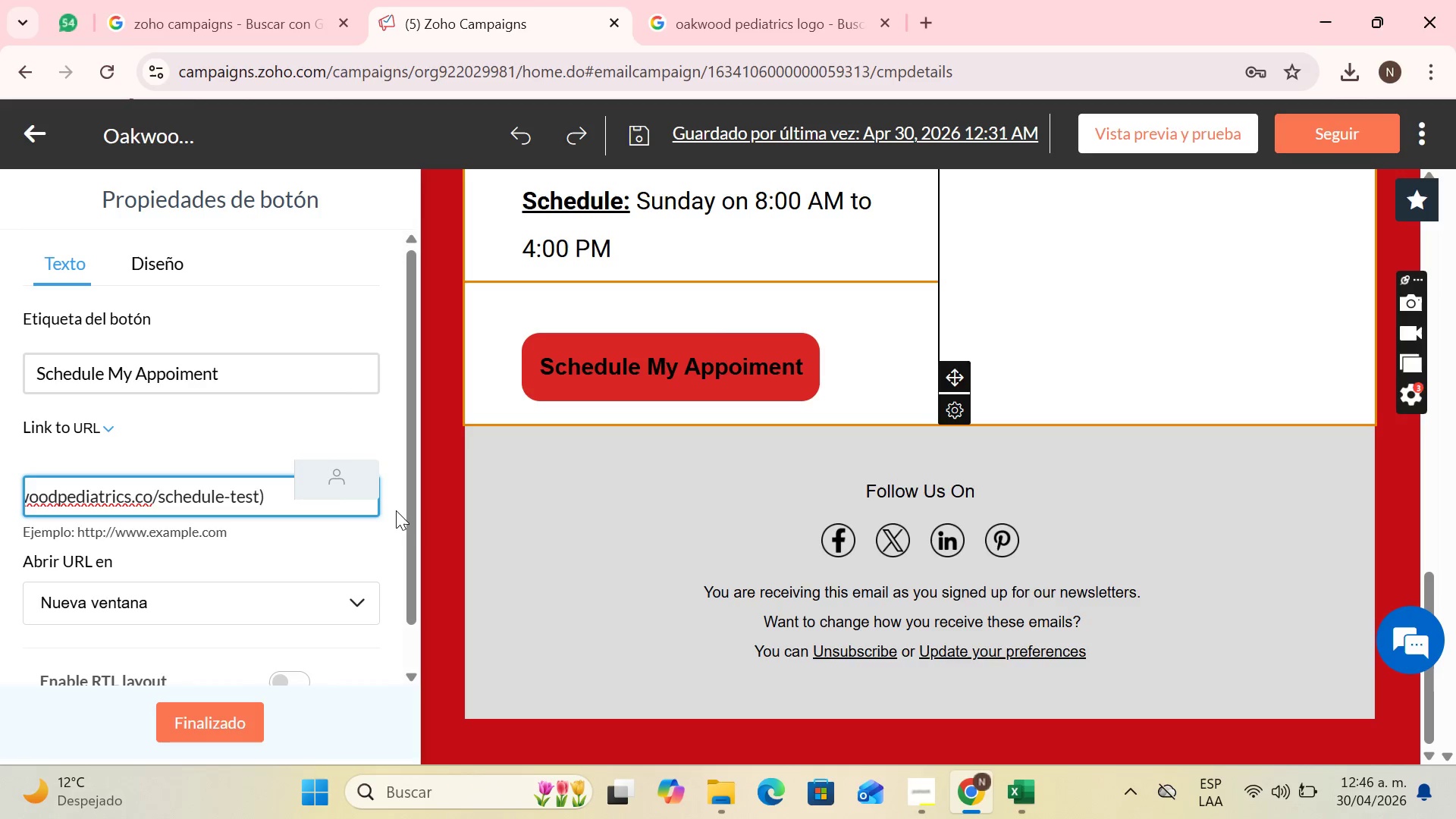 
wait(7.08)
 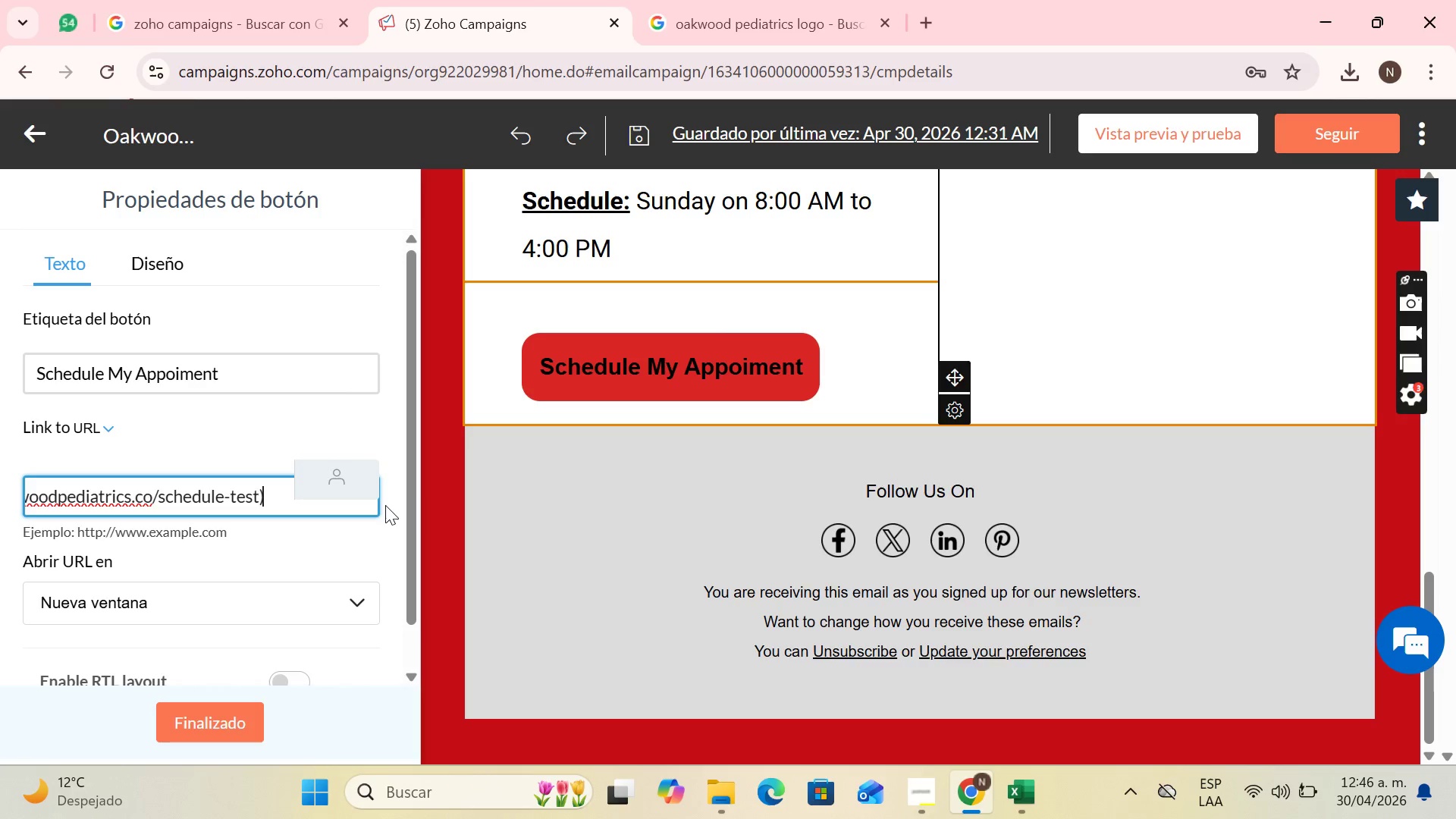 
scroll: coordinate [966, 381], scroll_direction: none, amount: 0.0
 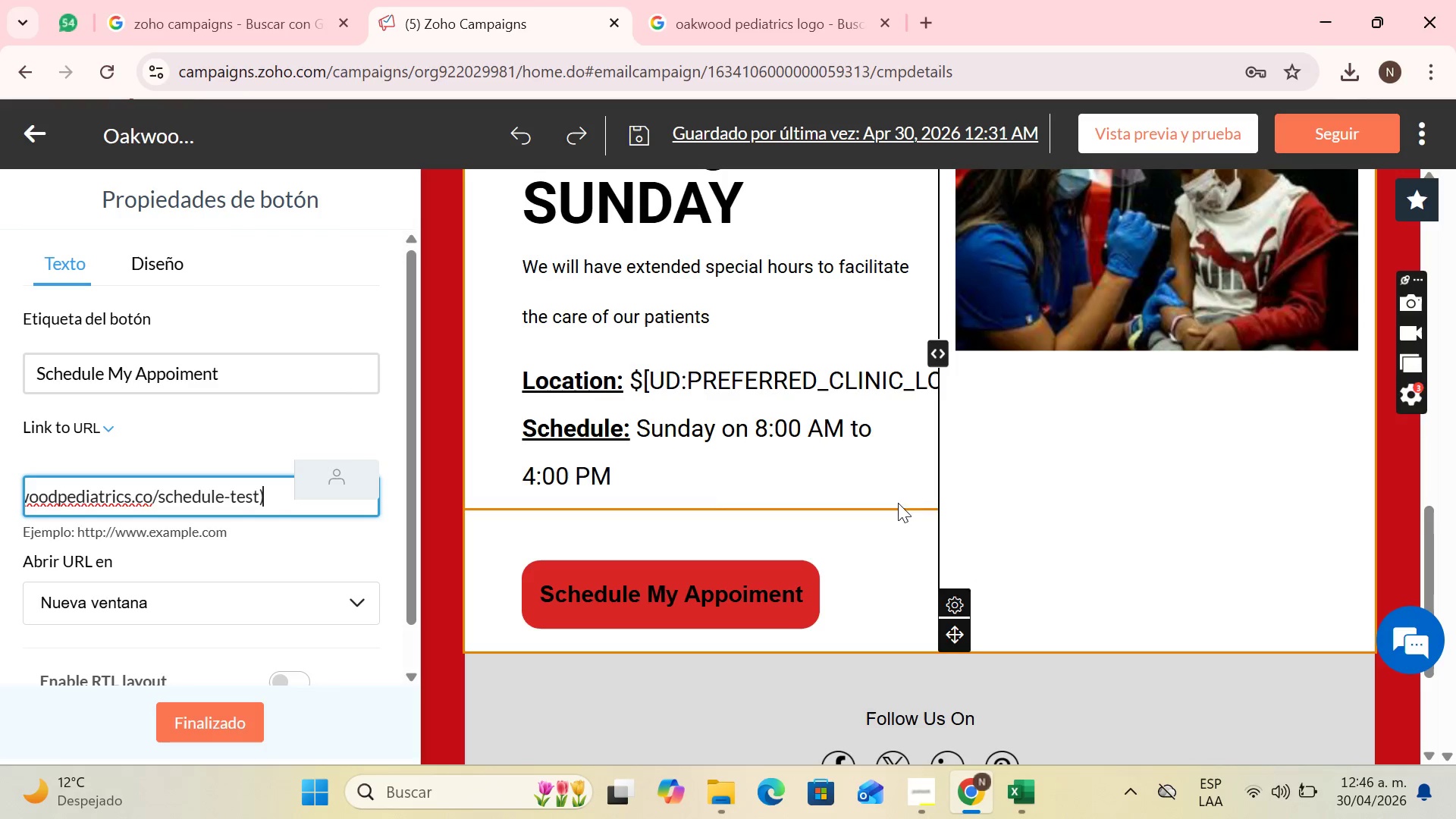 
scroll: coordinate [830, 475], scroll_direction: up, amount: 1.0
 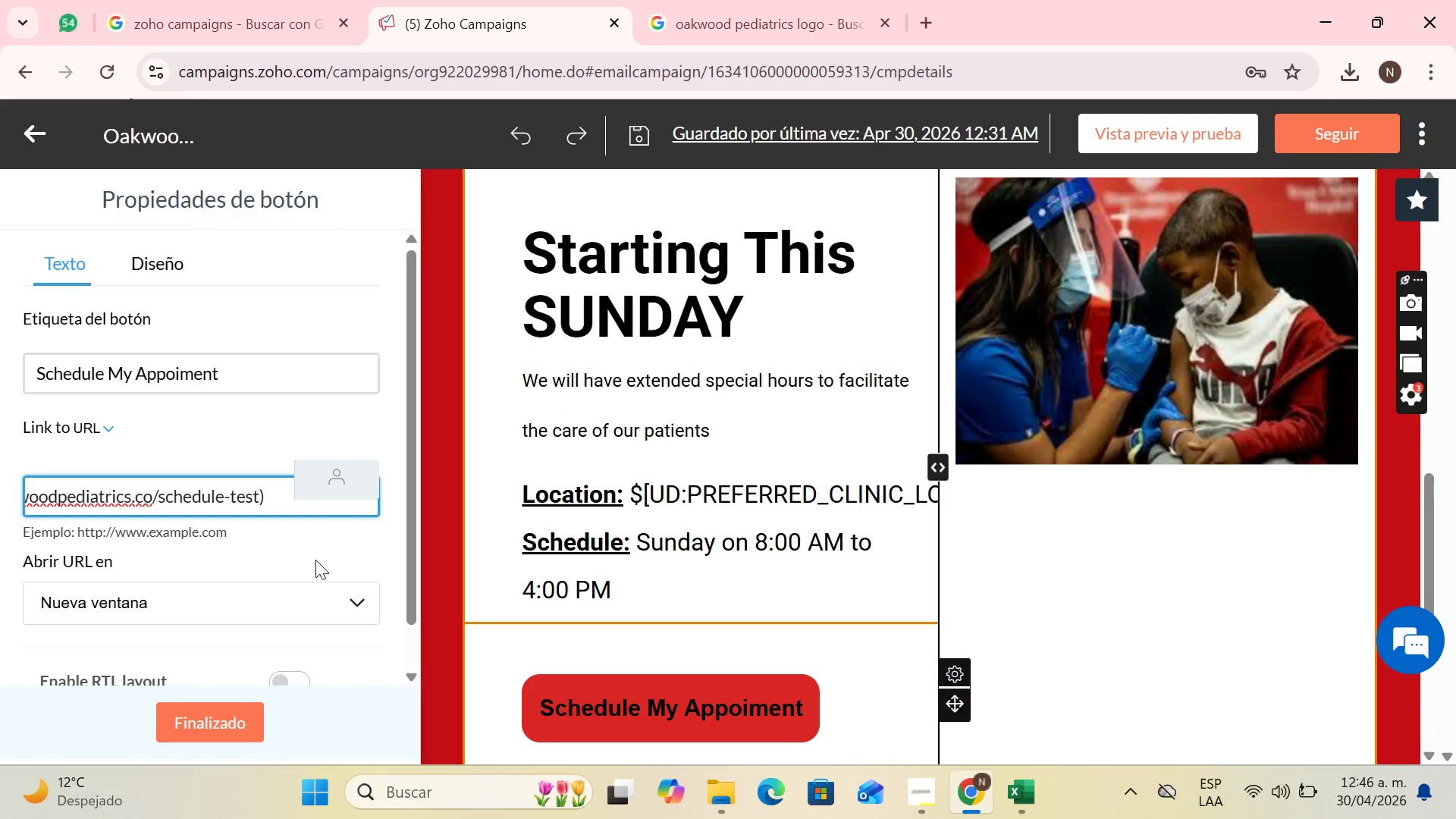 
scroll: coordinate [258, 570], scroll_direction: down, amount: 3.0
 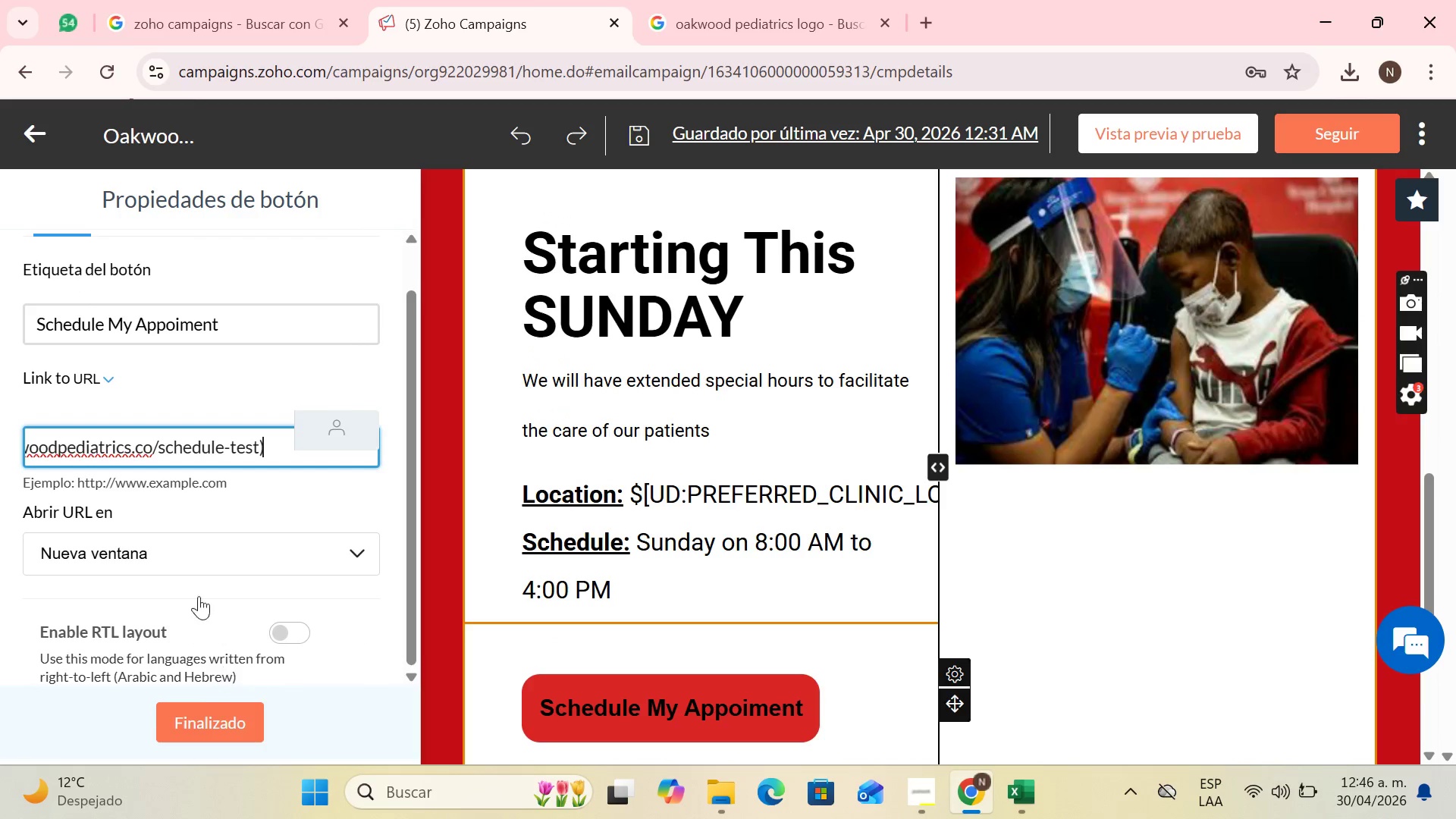 
scroll: coordinate [209, 563], scroll_direction: up, amount: 4.0
 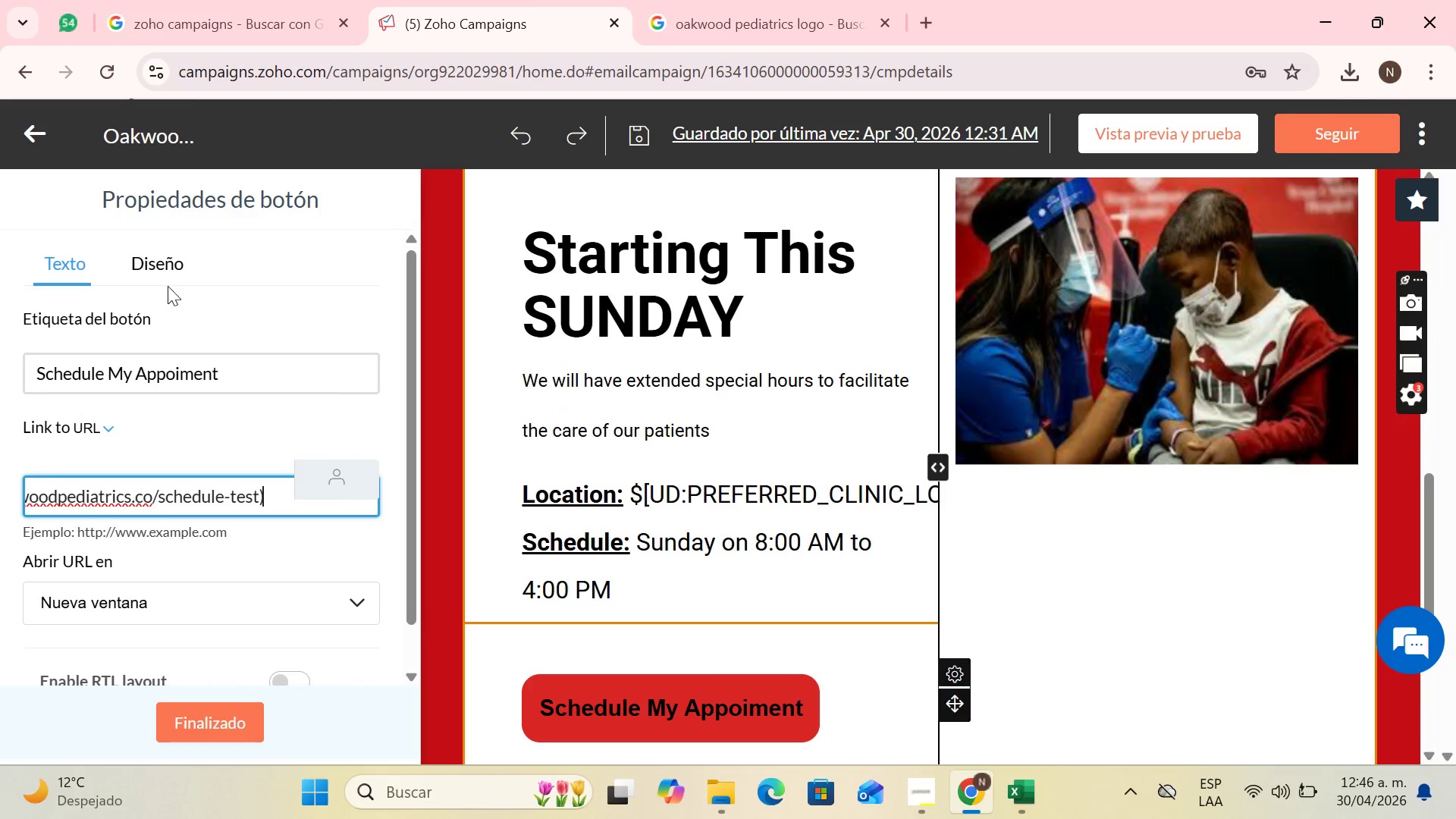 
left_click([168, 287])
 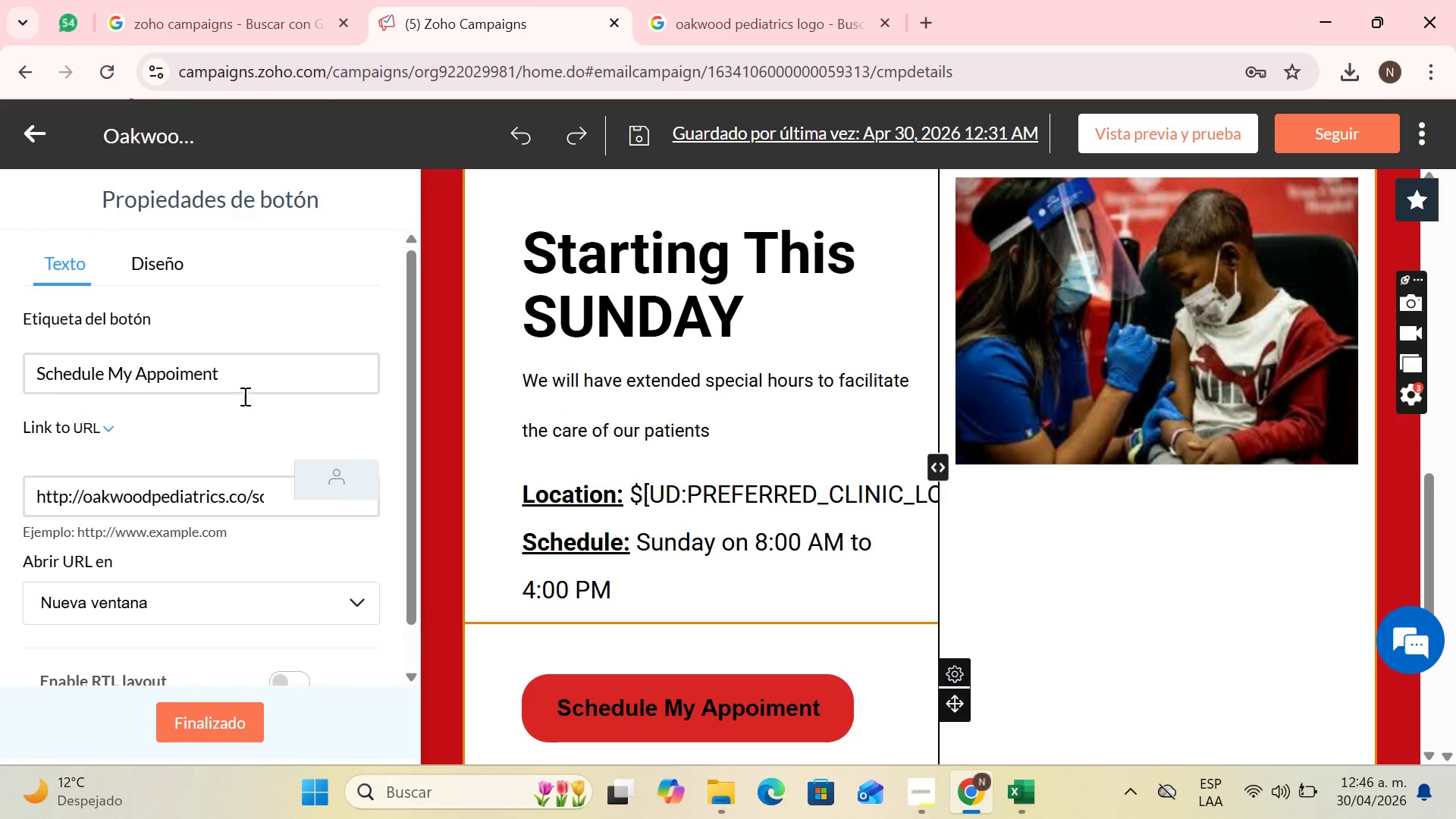 
scroll: coordinate [243, 416], scroll_direction: down, amount: 4.0
 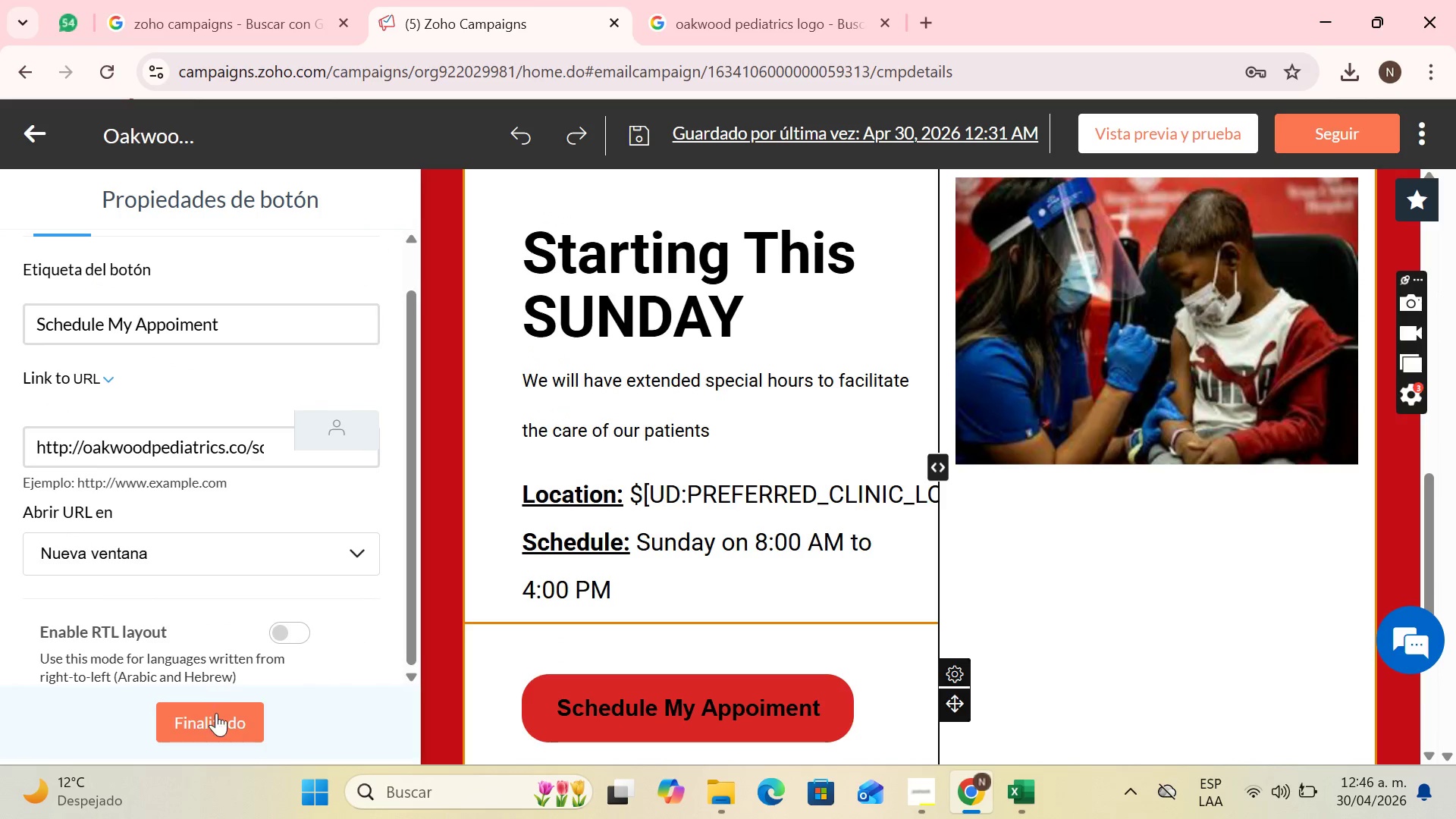 
left_click([218, 716])
 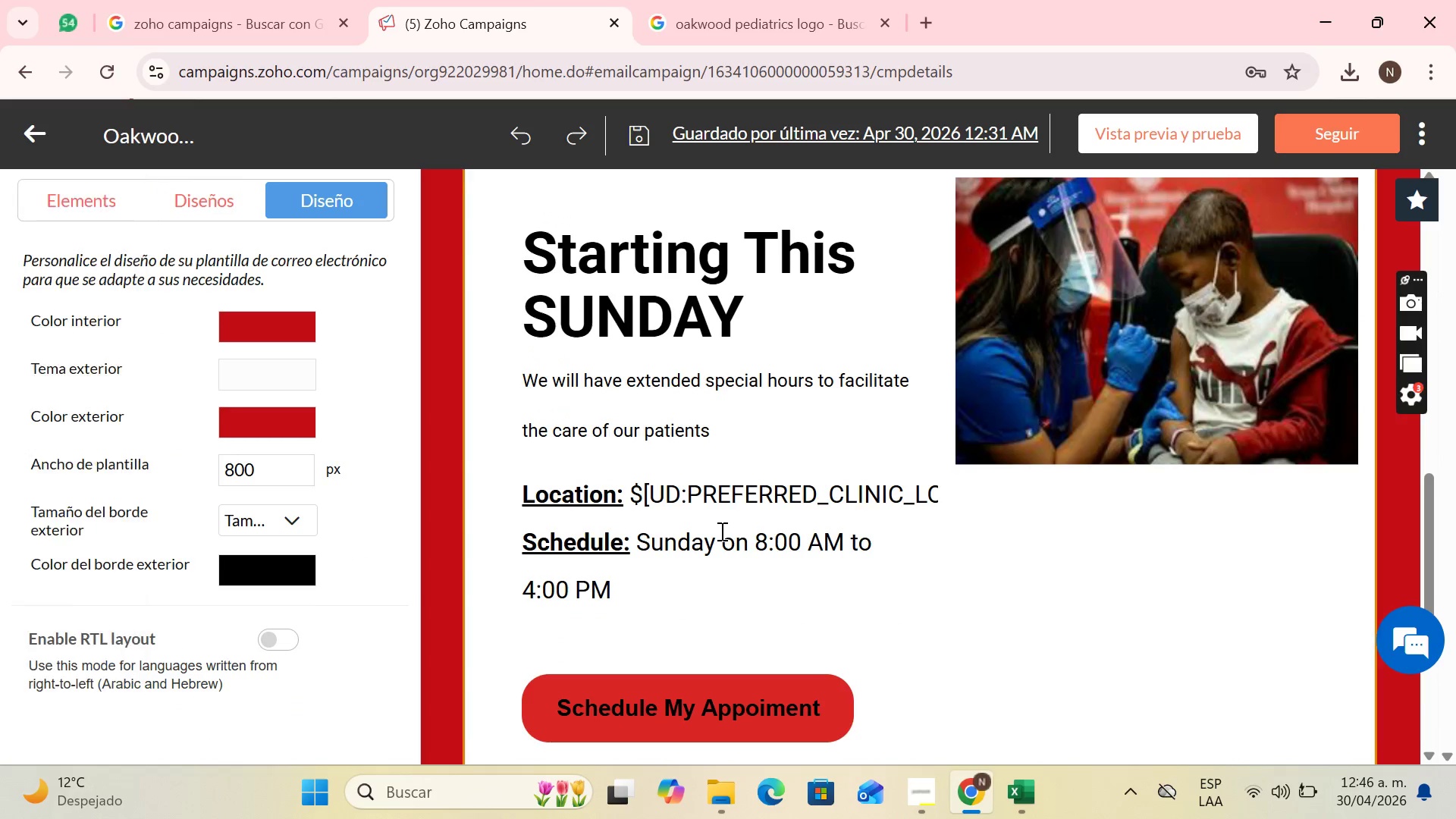 
scroll: coordinate [912, 508], scroll_direction: none, amount: 0.0
 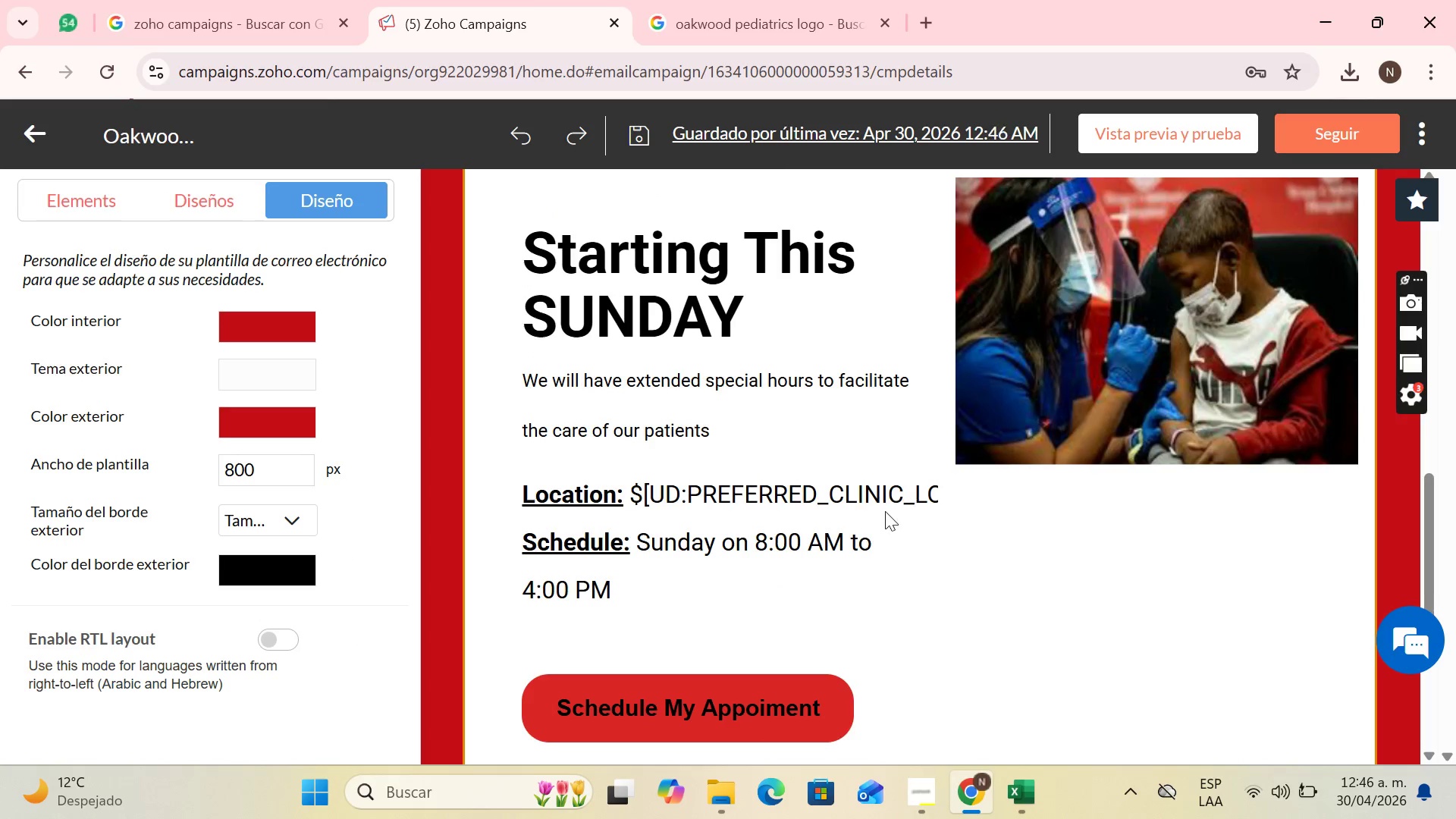 
left_click([882, 512])
 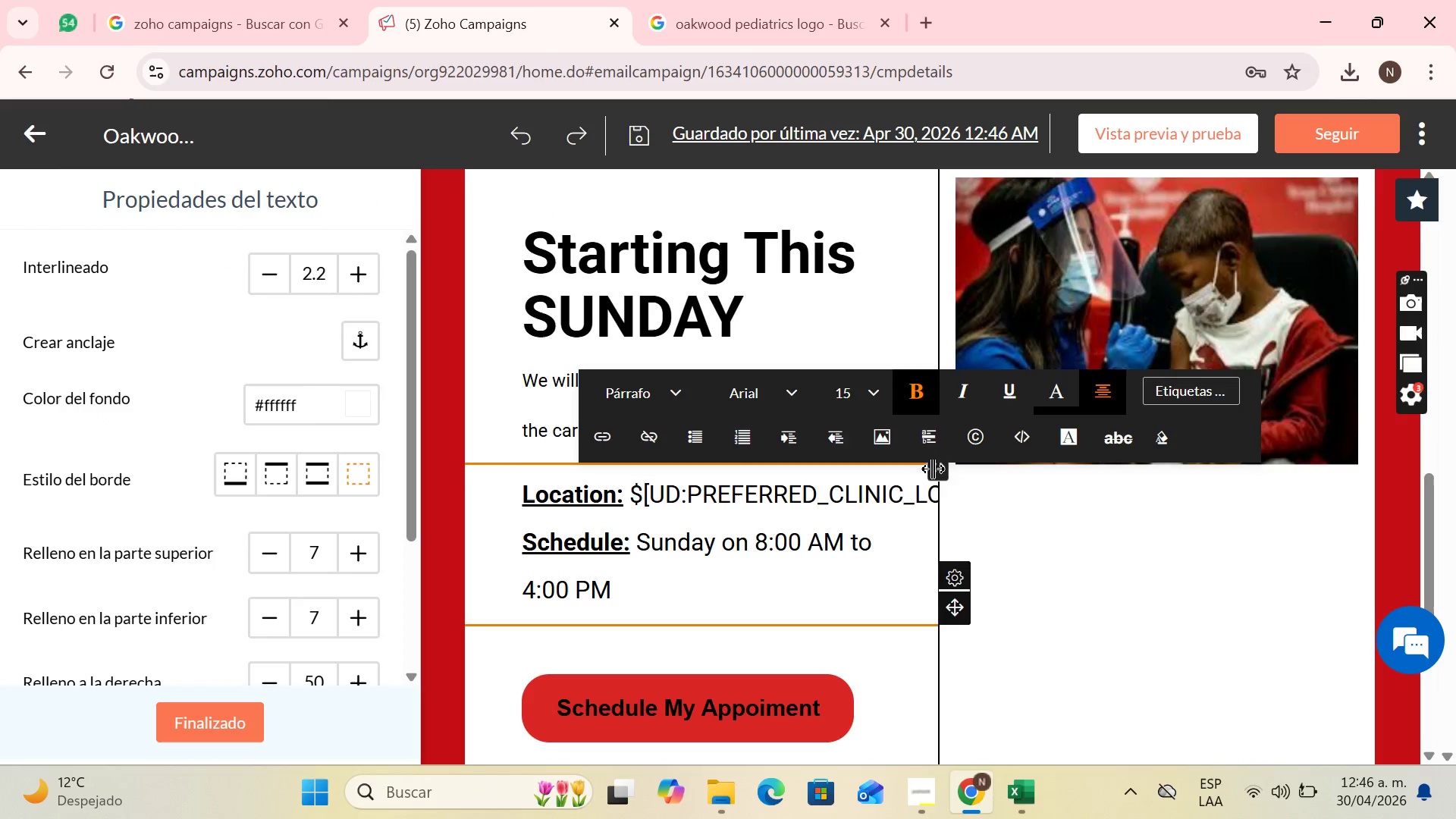 
left_click_drag(start_coordinate=[934, 469], to_coordinate=[886, 448])
 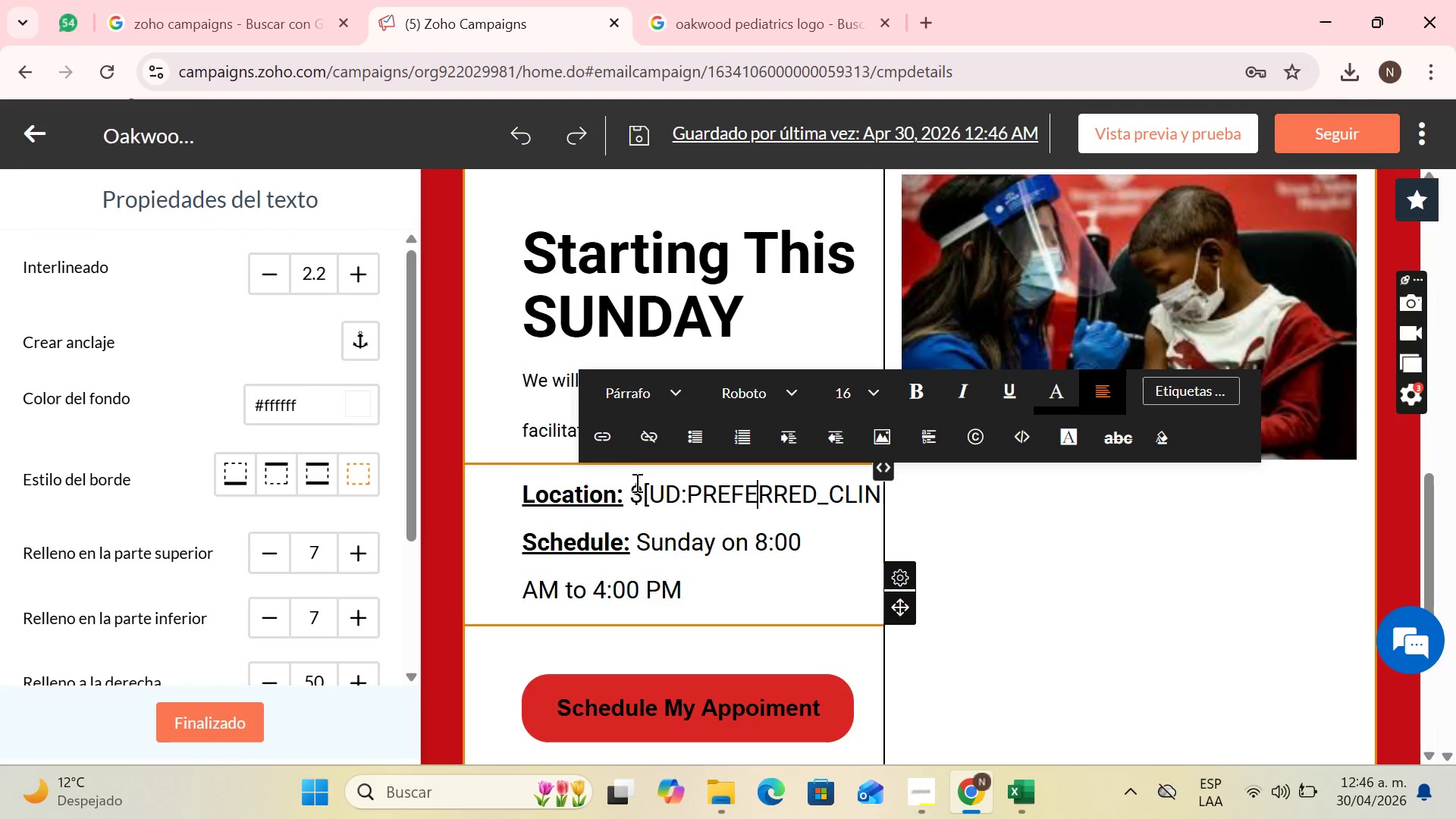 
left_click([610, 500])
 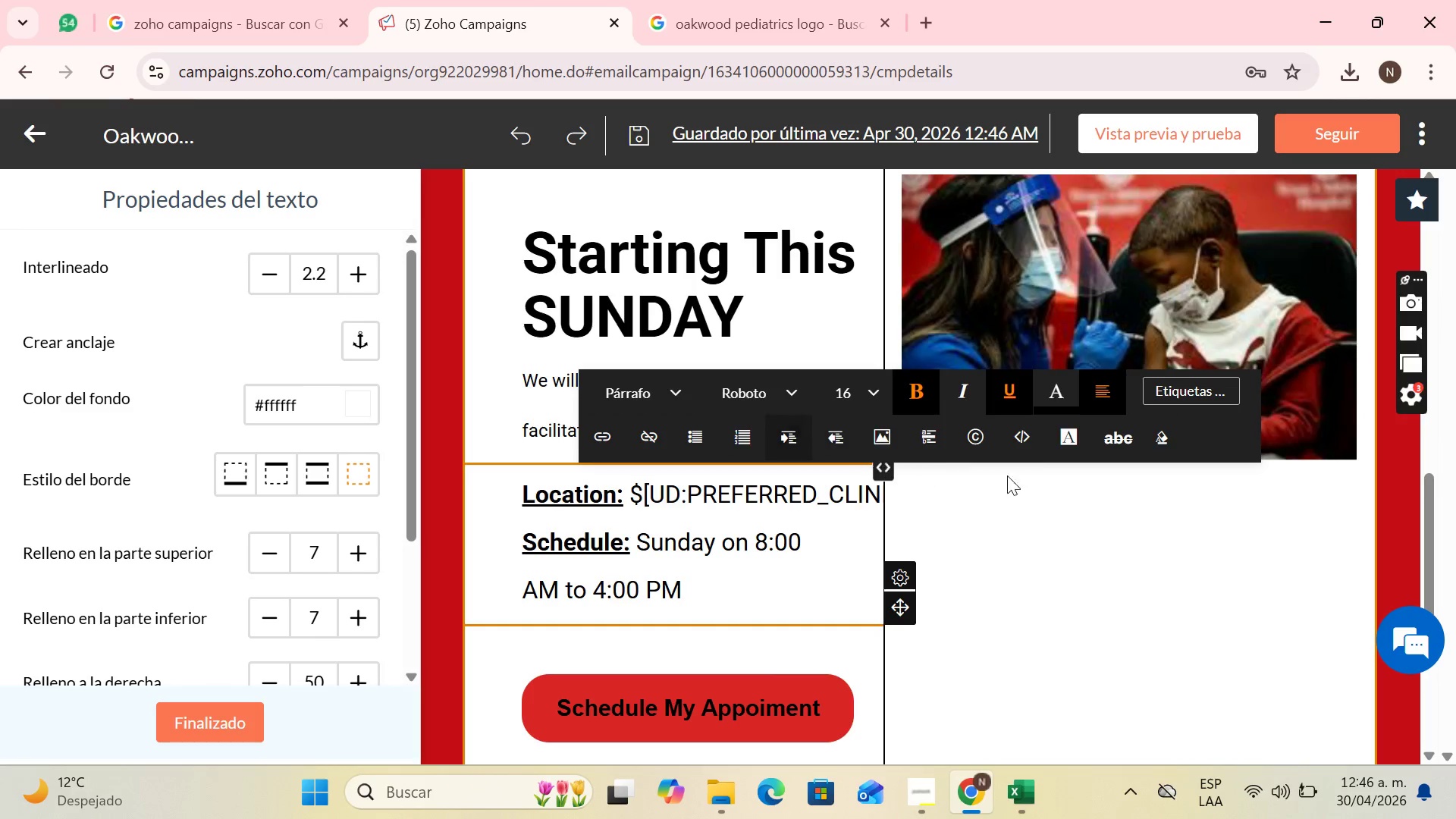 
left_click([792, 502])
 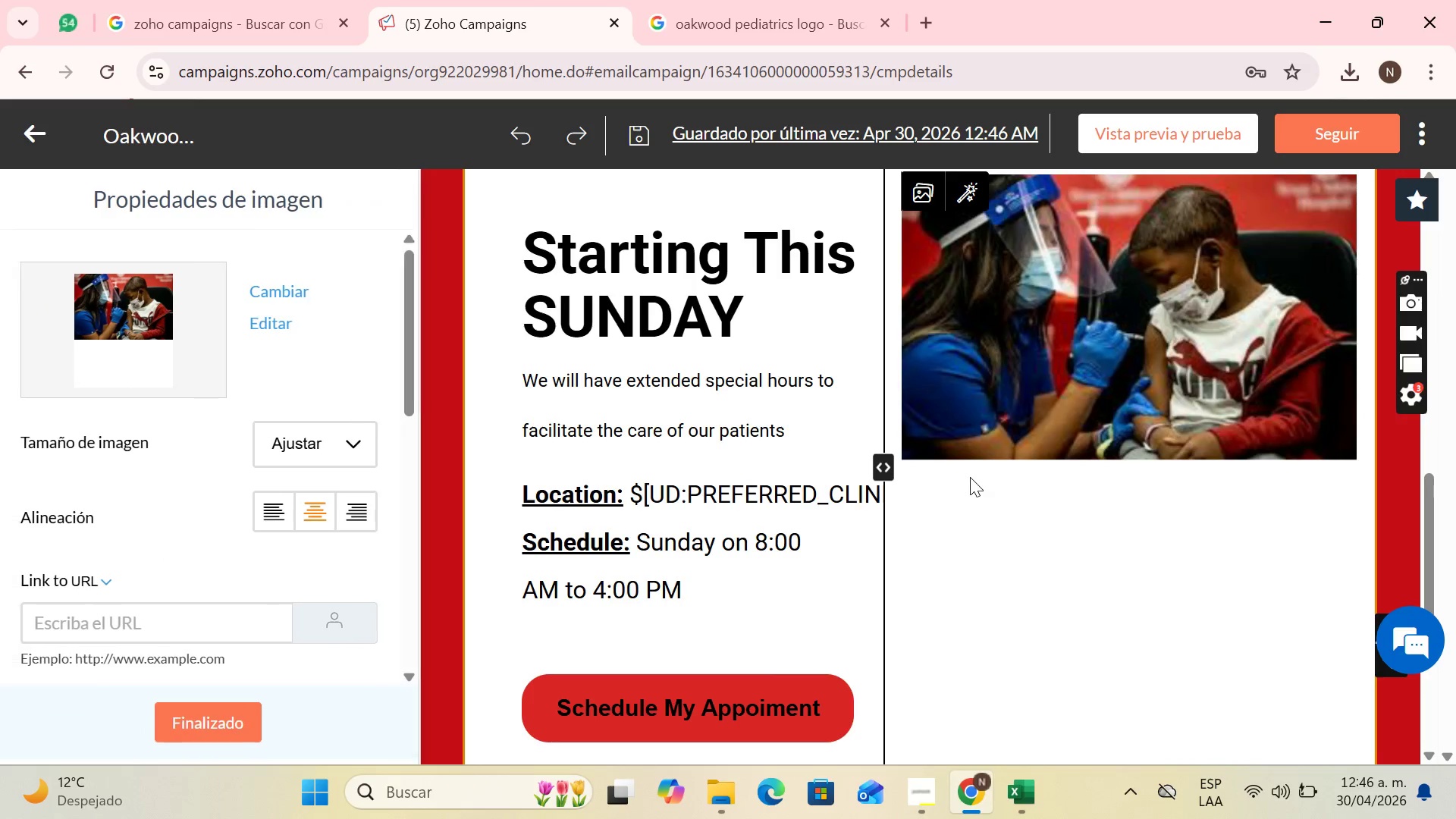 
scroll: coordinate [1139, 435], scroll_direction: up, amount: 2.0
 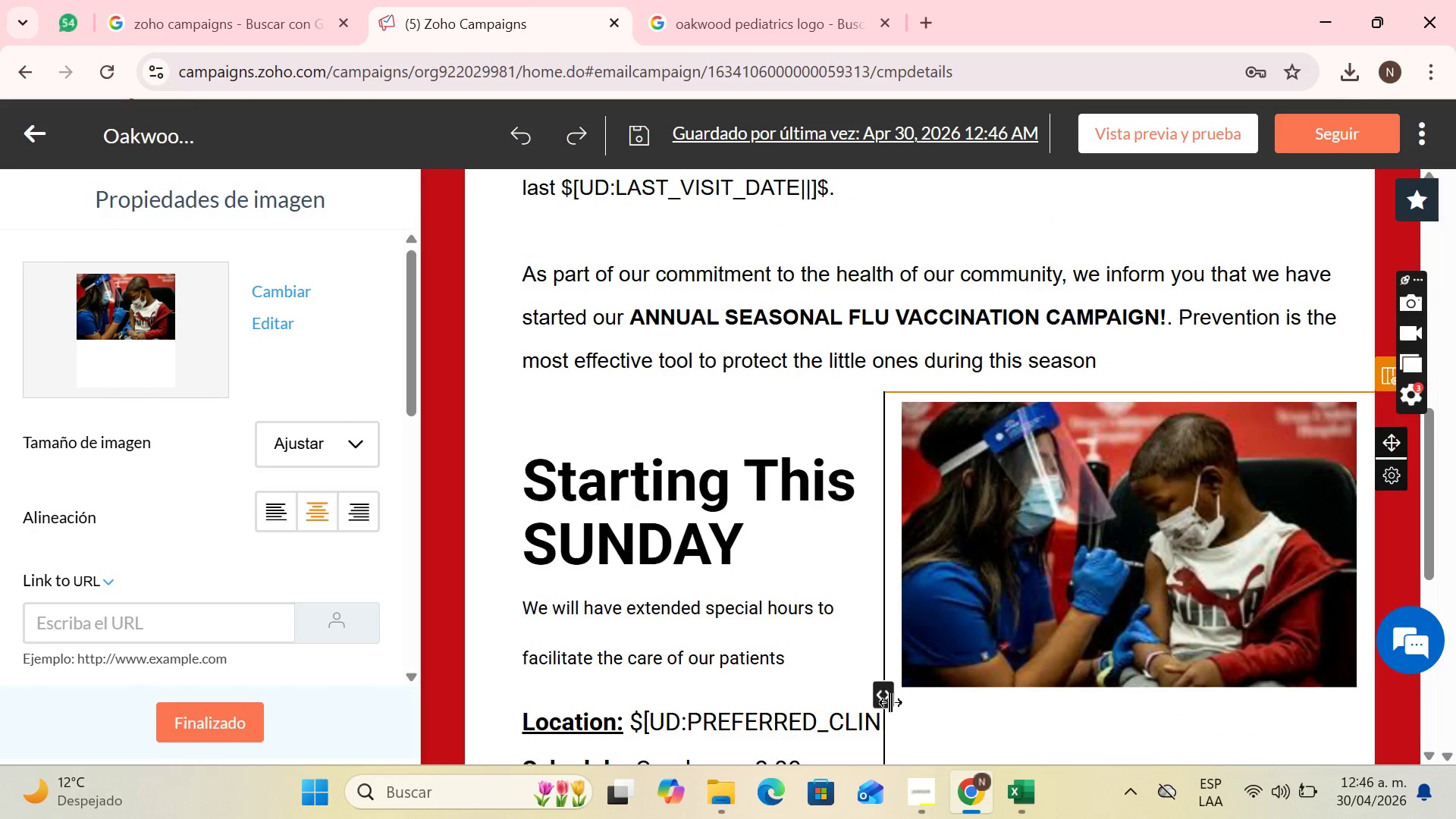 
left_click_drag(start_coordinate=[888, 694], to_coordinate=[914, 688])
 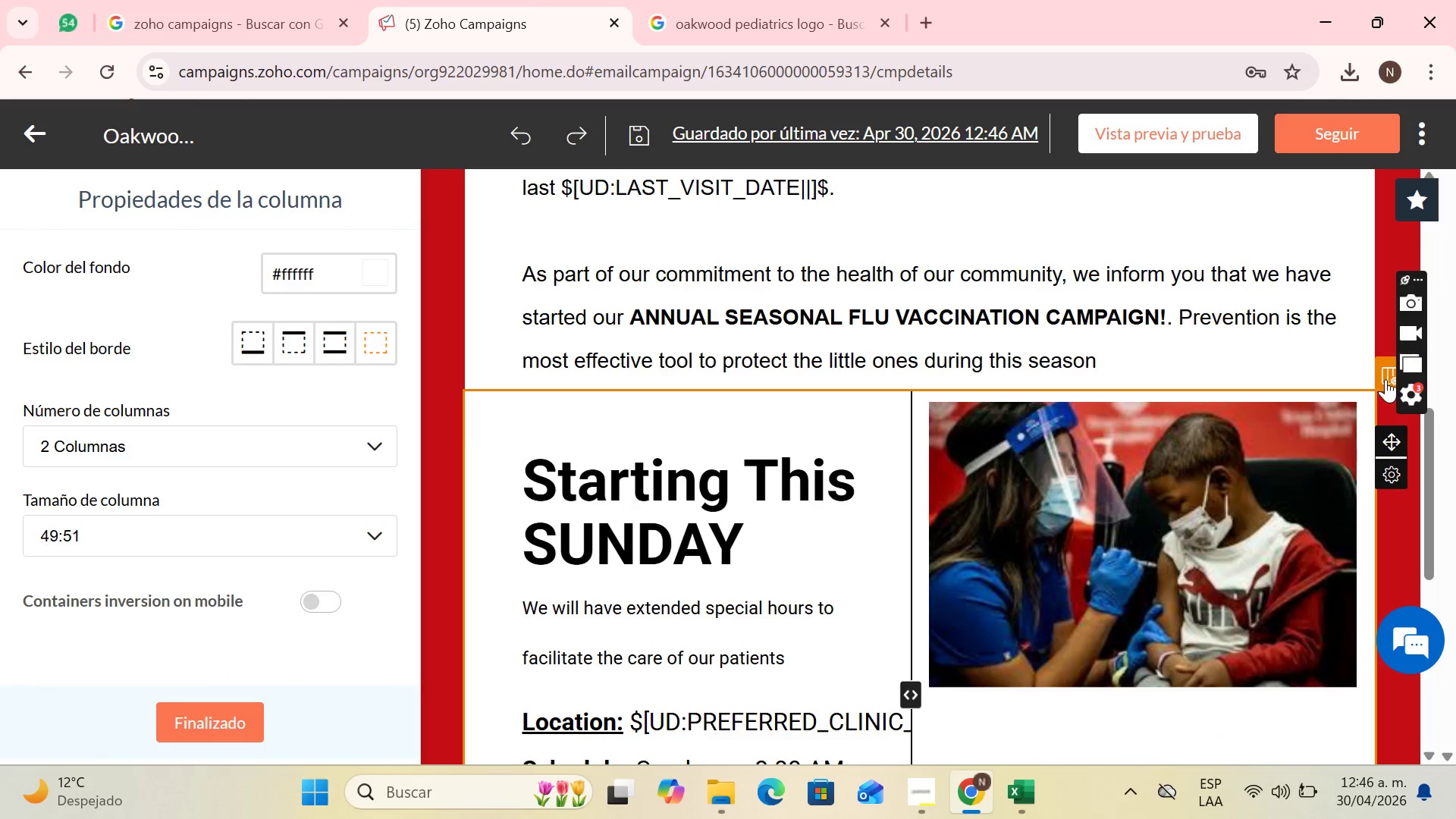 
left_click([1387, 379])
 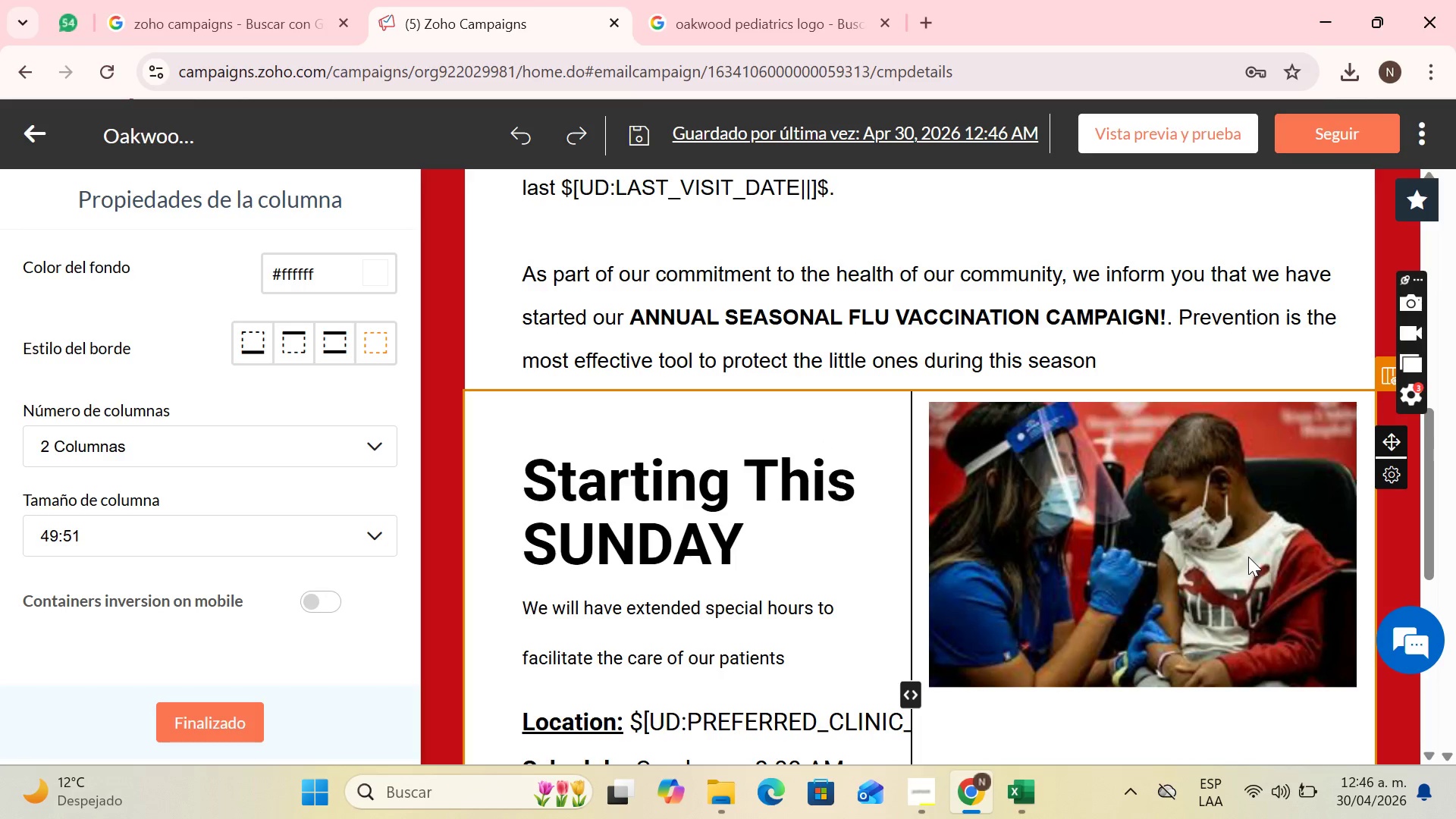 
scroll: coordinate [1311, 419], scroll_direction: down, amount: 5.0
 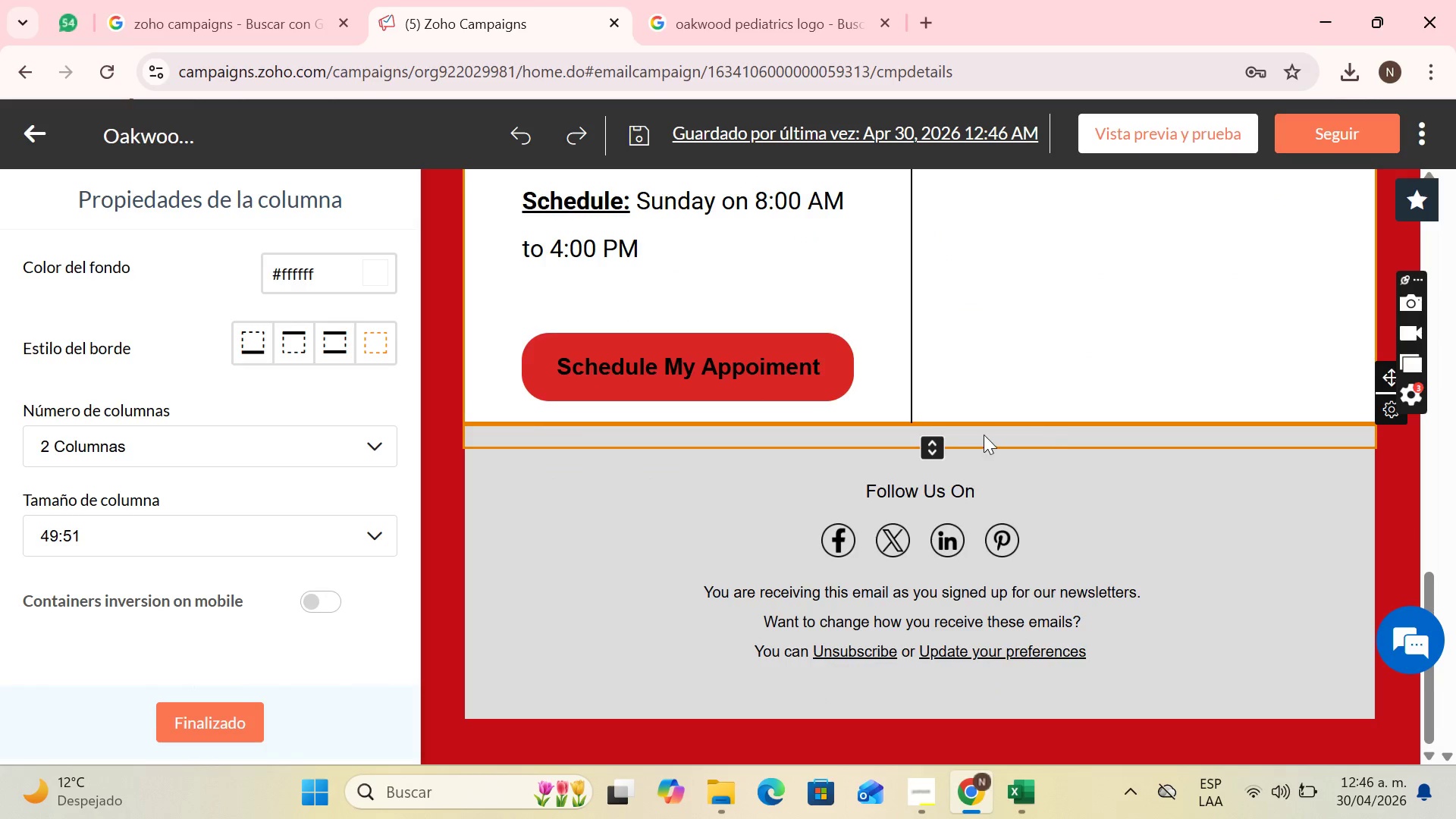 
left_click([942, 431])
 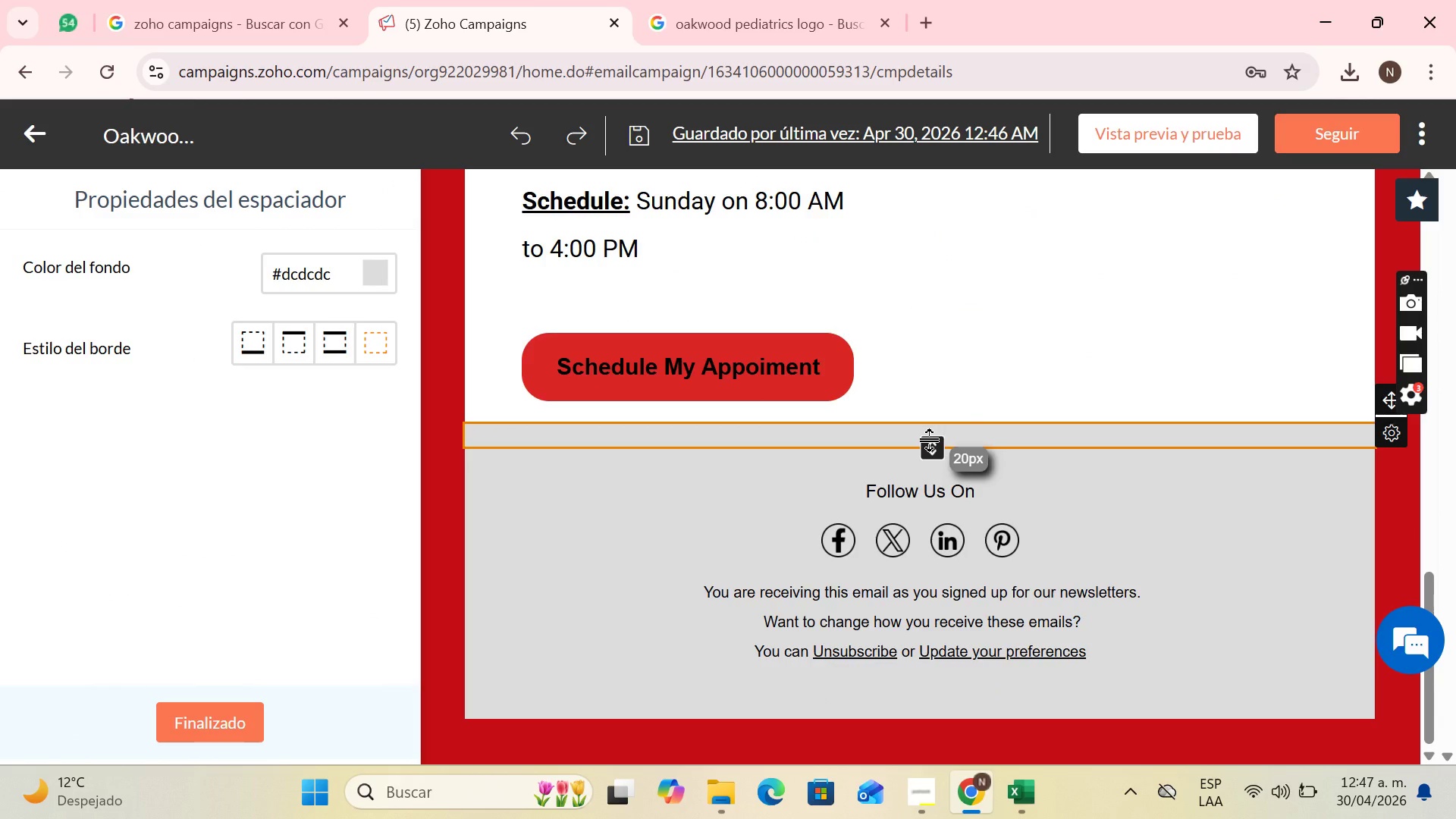 
left_click([985, 371])
 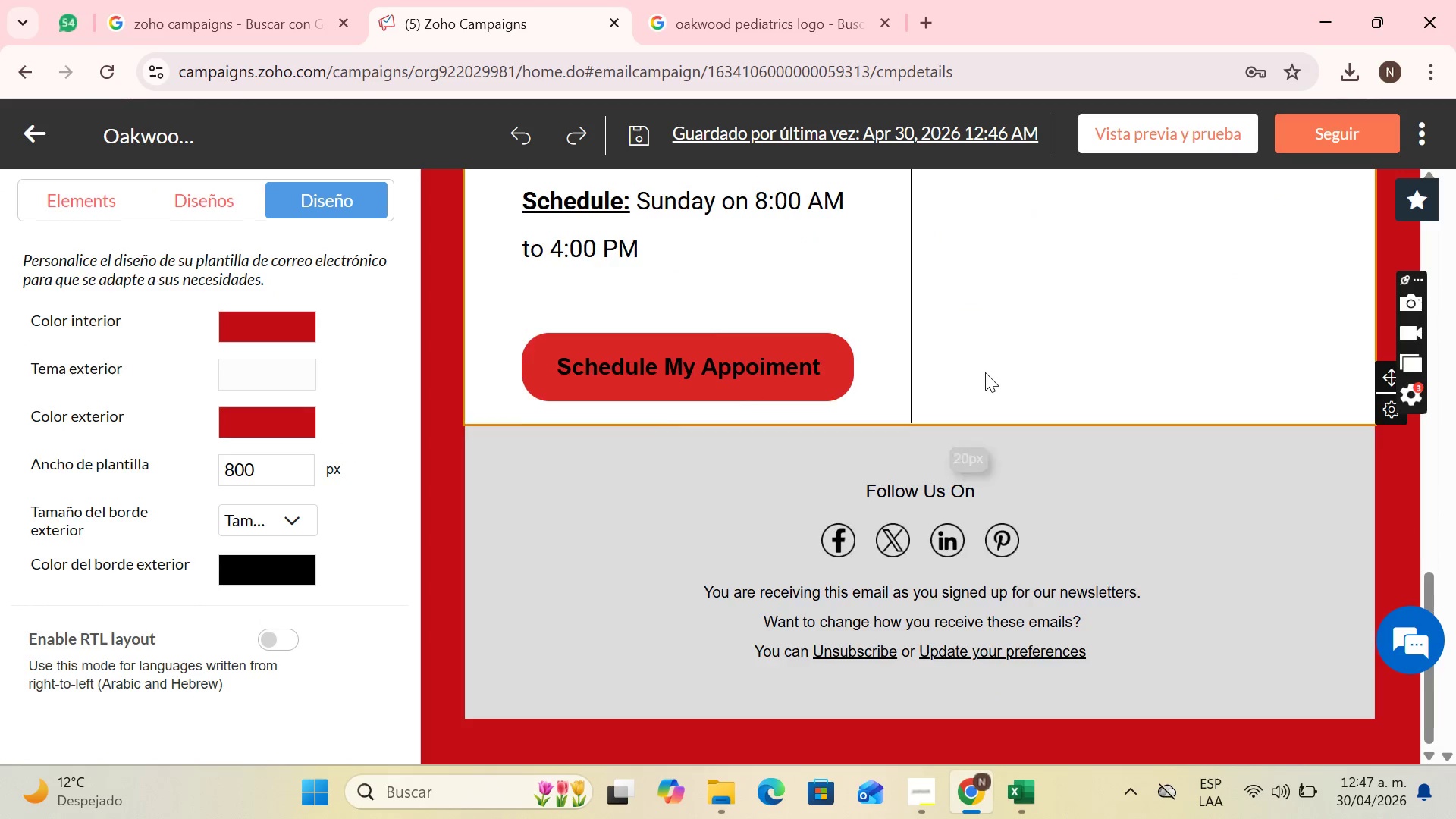 
scroll: coordinate [832, 392], scroll_direction: up, amount: 8.0
 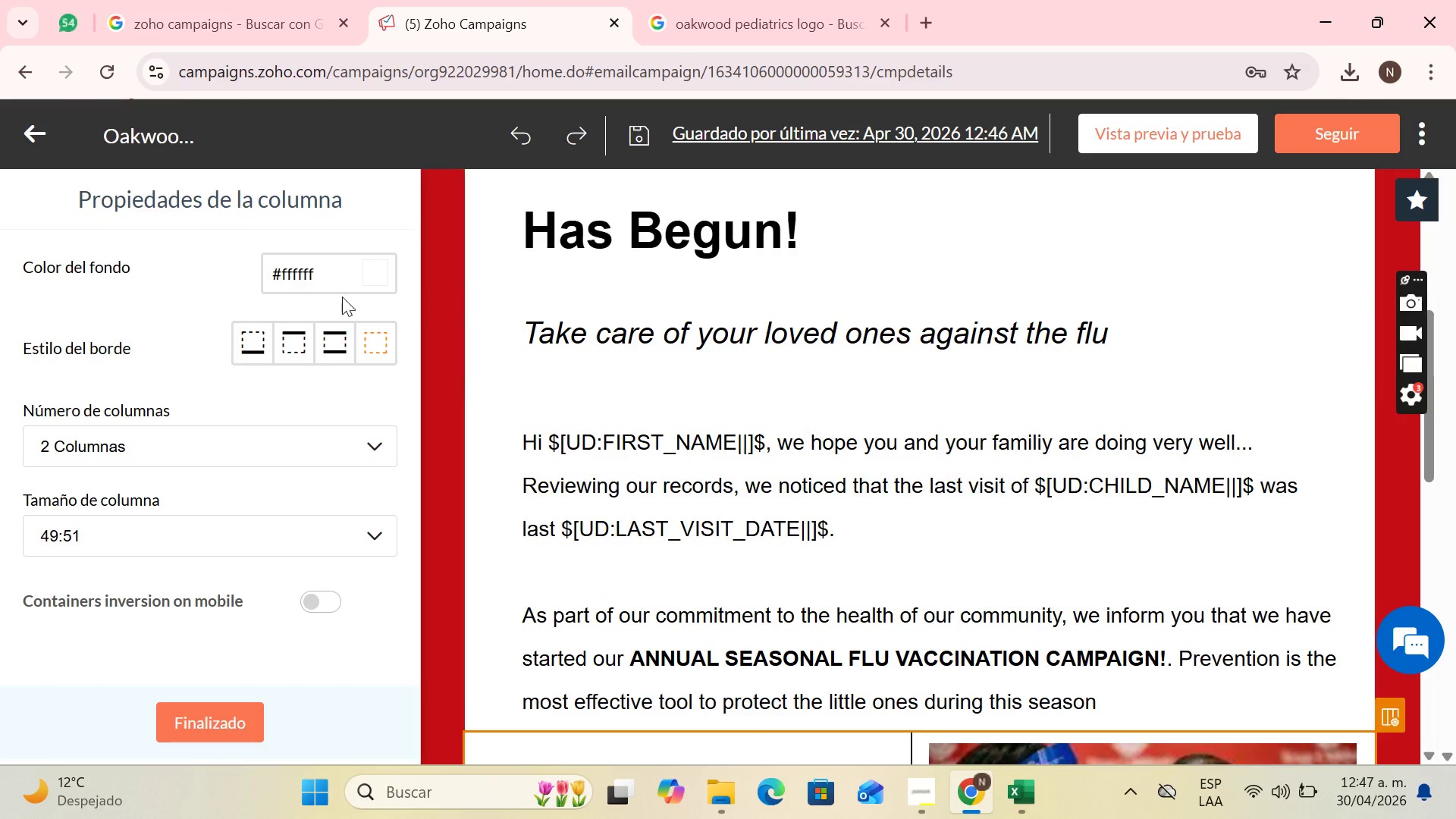 
scroll: coordinate [1012, 531], scroll_direction: down, amount: 6.0
 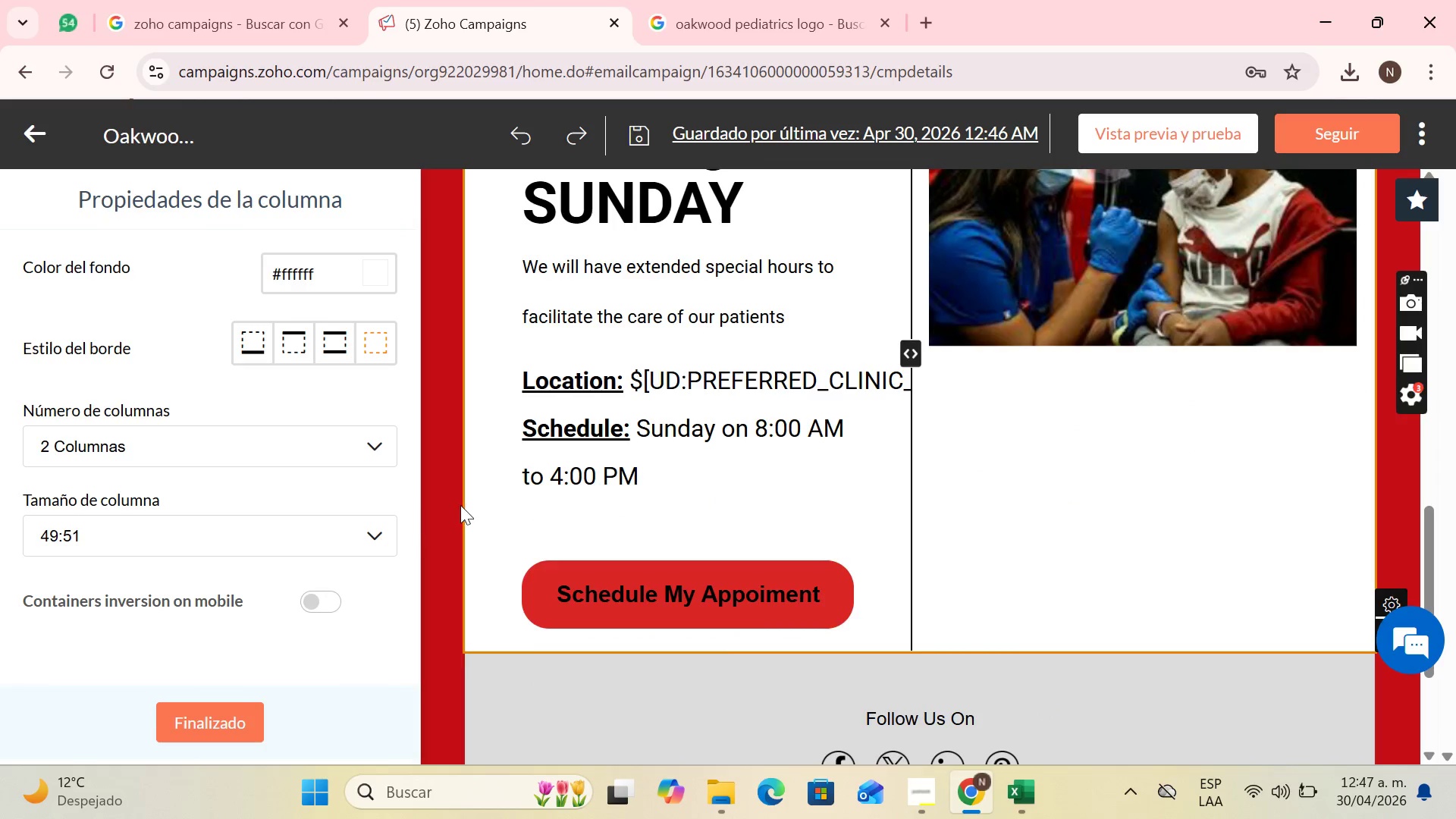 
left_click([461, 505])
 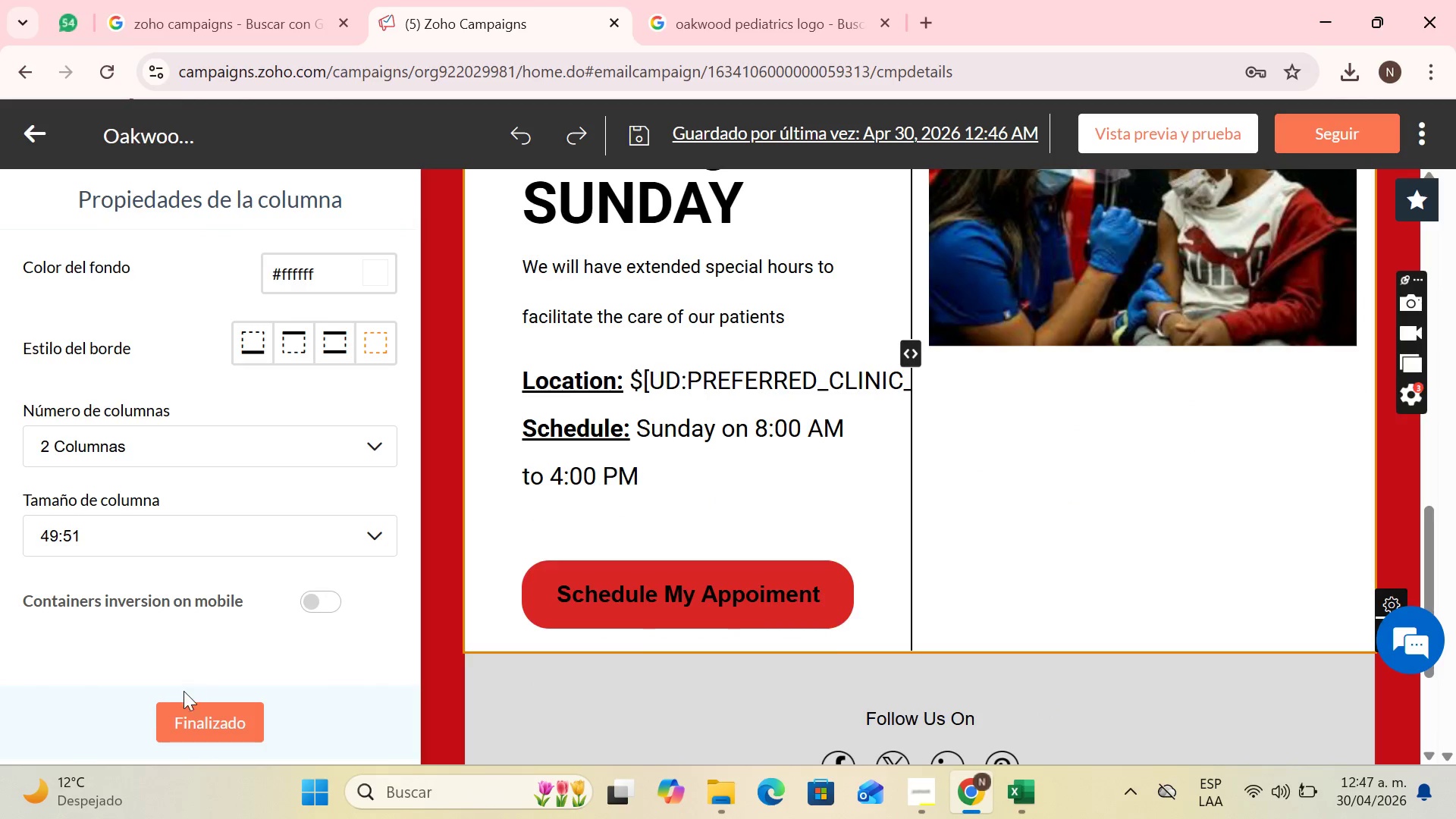 
left_click([193, 707])
 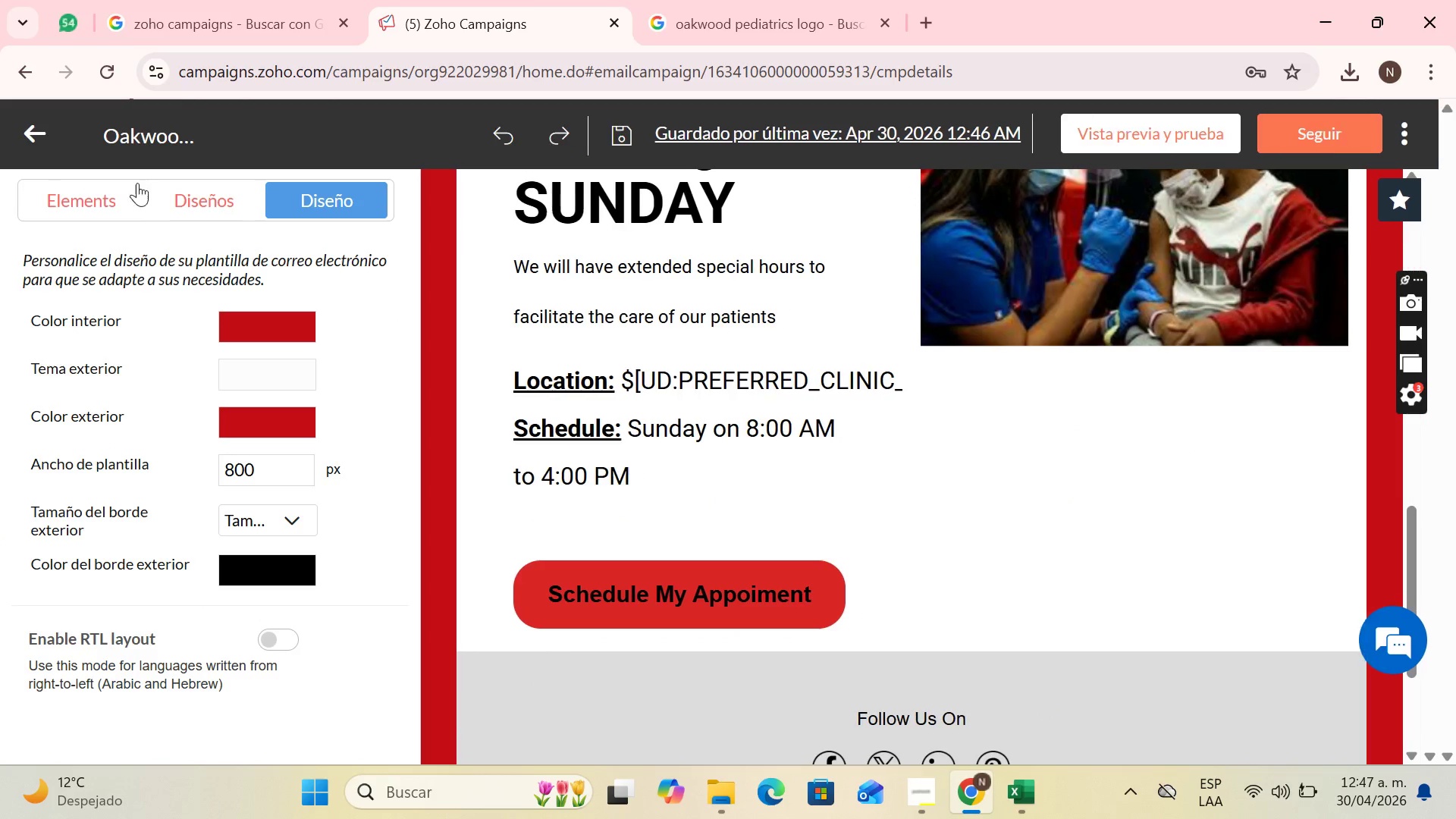 
left_click([123, 190])
 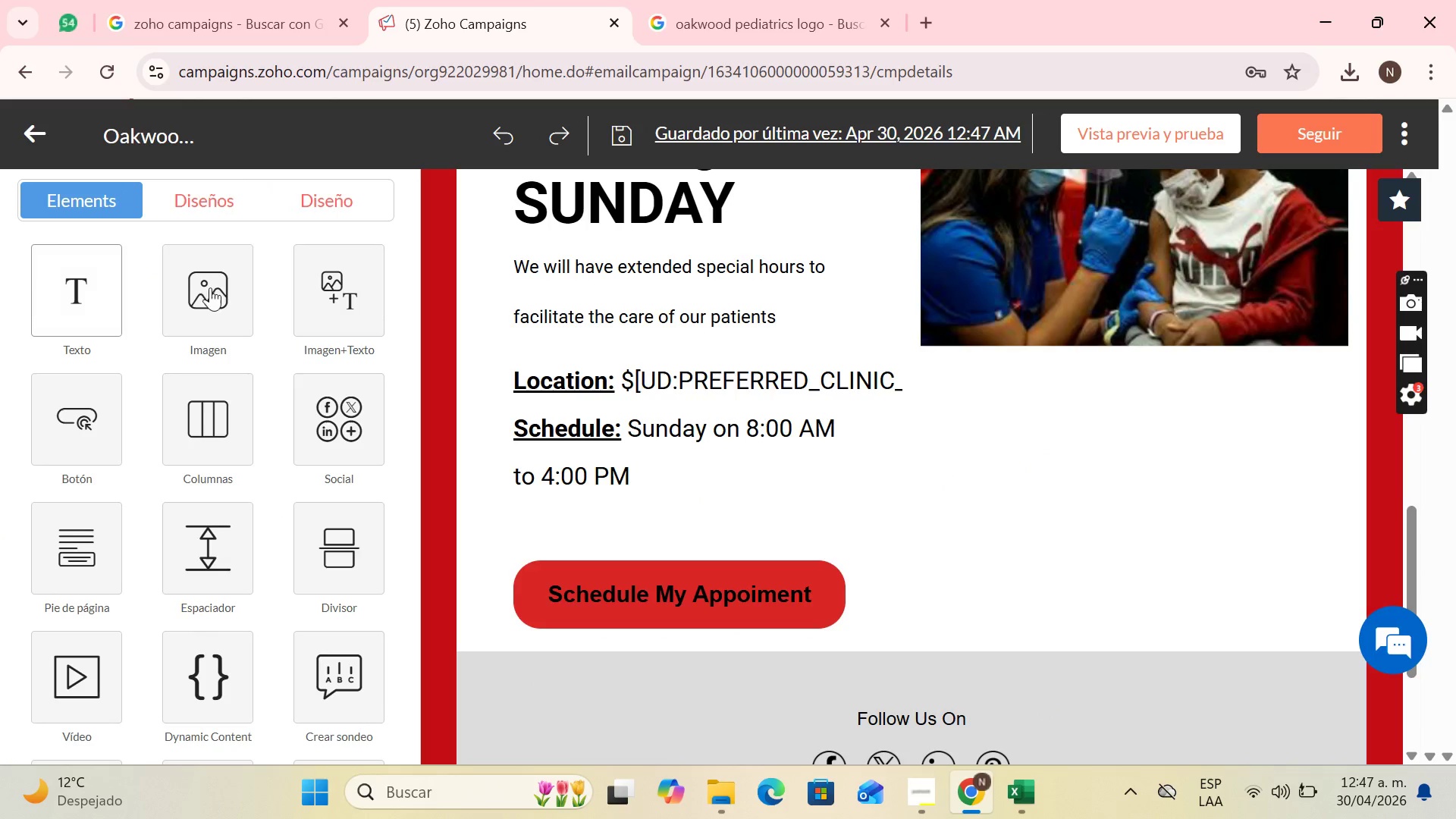 
left_click([44, 300])
 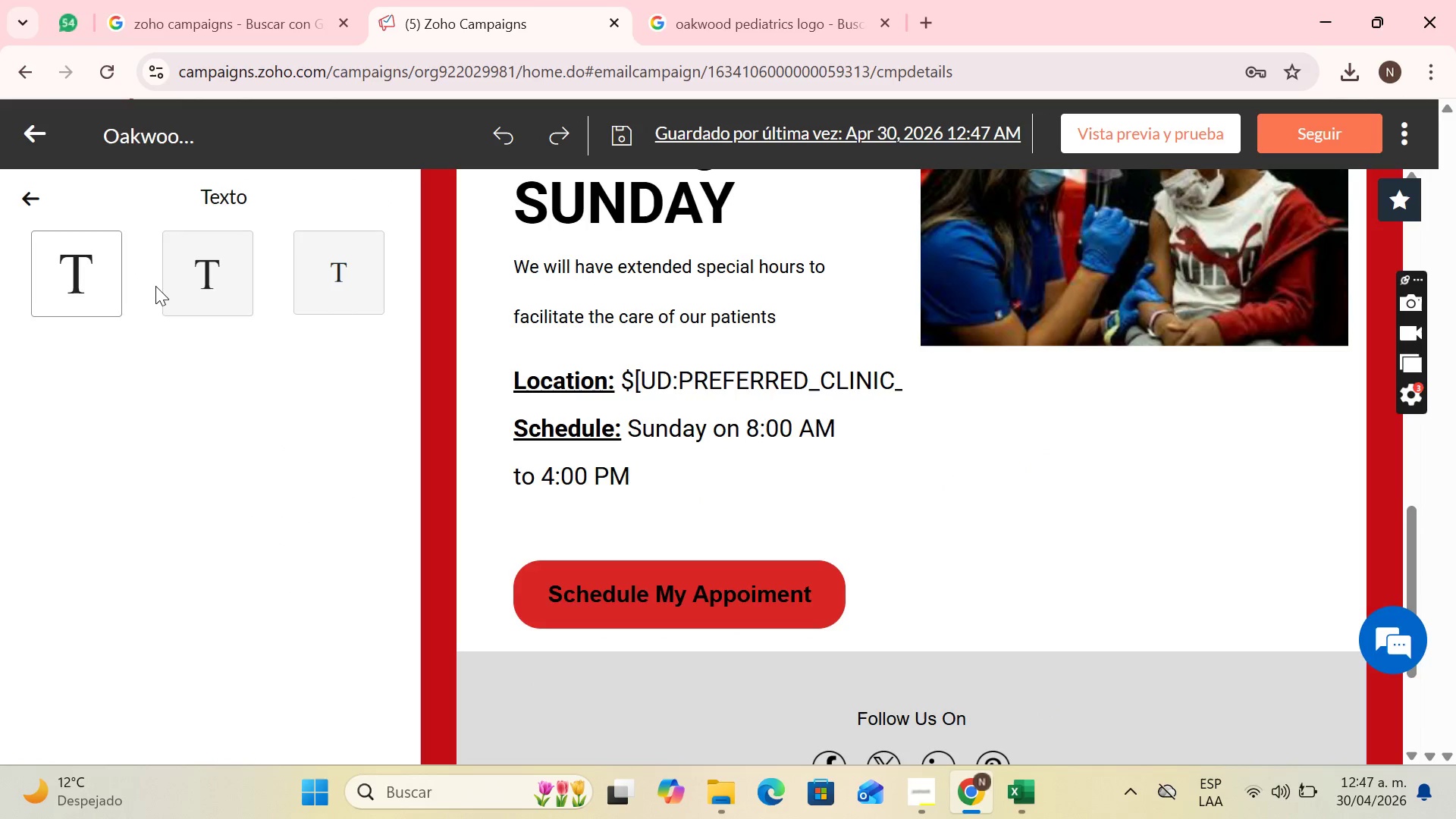 
left_click_drag(start_coordinate=[197, 284], to_coordinate=[908, 406])
 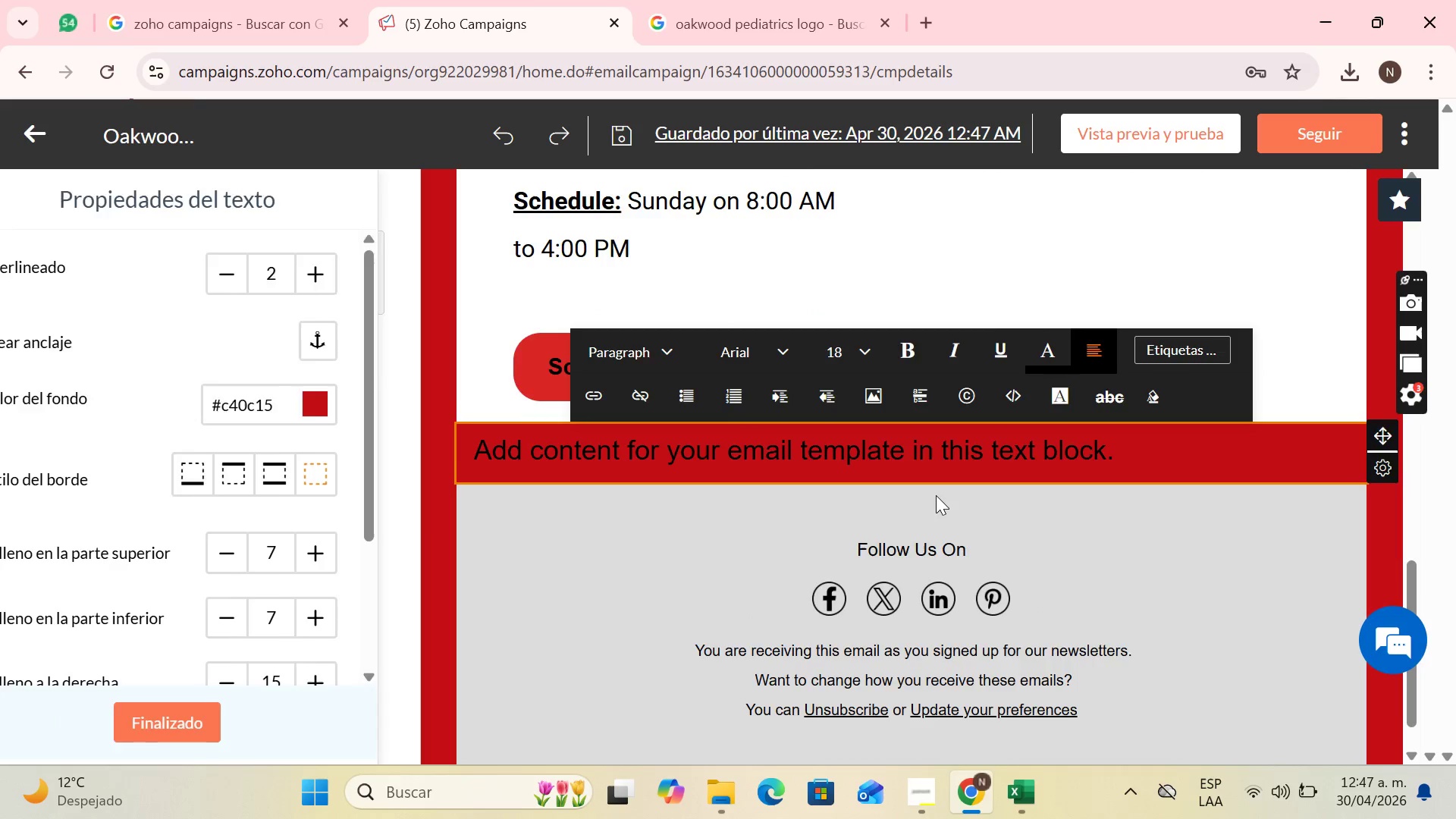 
scroll: coordinate [936, 495], scroll_direction: up, amount: 2.0
 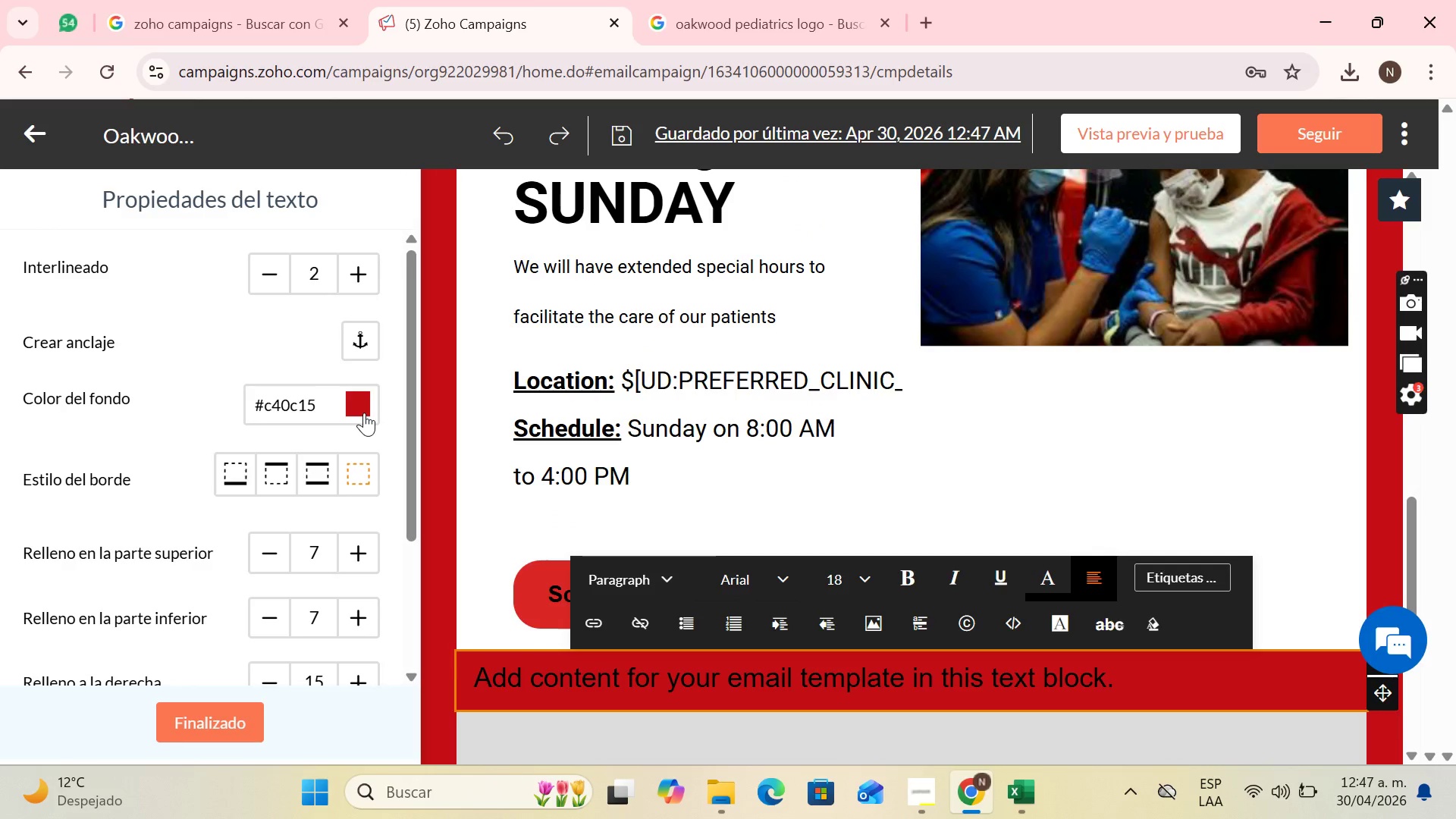 
left_click([359, 402])
 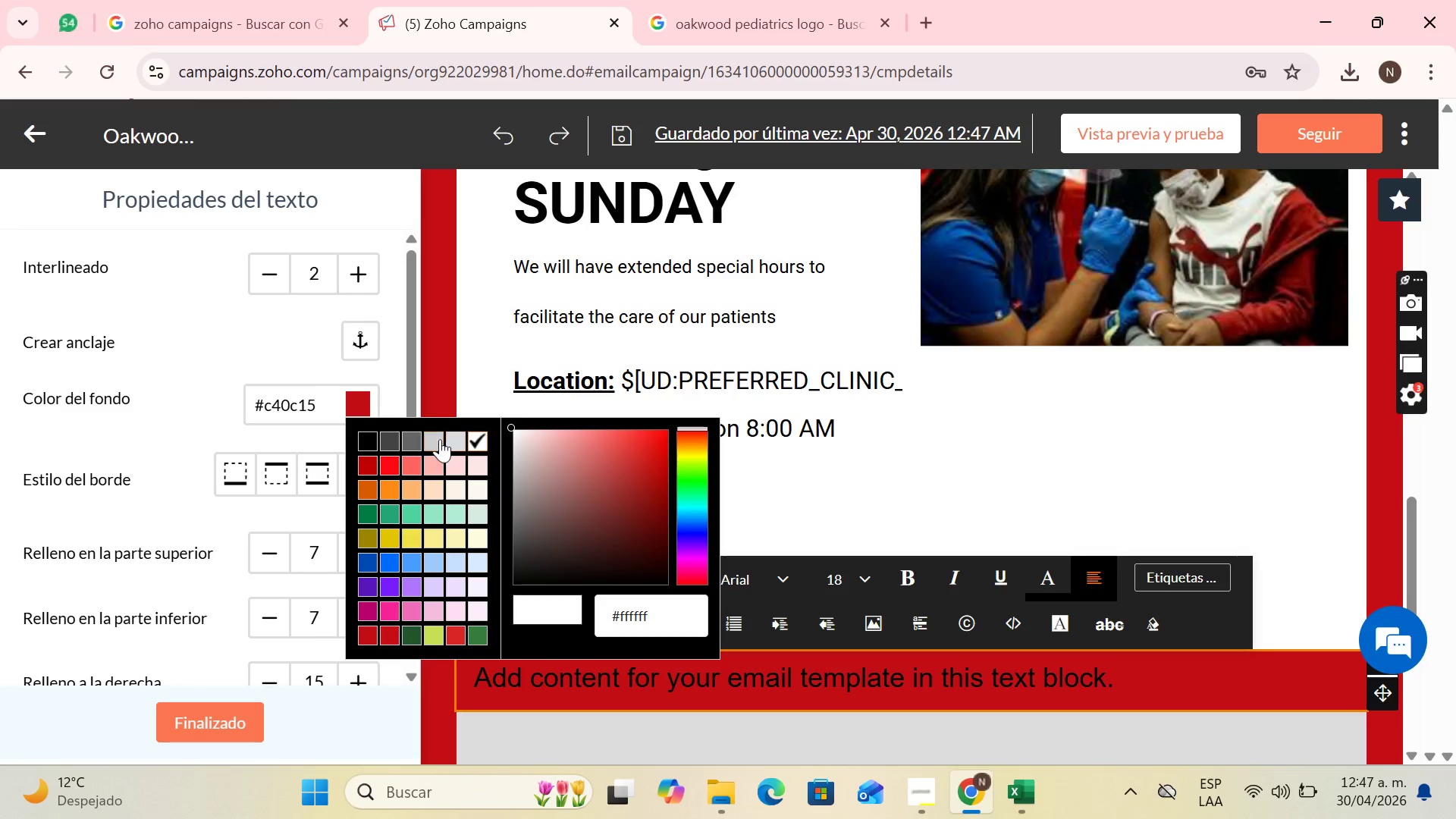 
left_click([454, 444])
 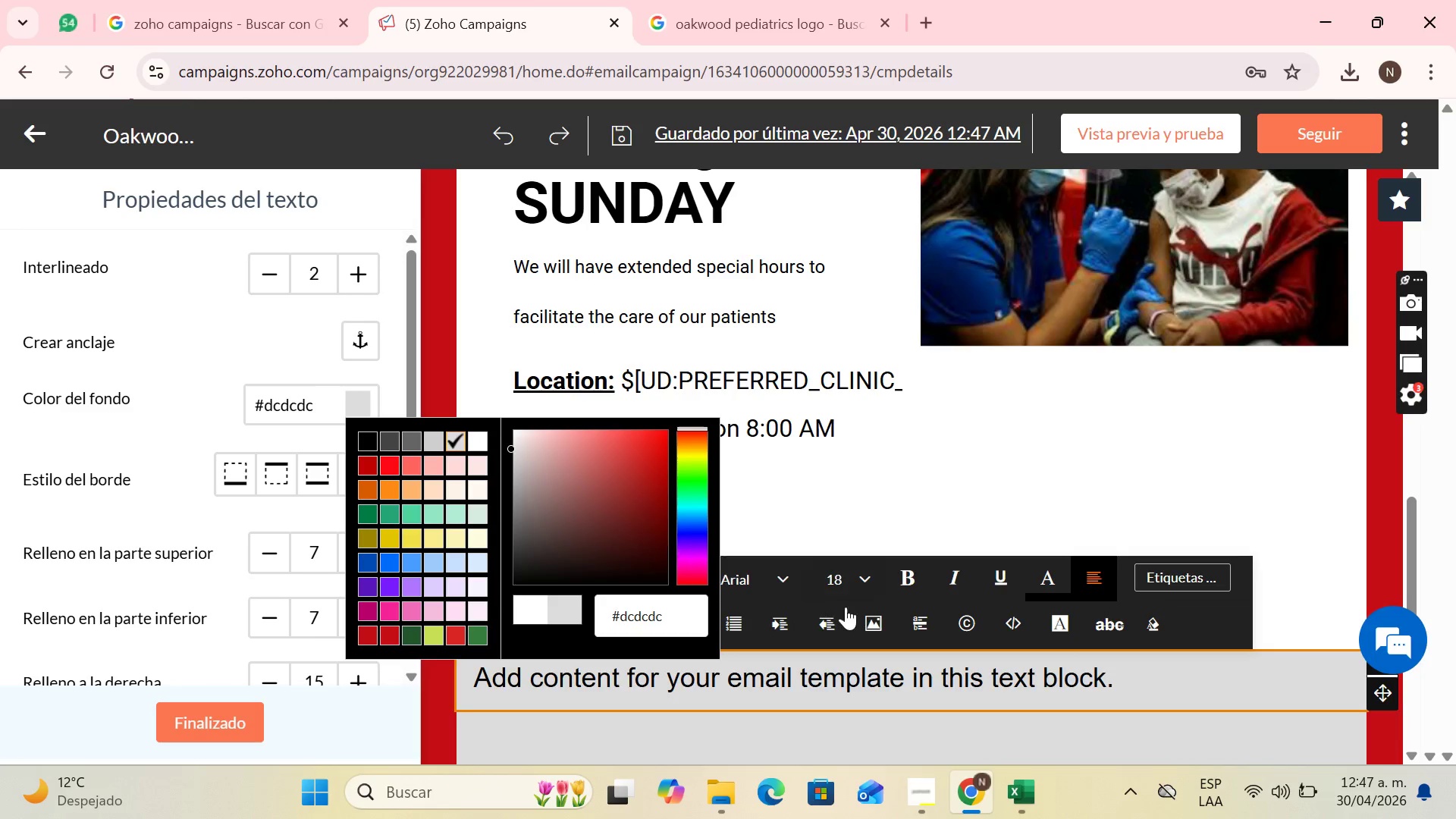 
scroll: coordinate [848, 608], scroll_direction: down, amount: 2.0
 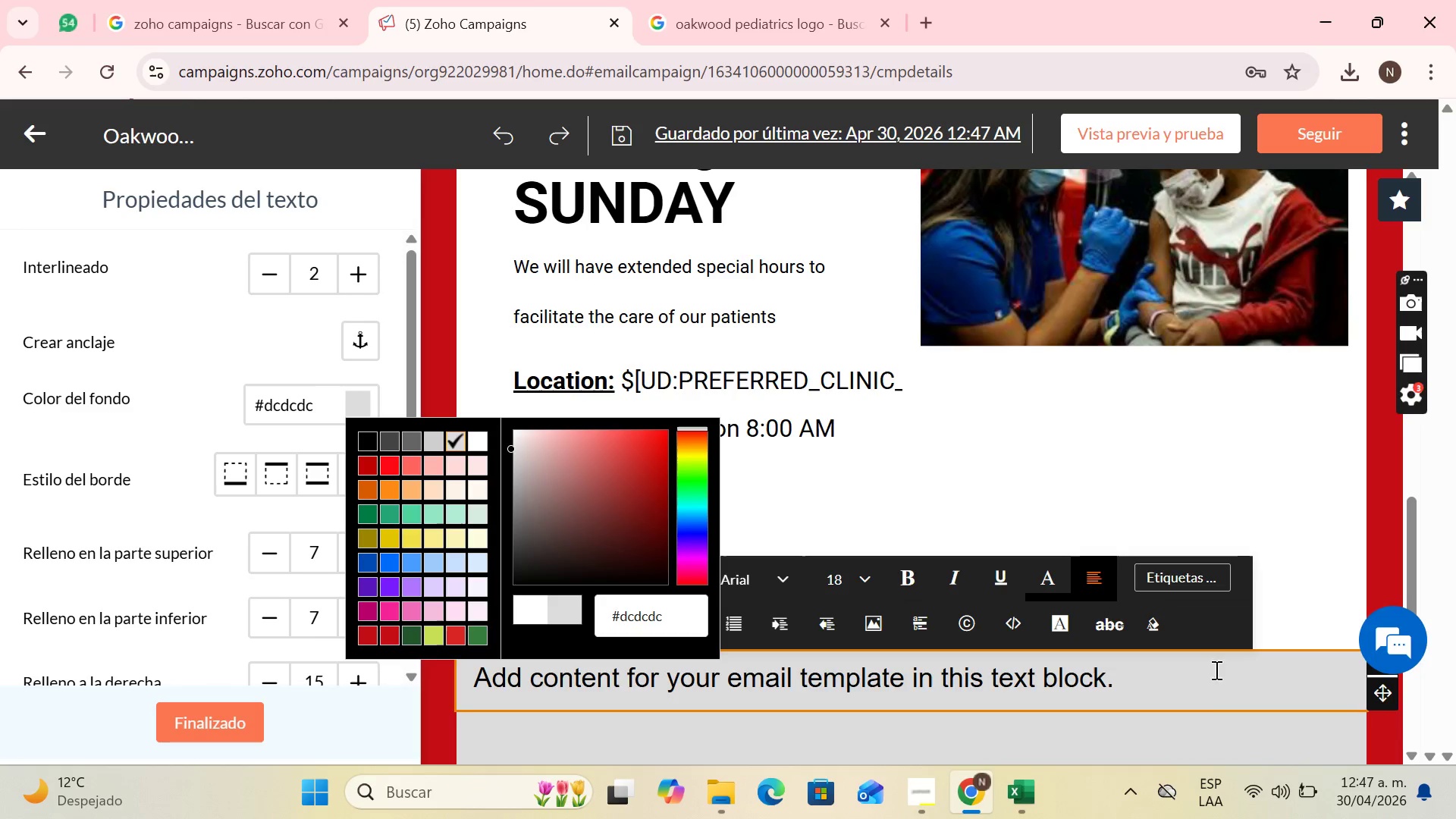 
left_click([1210, 676])
 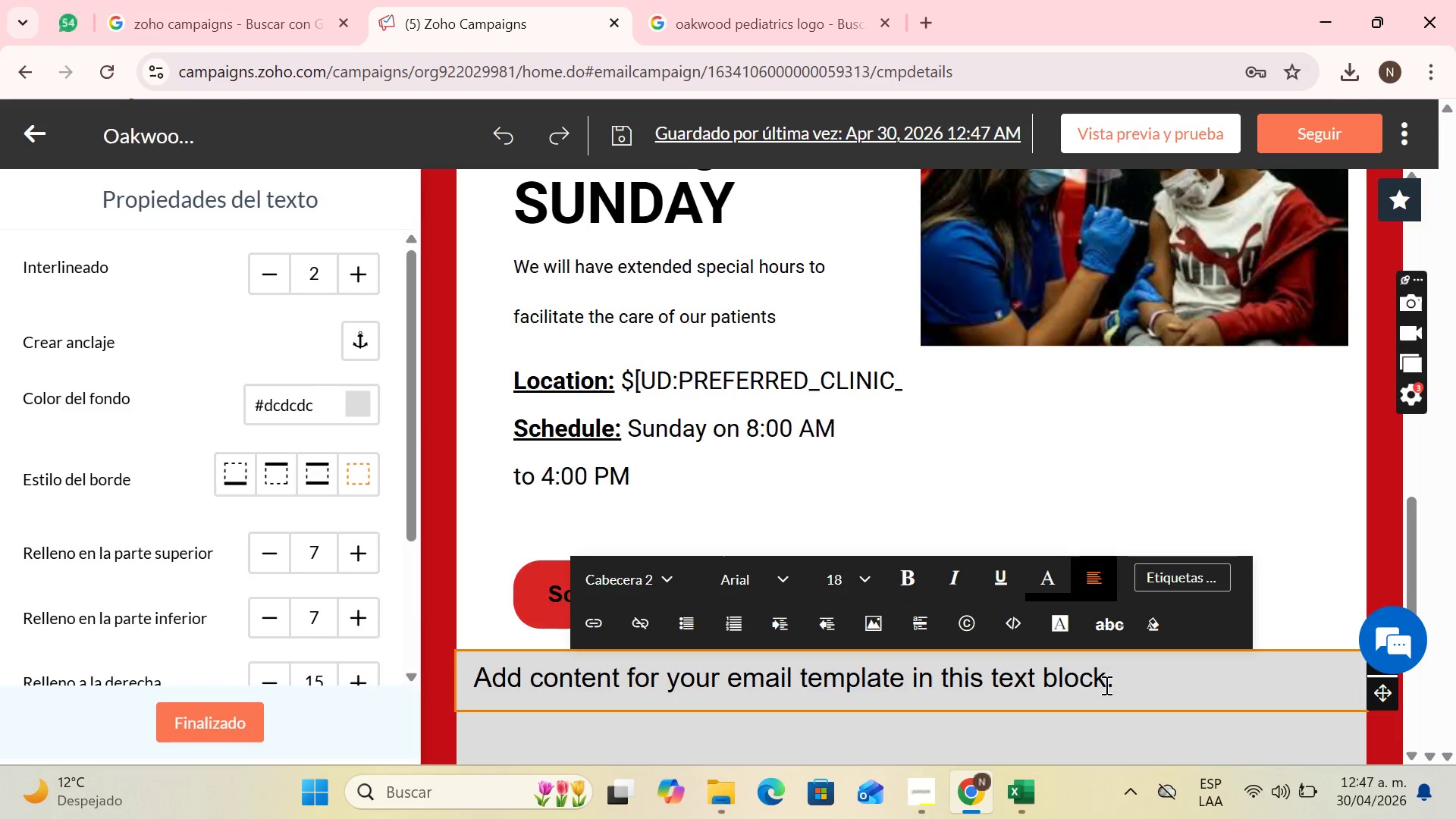 
wait(6.16)
 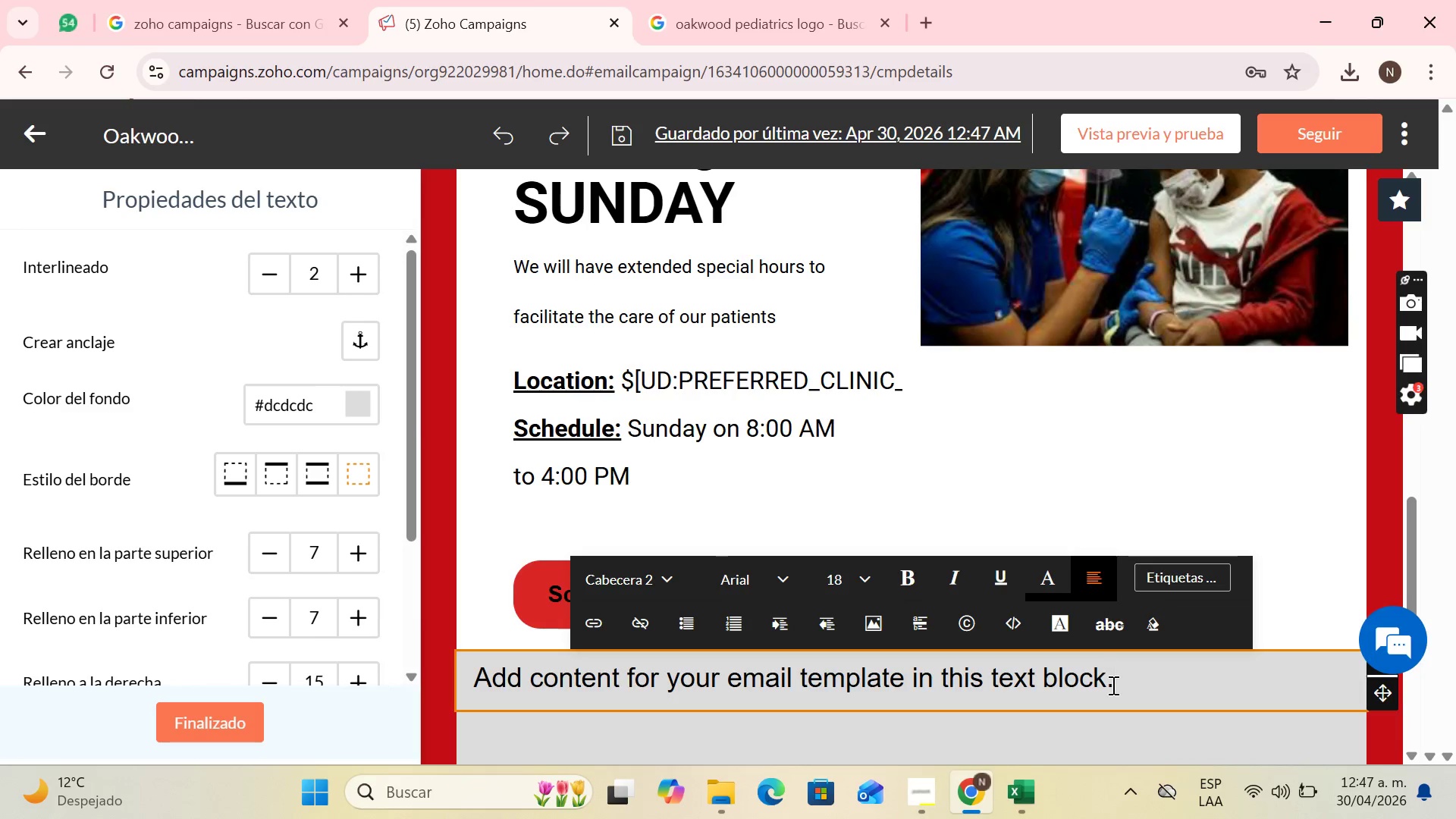 
hold_key(key=Backspace, duration=1.51)
 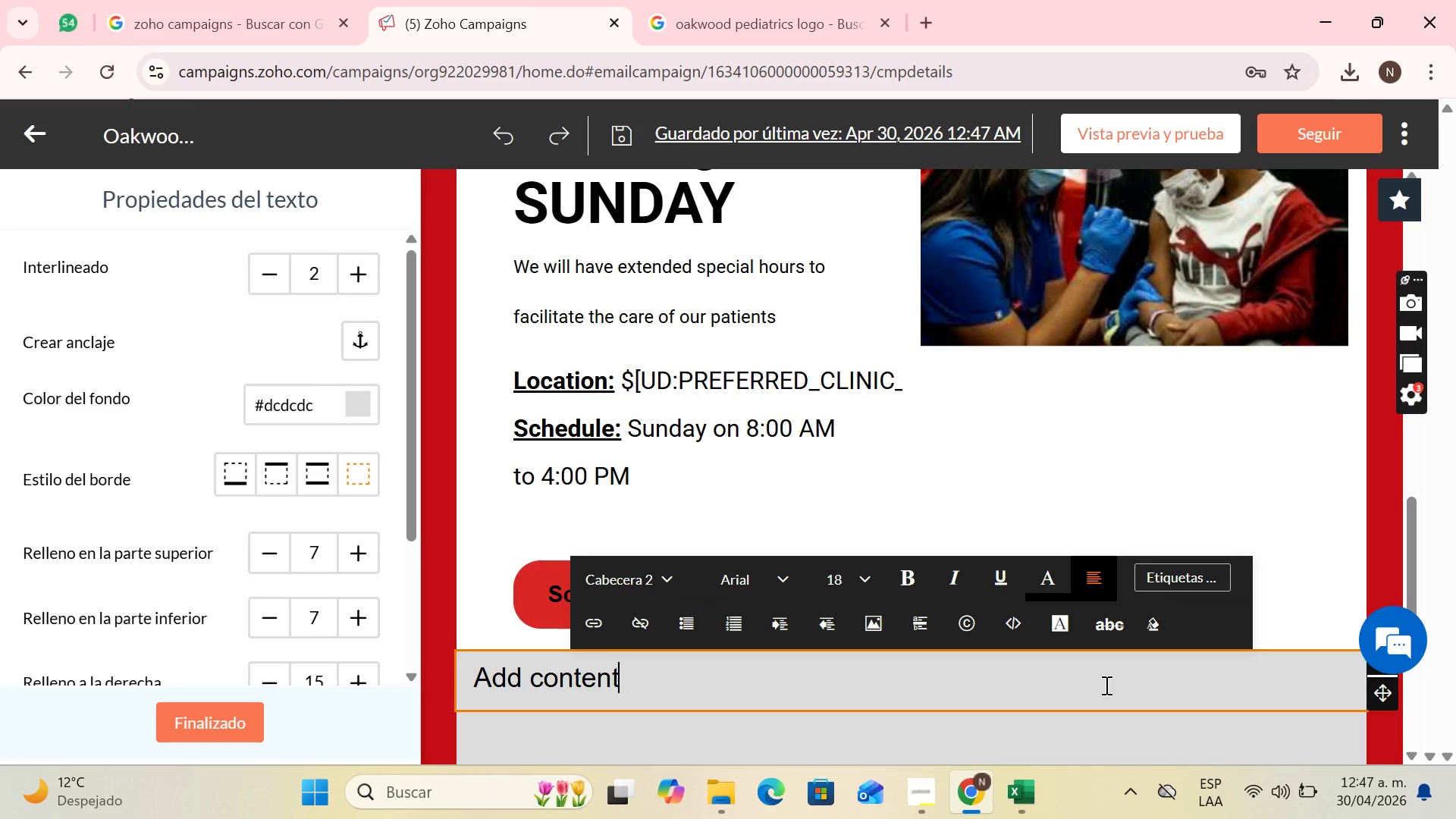 
hold_key(key=Backspace, duration=0.41)
 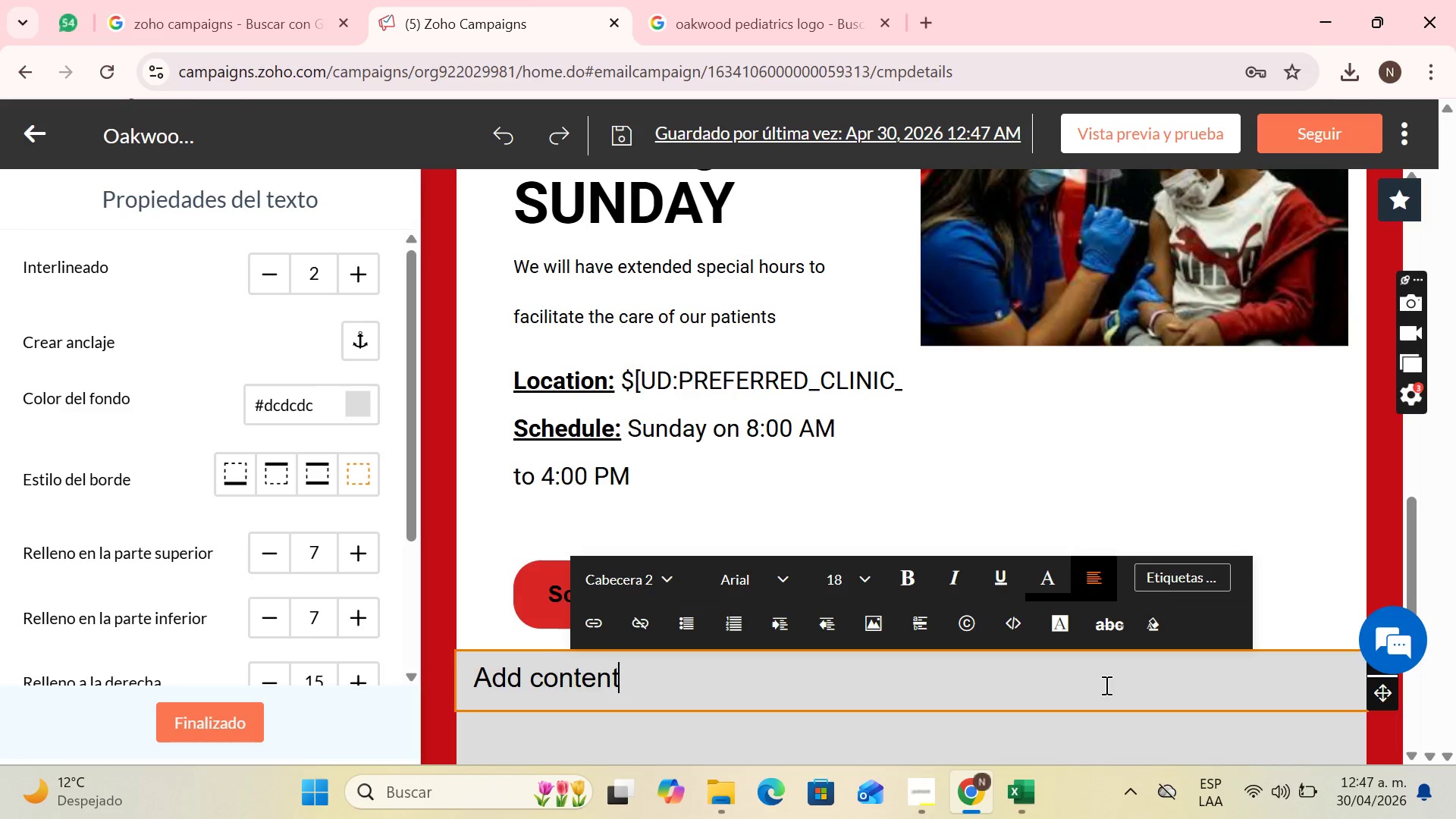 
key(Backspace)
 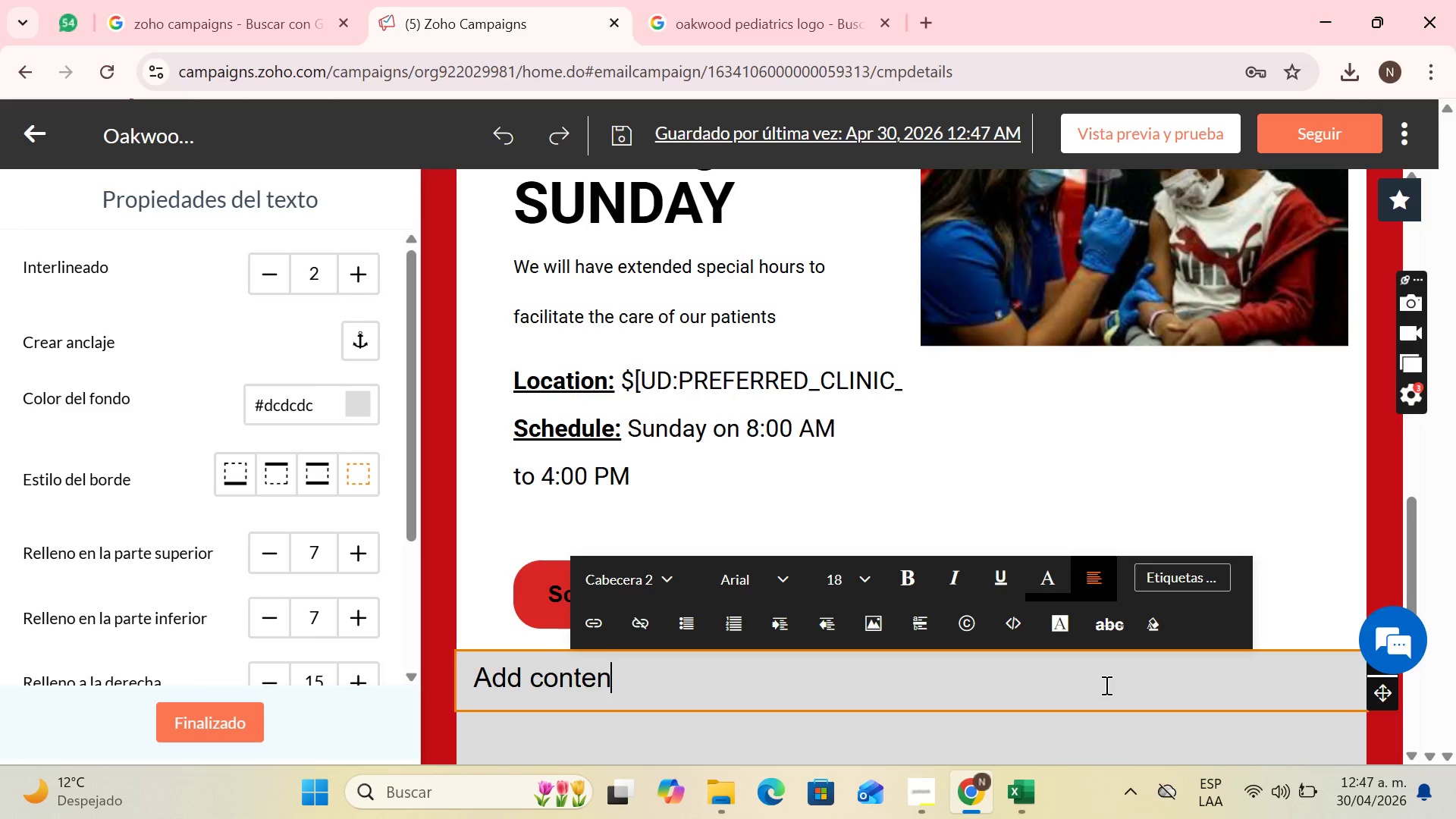 
key(Backspace)
 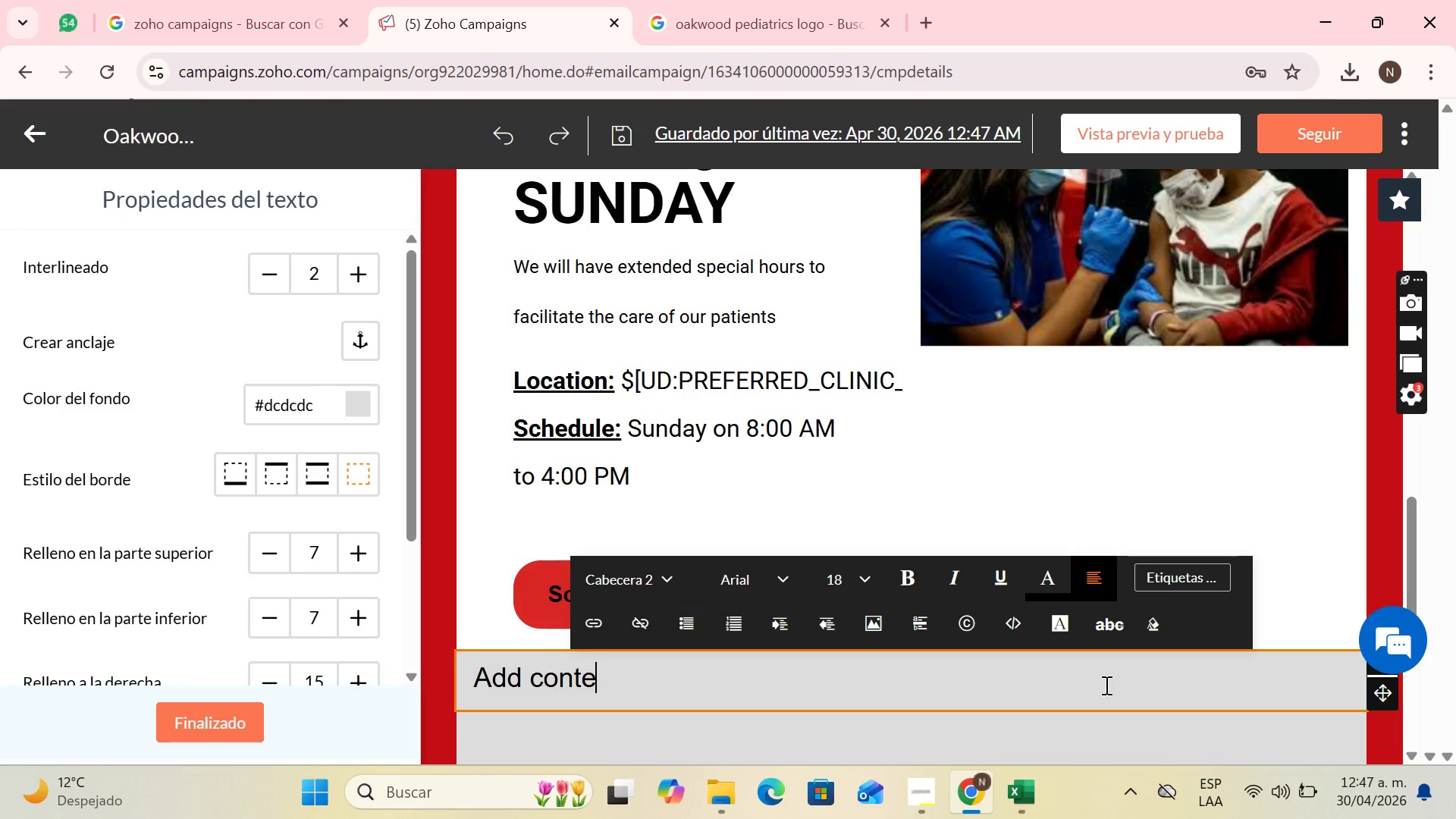 
key(Backspace)
 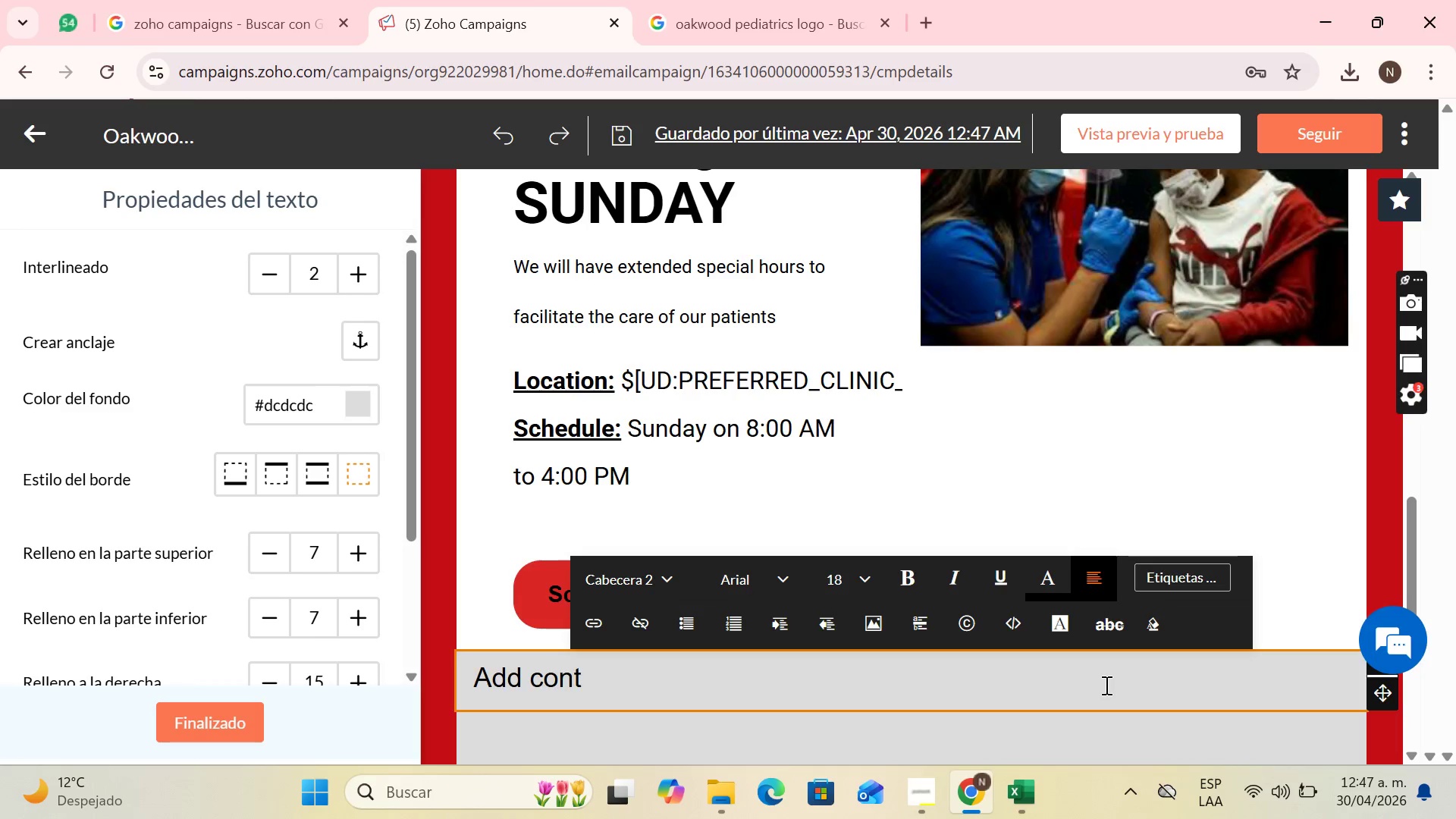 
key(Backspace)
 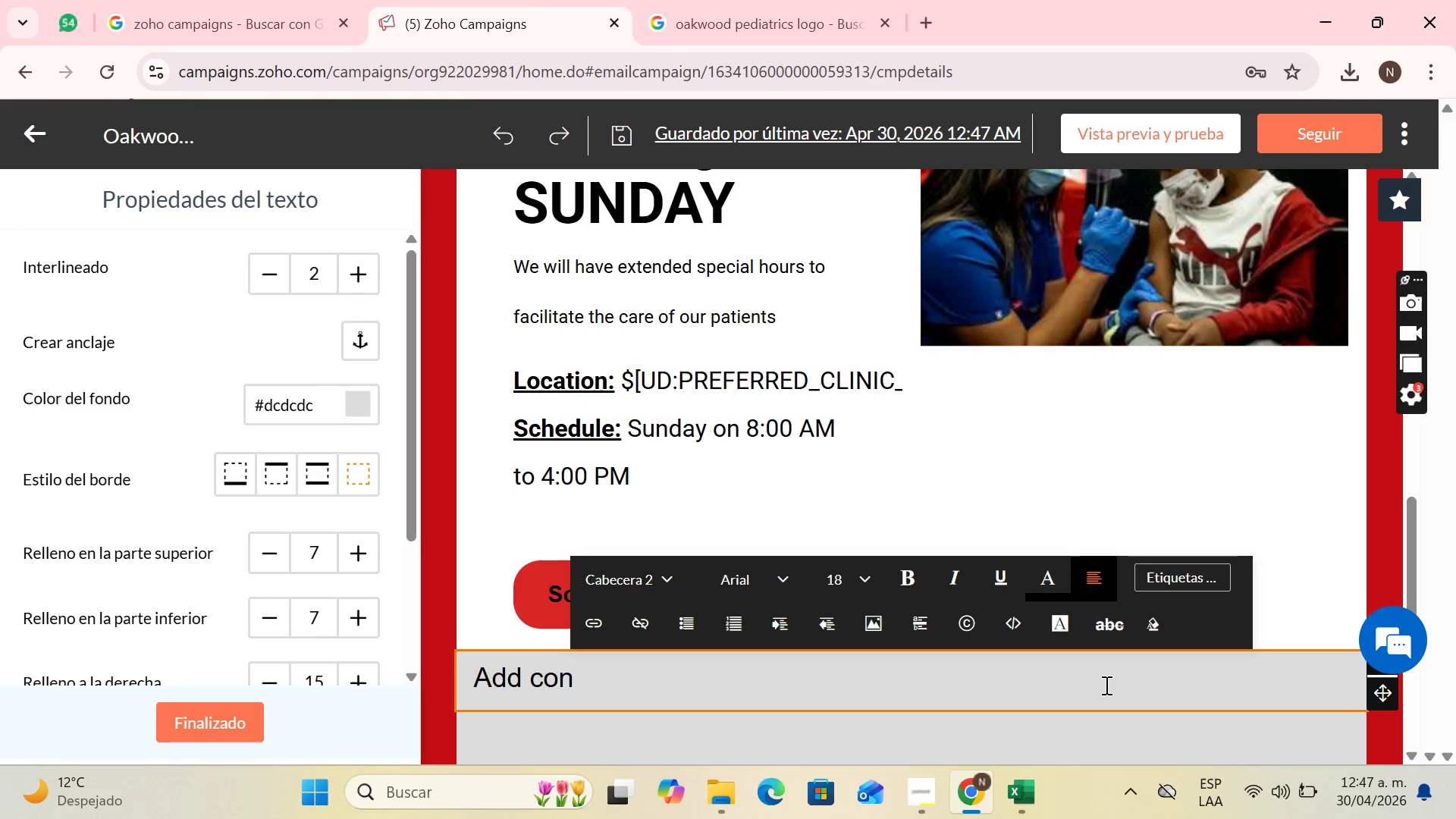 
key(Backspace)
 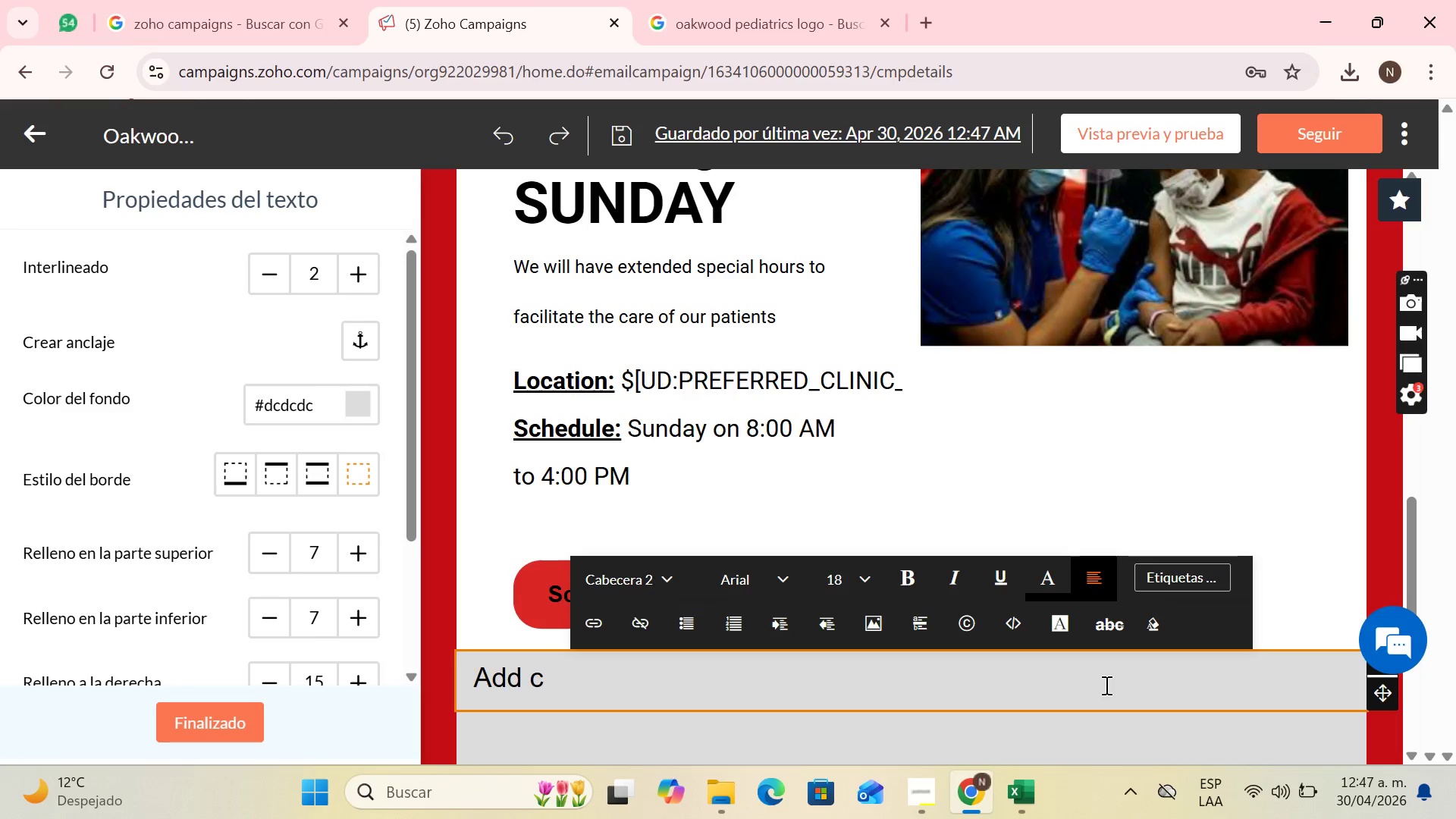 
key(Backspace)
 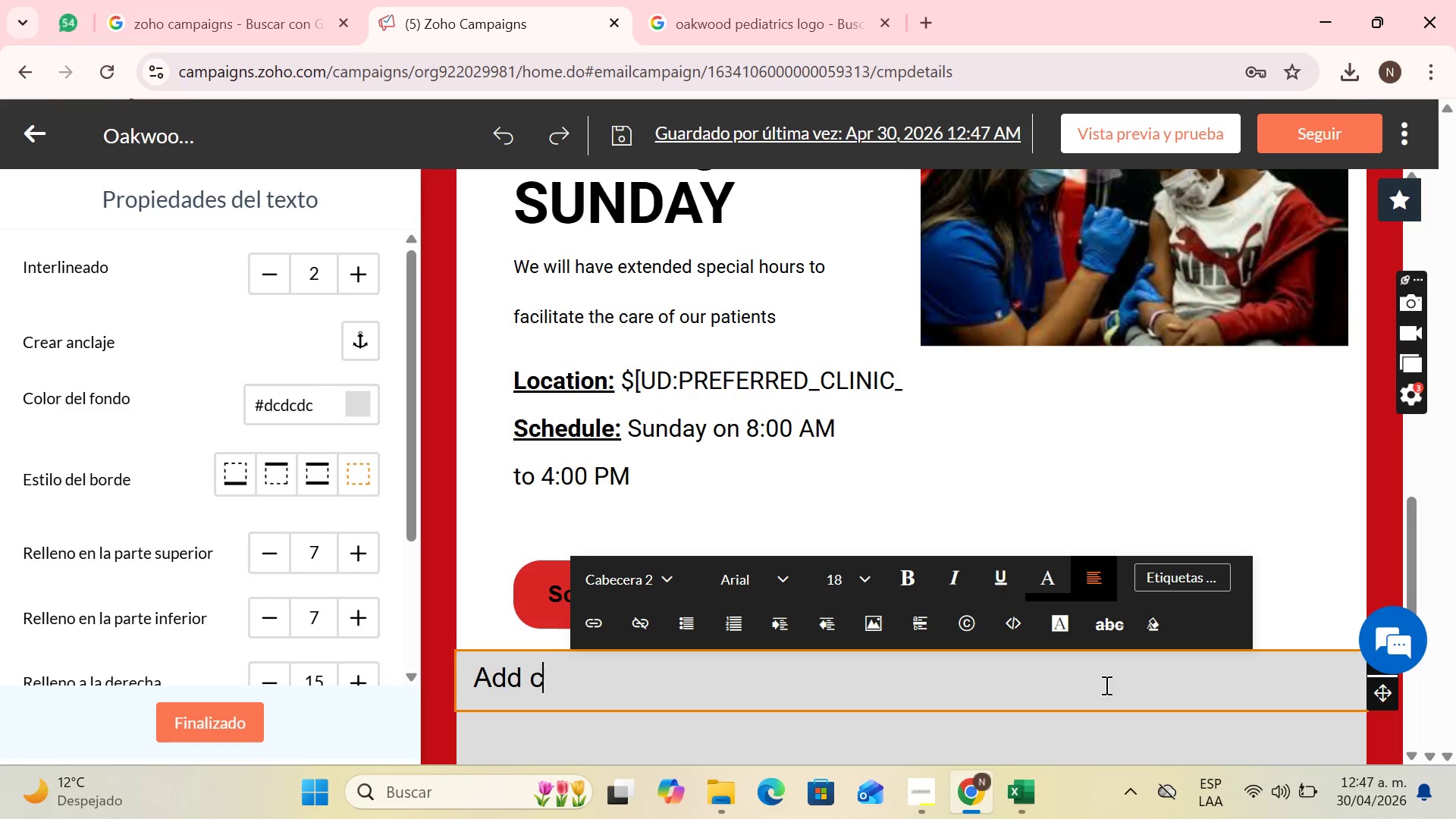 
key(Backspace)
 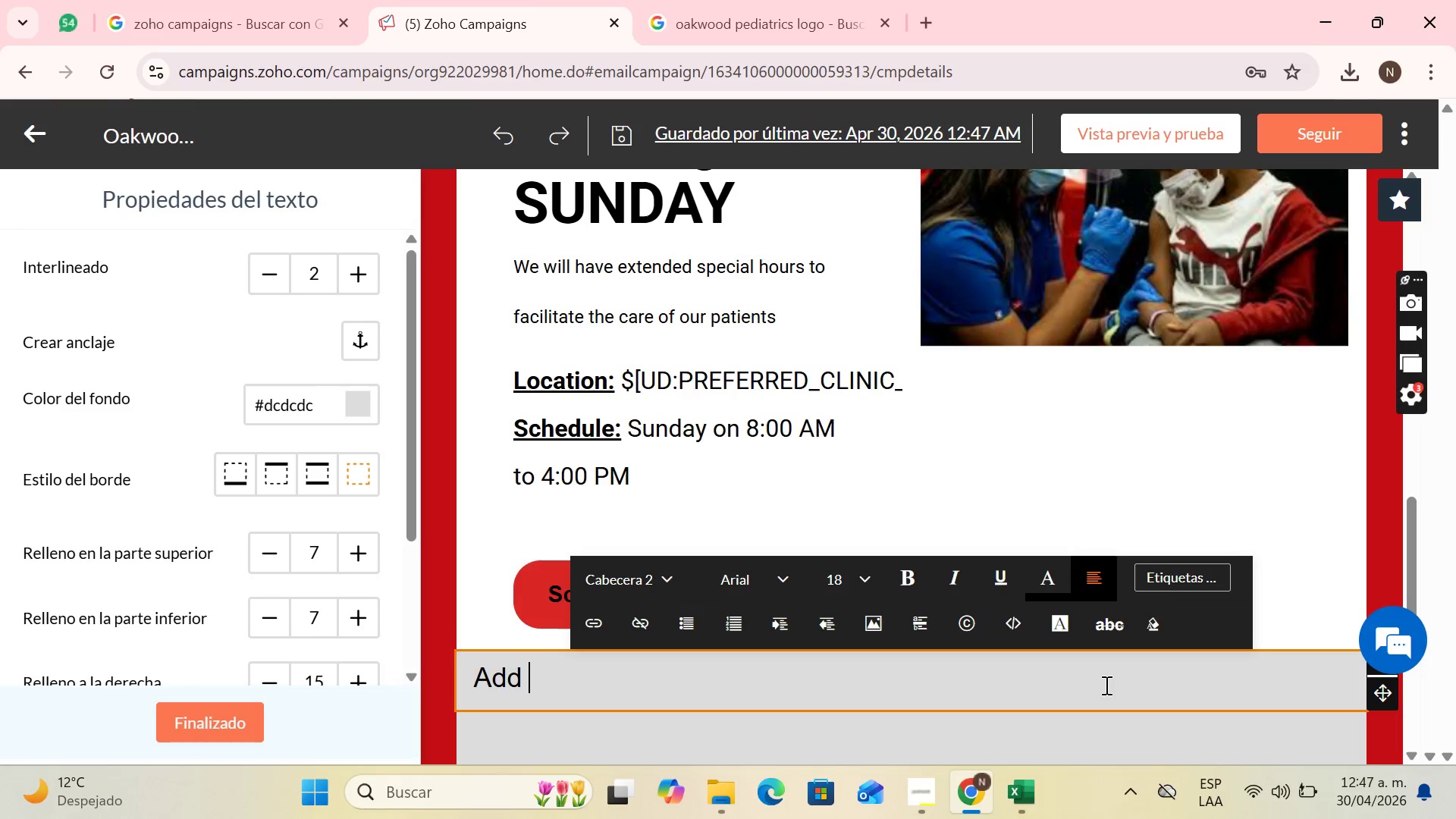 
key(Backspace)
 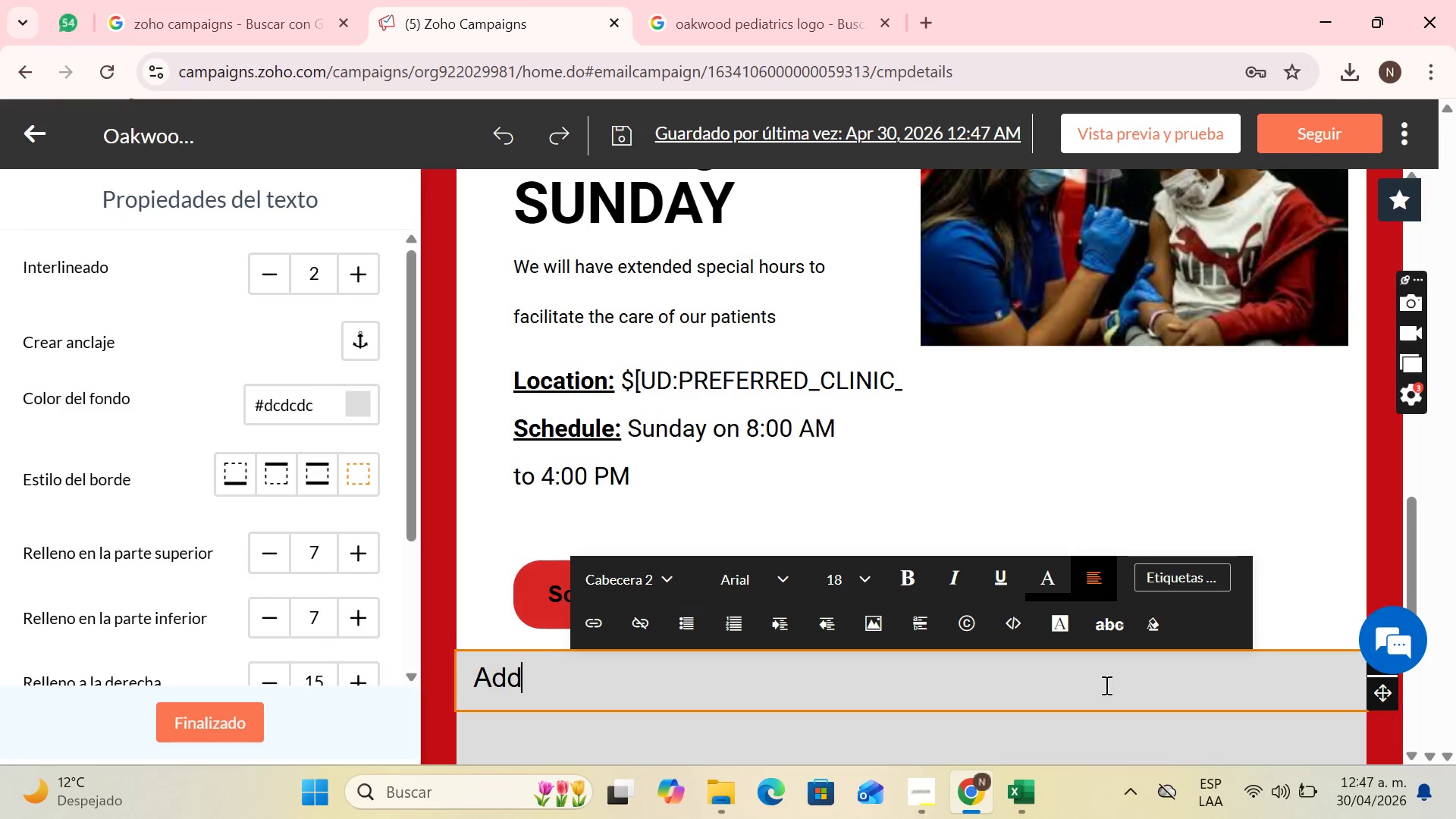 
key(Backspace)
 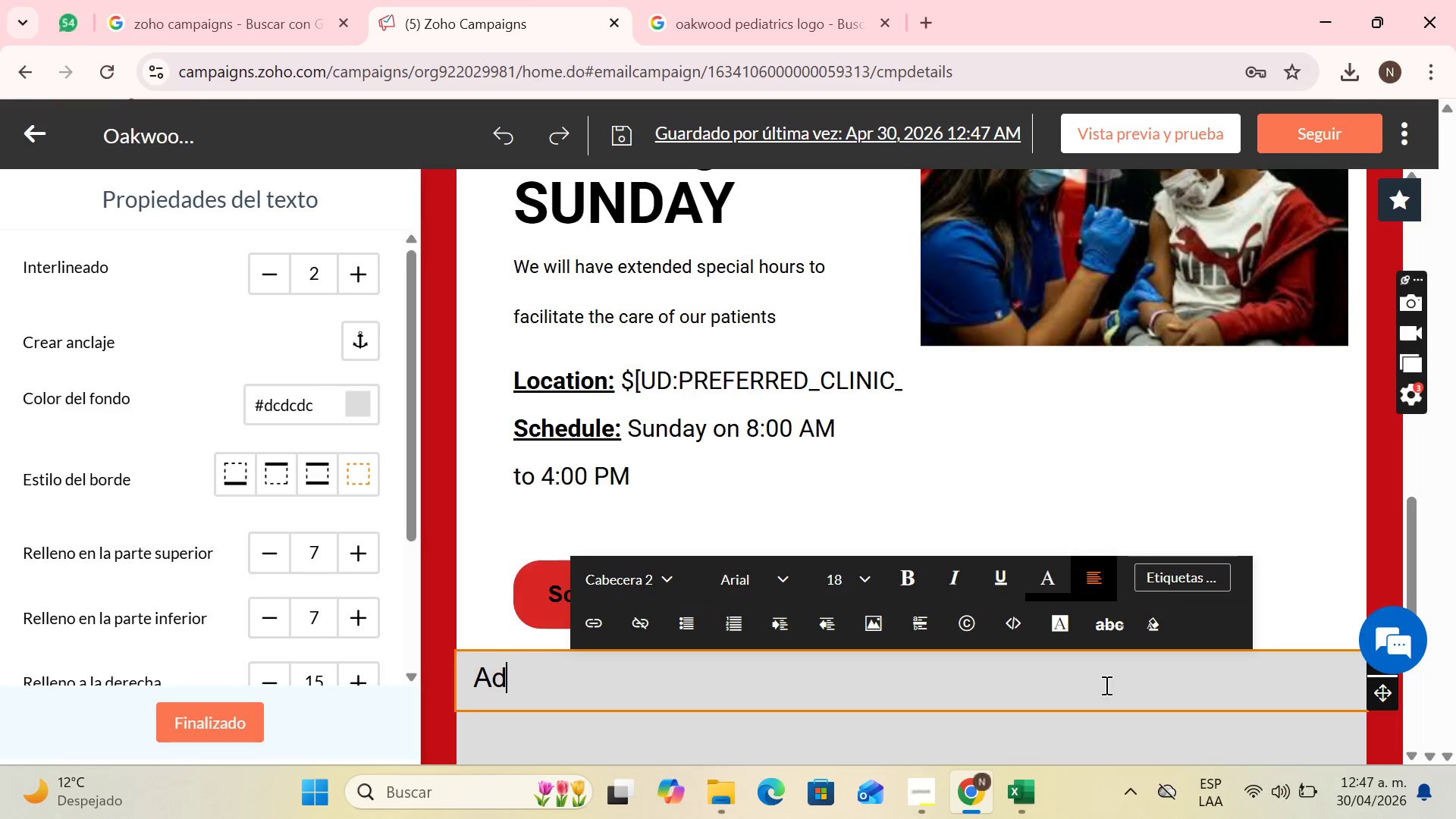 
key(Backspace)
 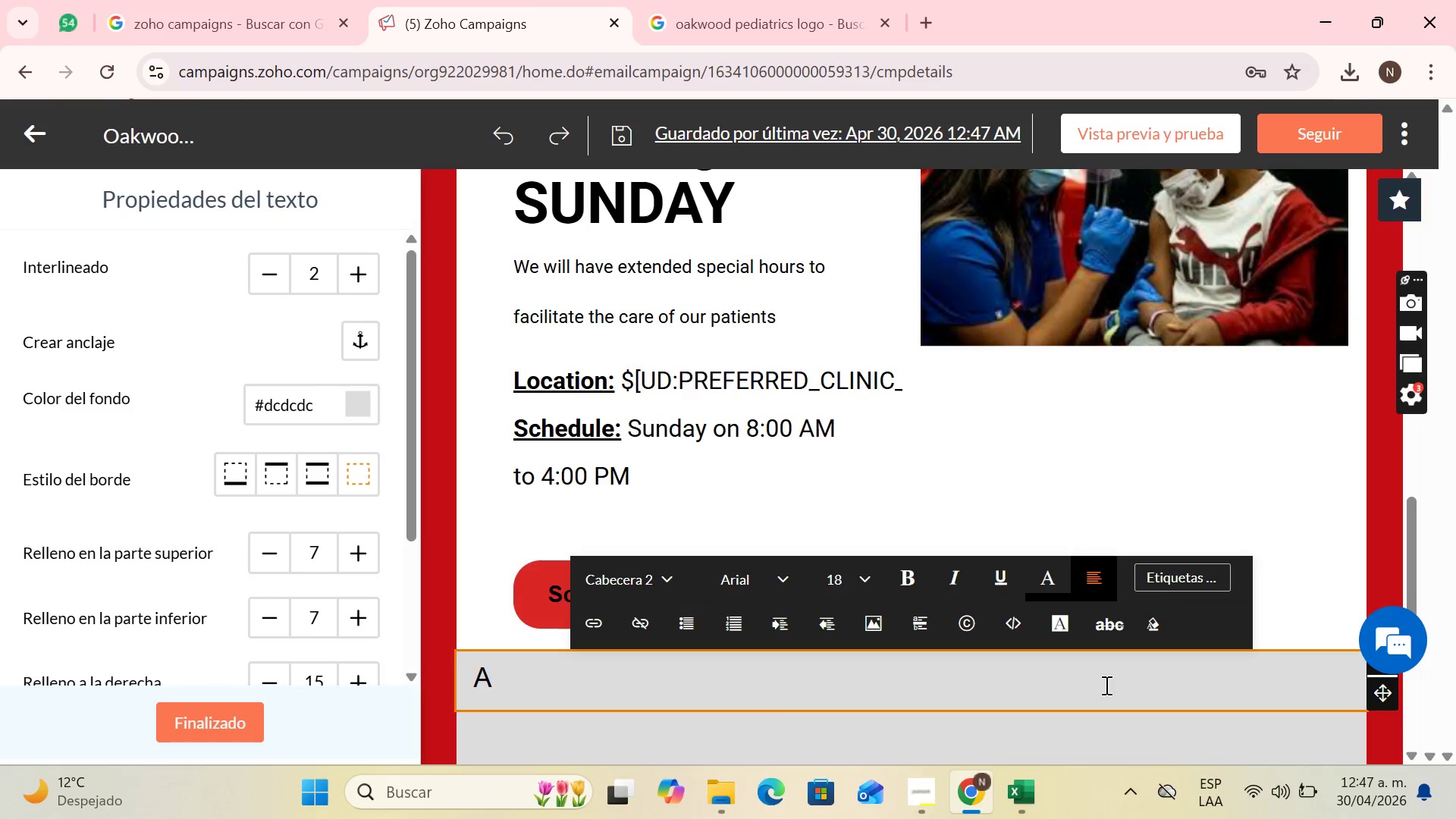 
key(Backspace)
 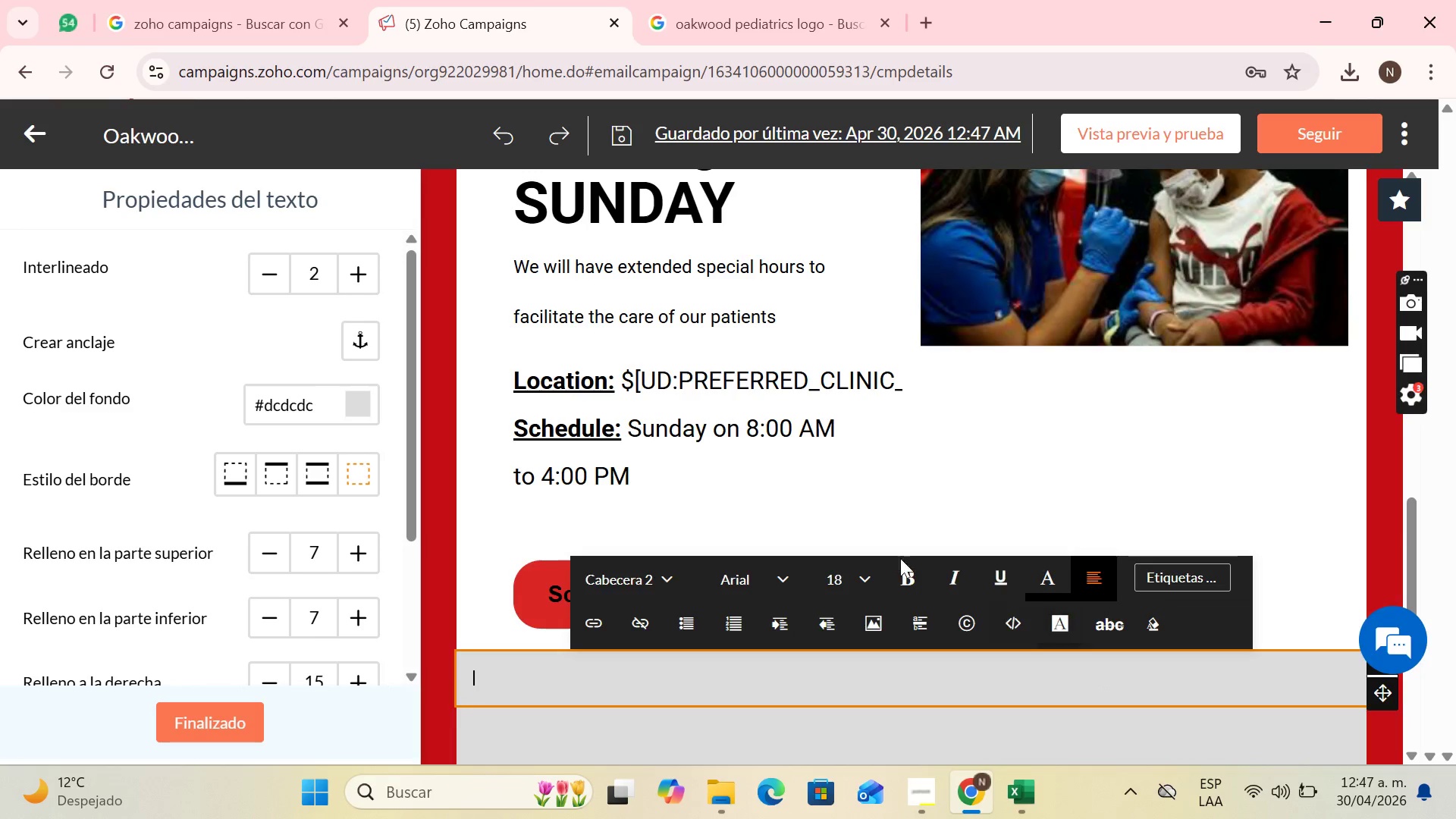 
left_click([840, 578])
 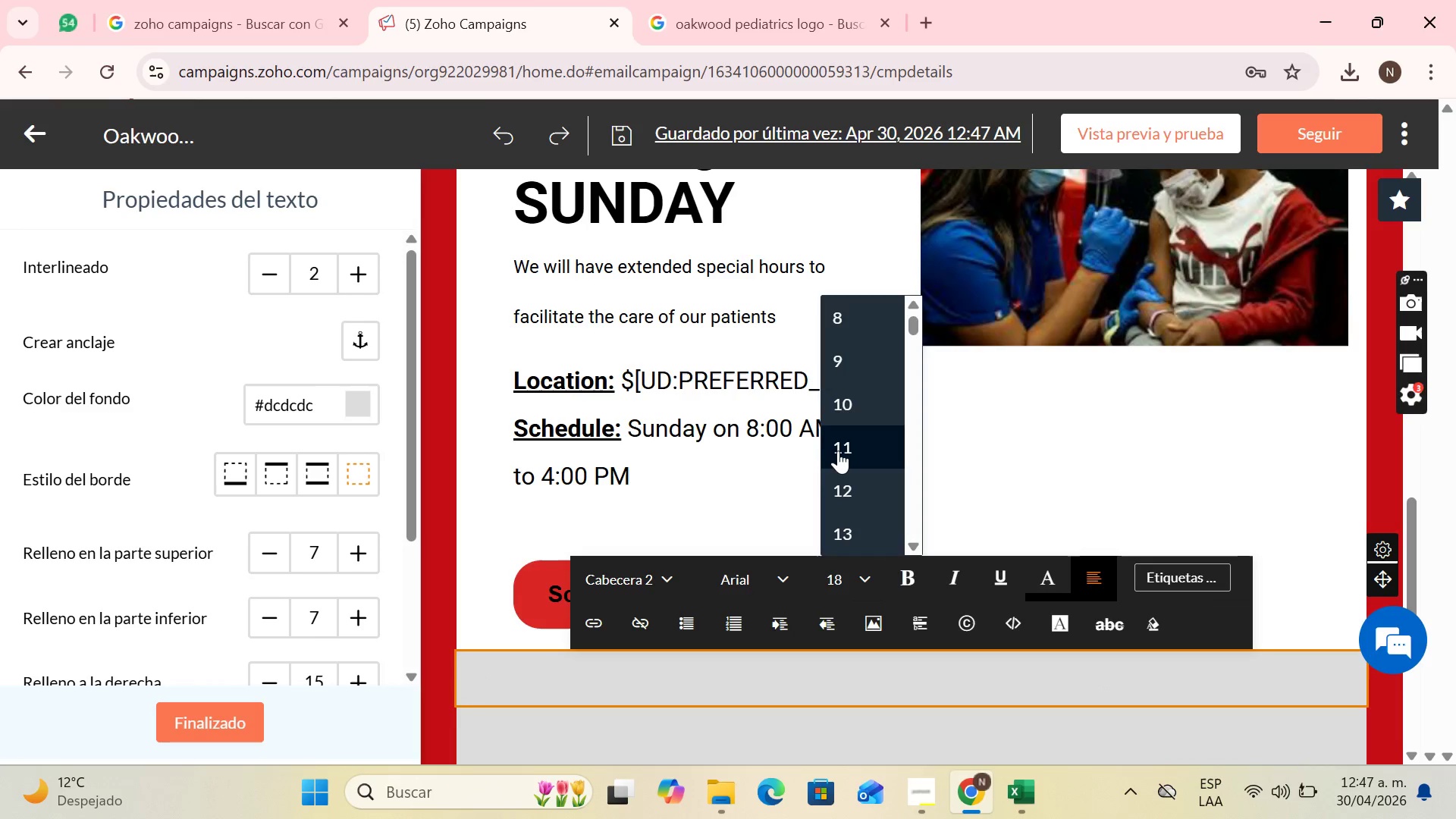 
left_click([843, 472])
 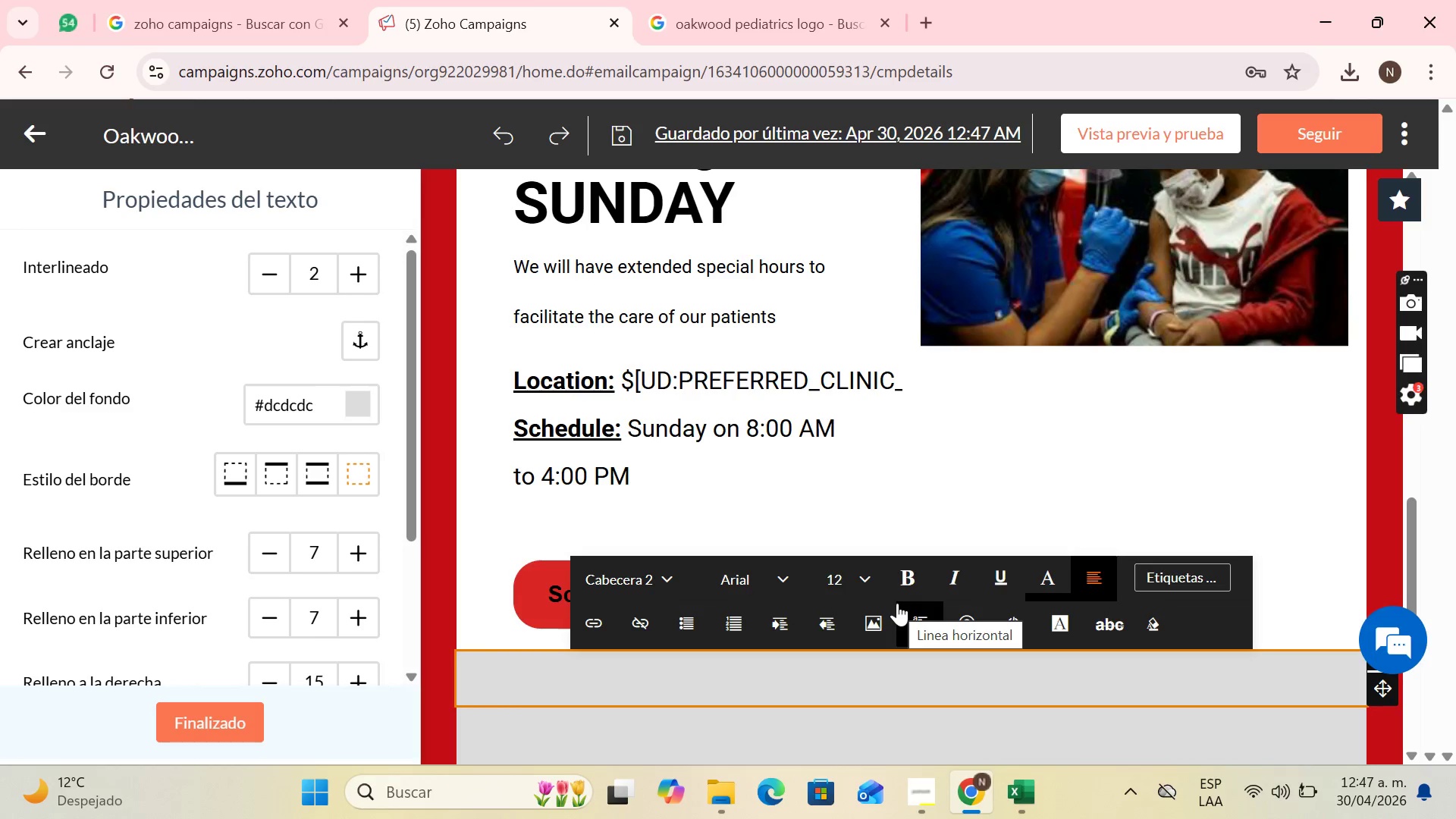 
wait(17.31)
 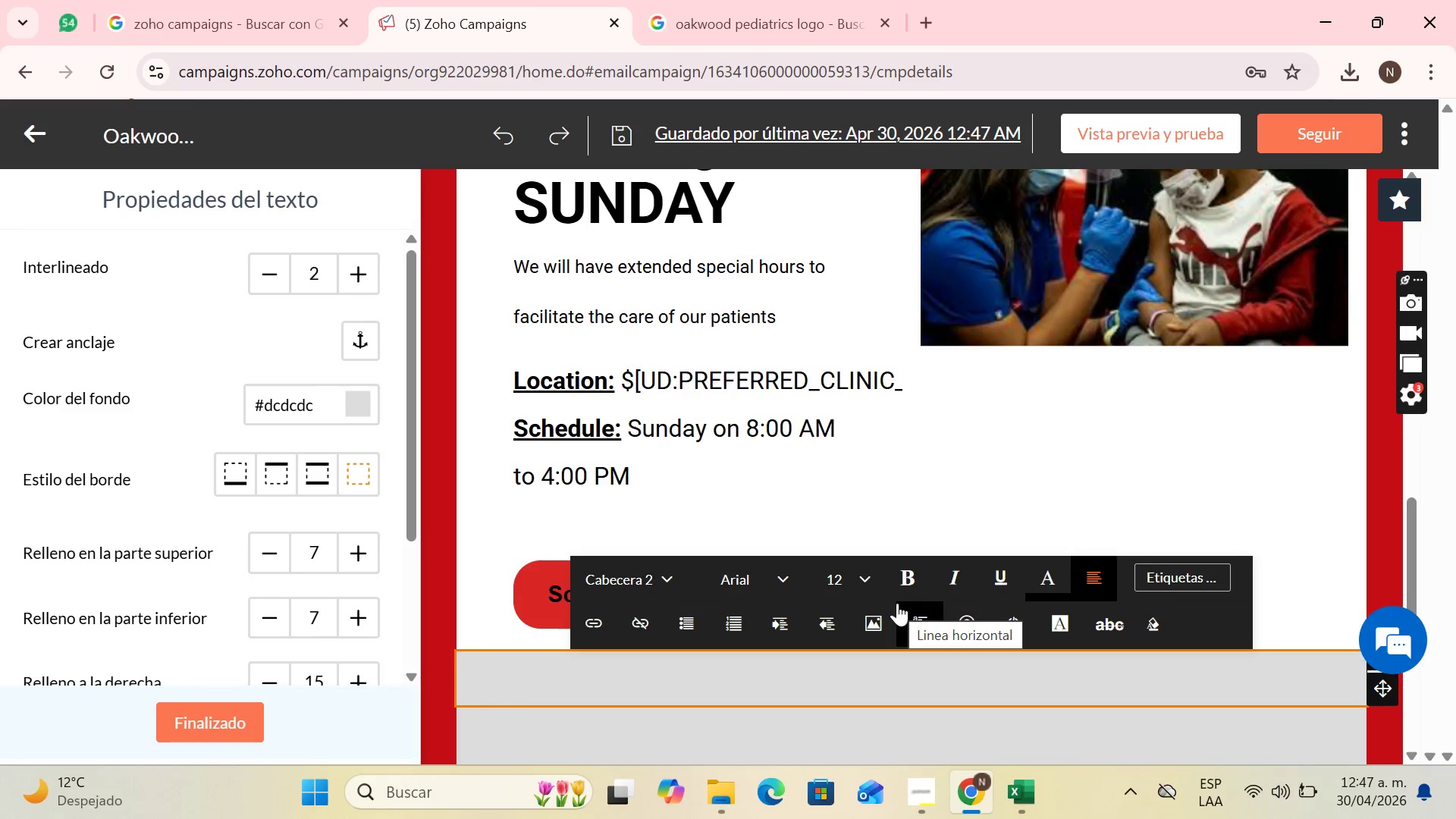 
type(I )
key(Backspace)
type(f you hac)
key(Backspace)
type(ve any quetion)
key(Backspace)
key(Backspace)
key(Backspace)
type(s)
key(Backspace)
key(Backspace)
type(stions about the vaccine or the programming process, do not hesiy)
key(Backspace)
type(tate to contact us)
 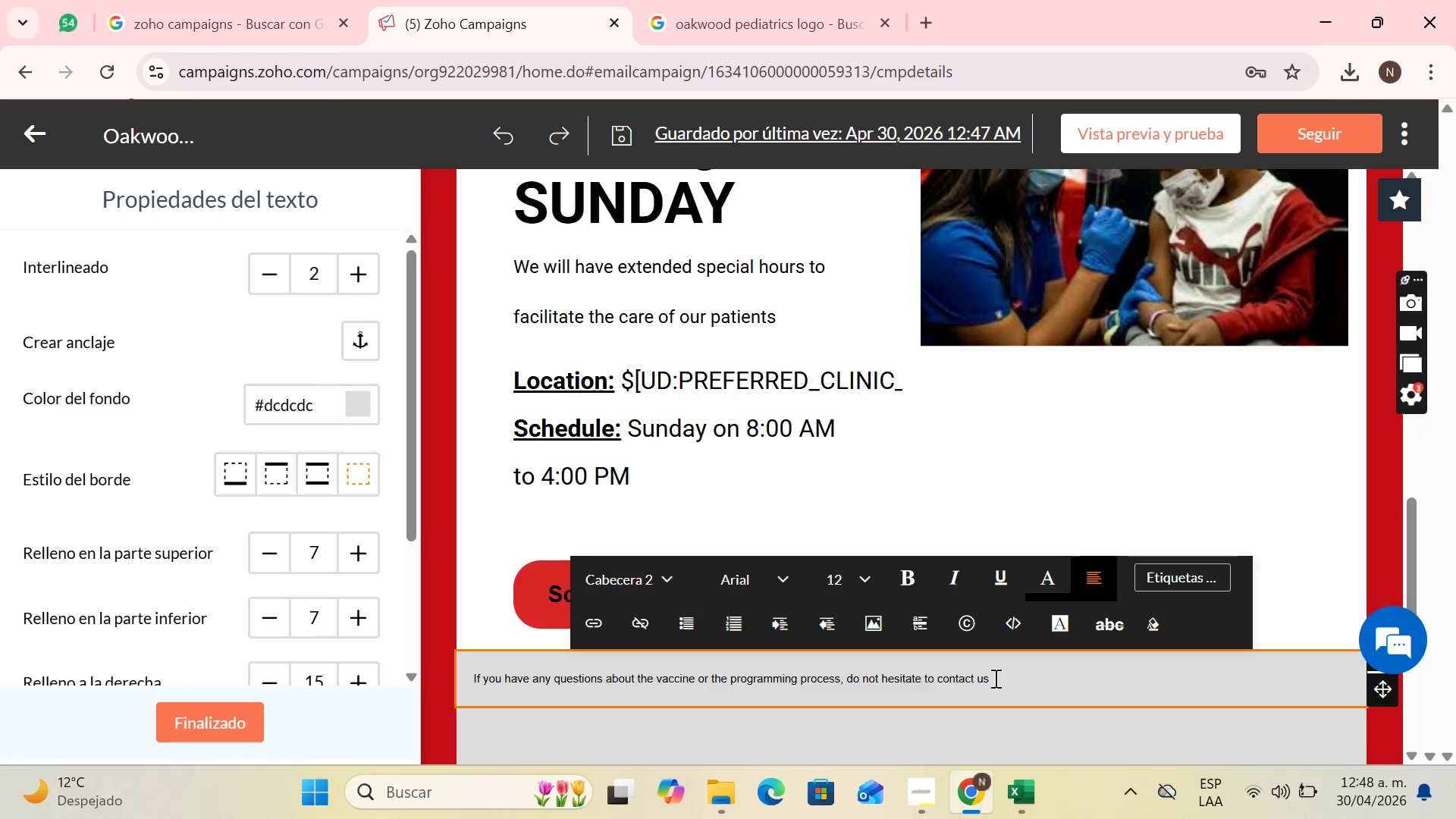 
left_click_drag(start_coordinate=[994, 678], to_coordinate=[938, 685])
 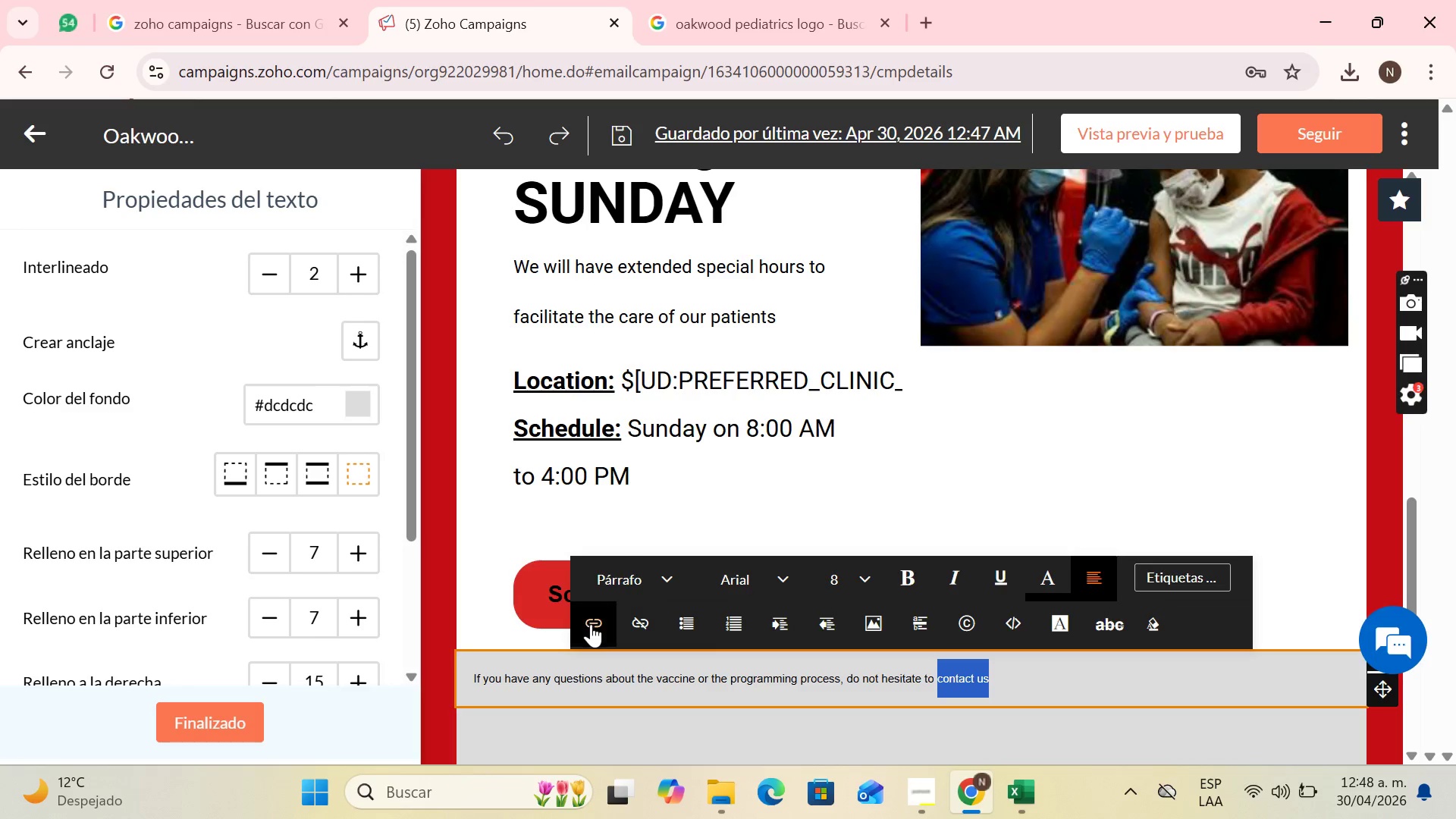 
left_click([591, 624])
 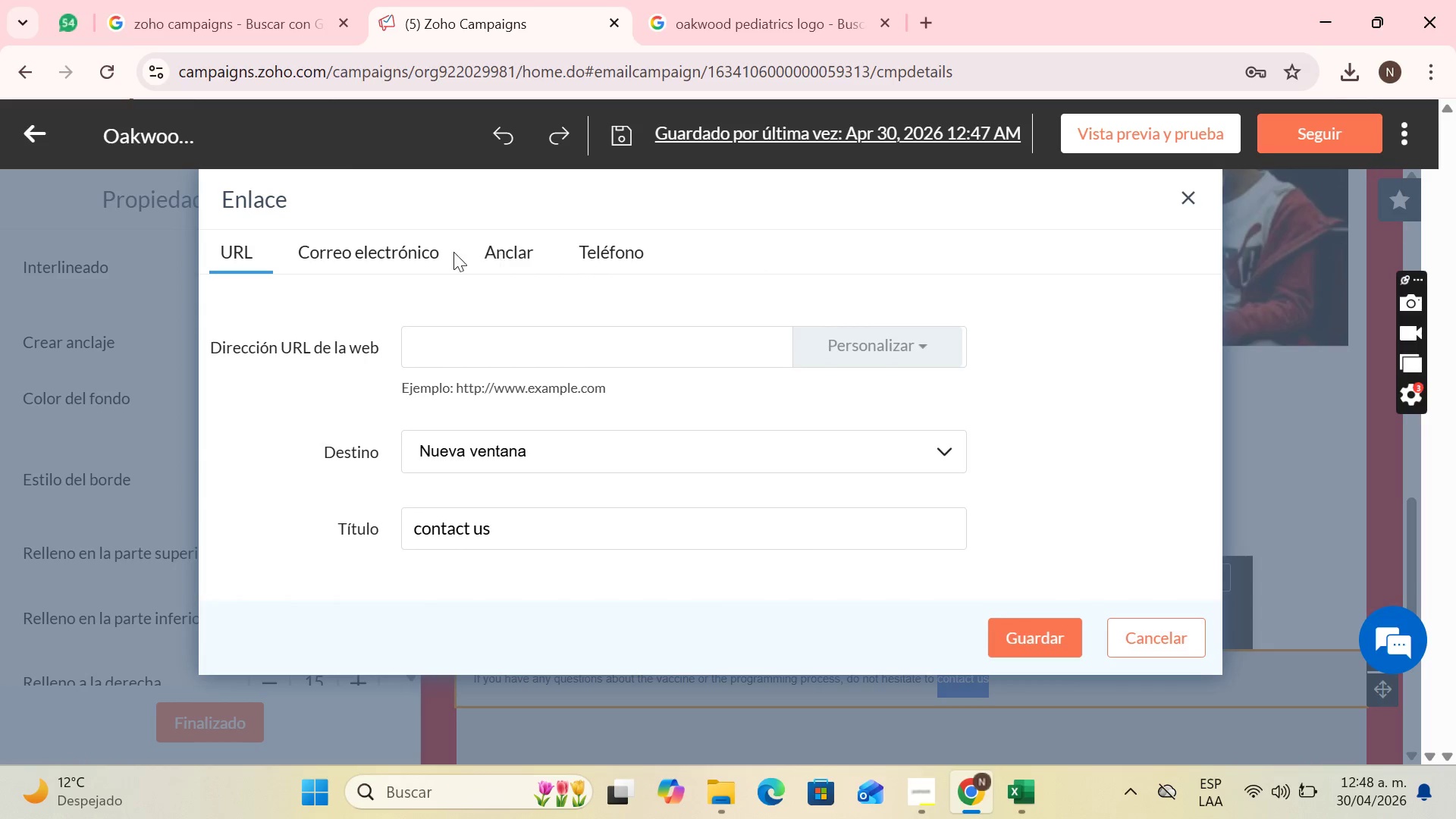 
left_click([413, 251])
 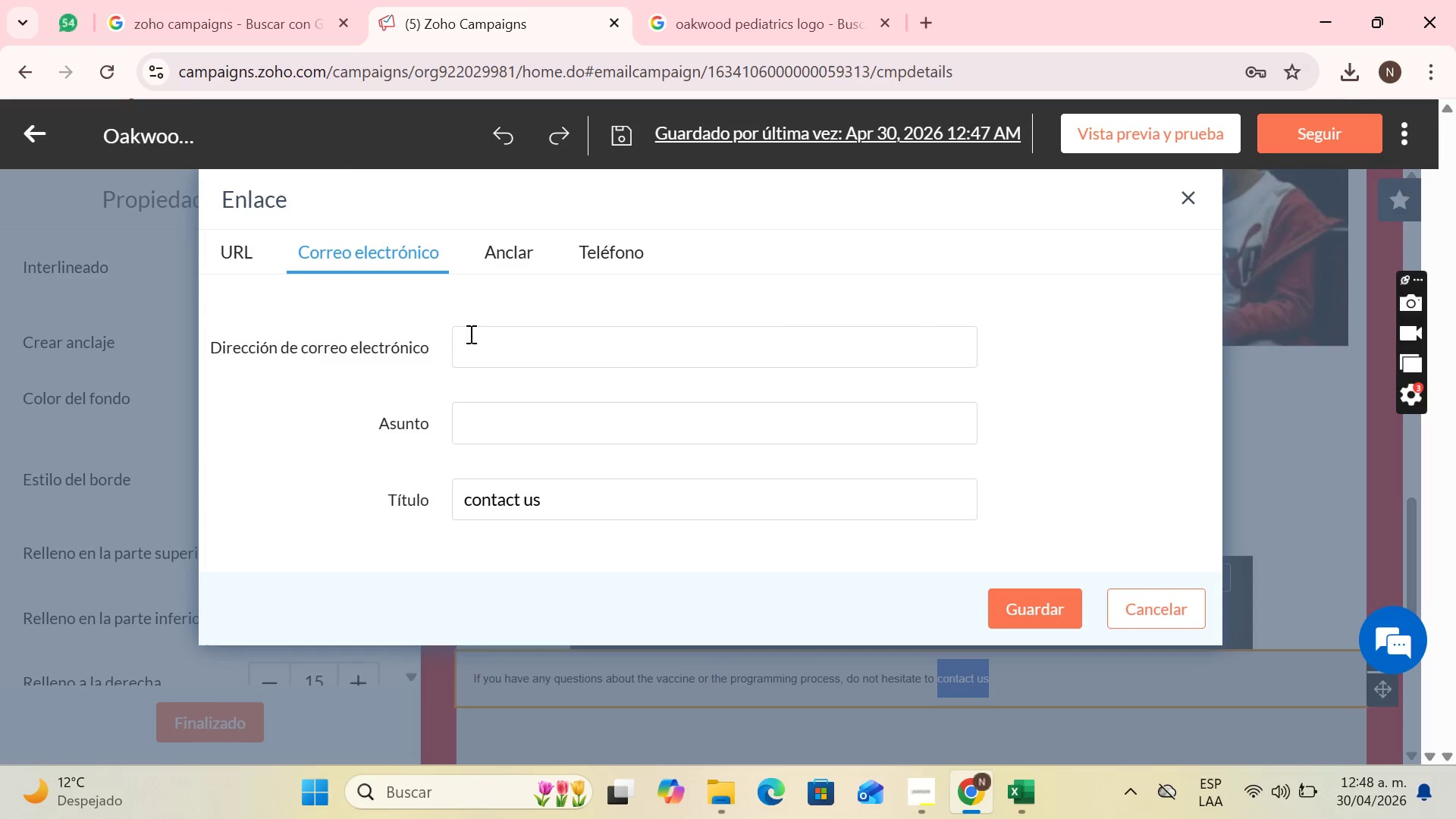 
left_click([489, 341])
 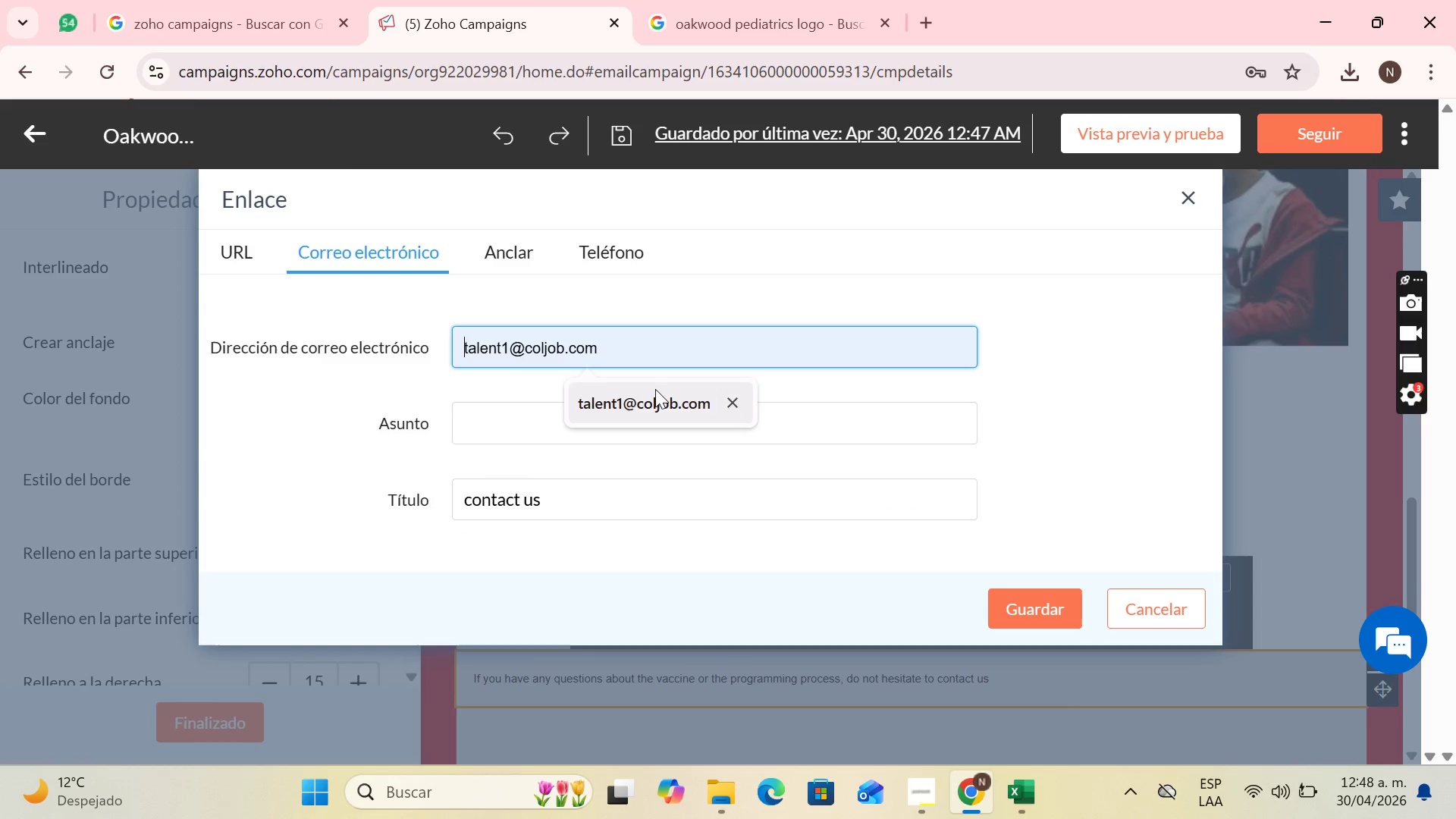 
left_click([655, 392])
 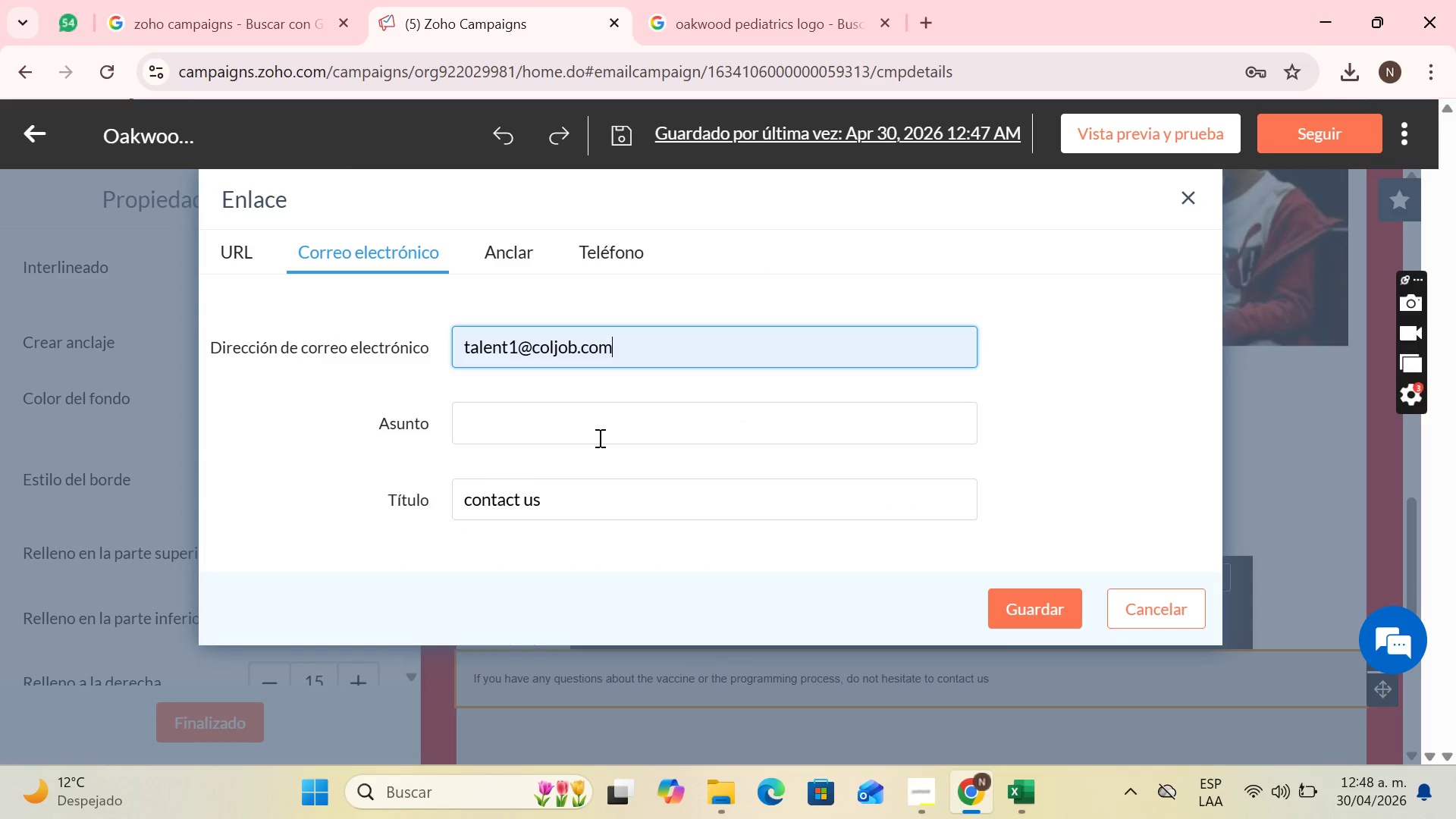 
left_click([595, 430])
 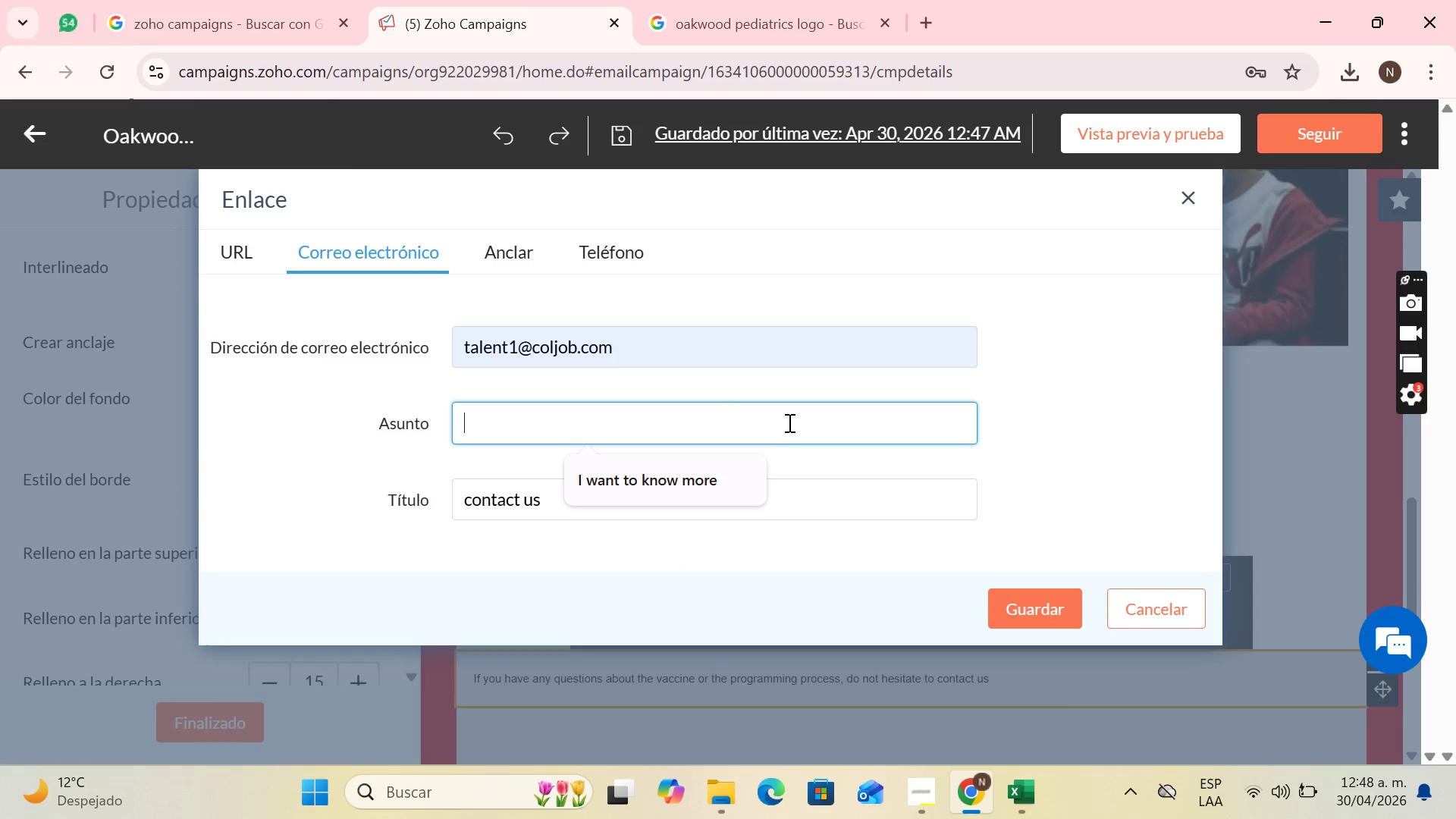 
type(I have A)
key(Backspace)
type(A )
key(Backspace)
key(Backspace)
type(a question)
 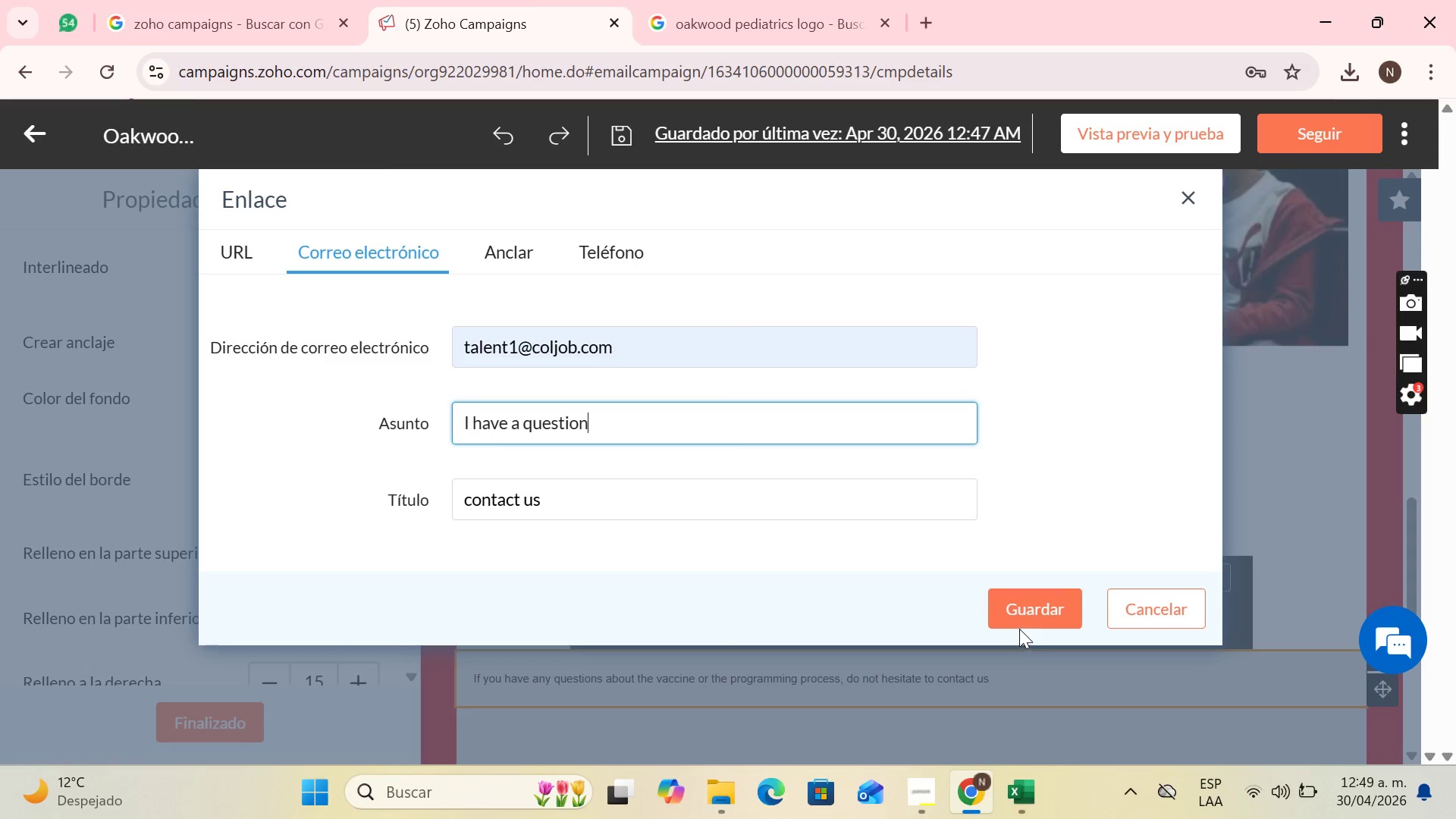 
left_click([1024, 624])
 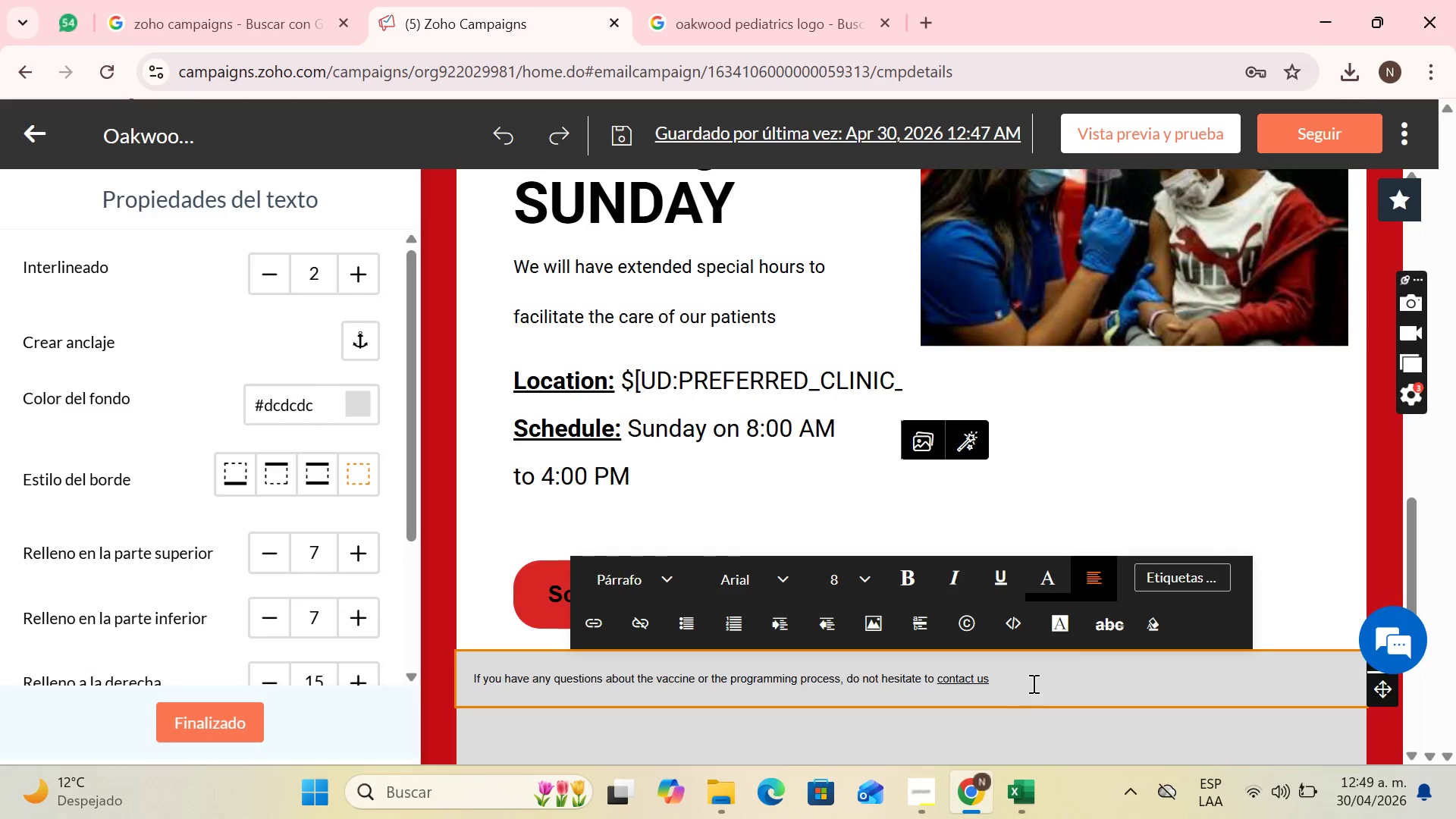 
left_click([1035, 682])
 